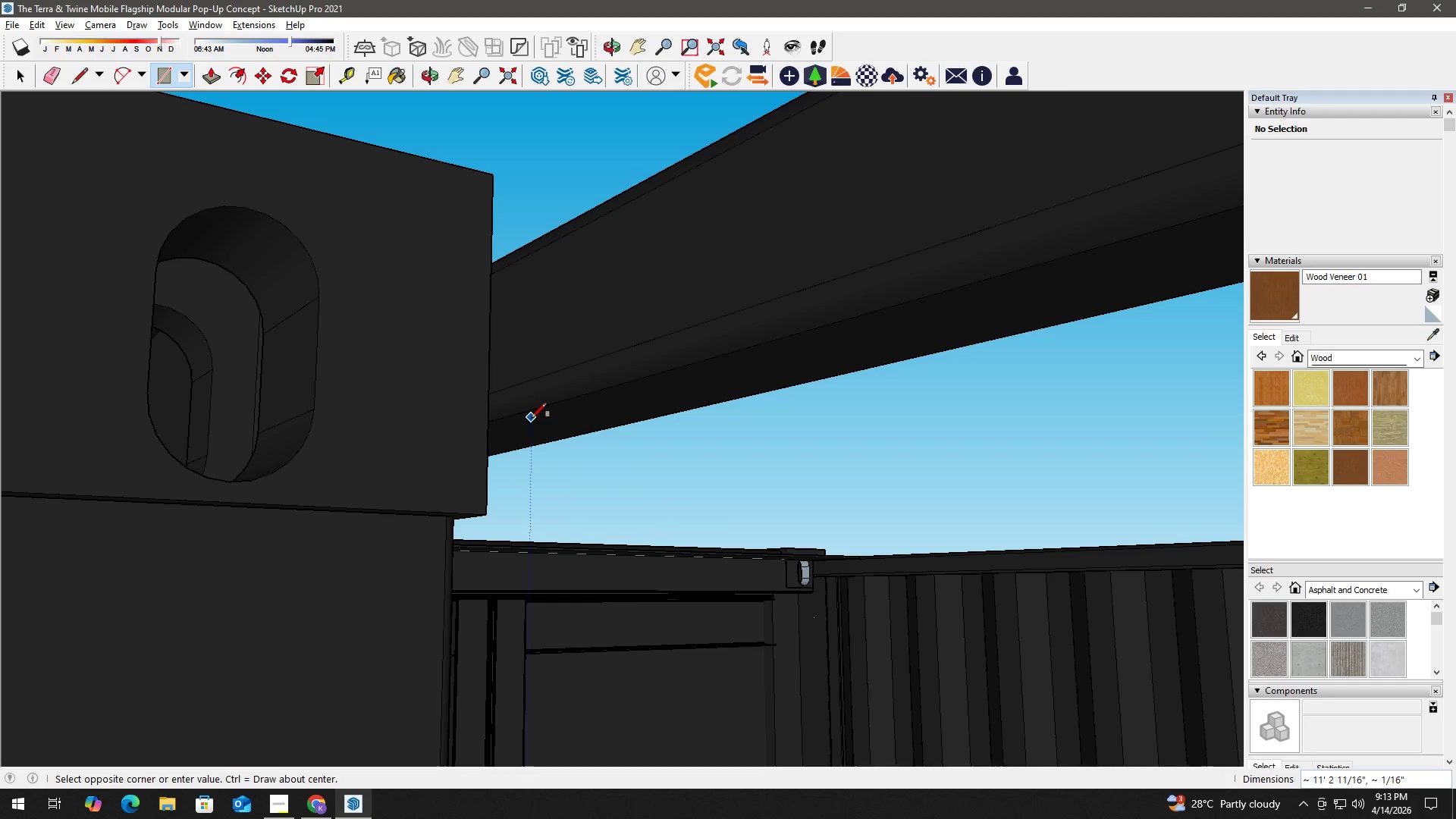 
key(ArrowLeft)
 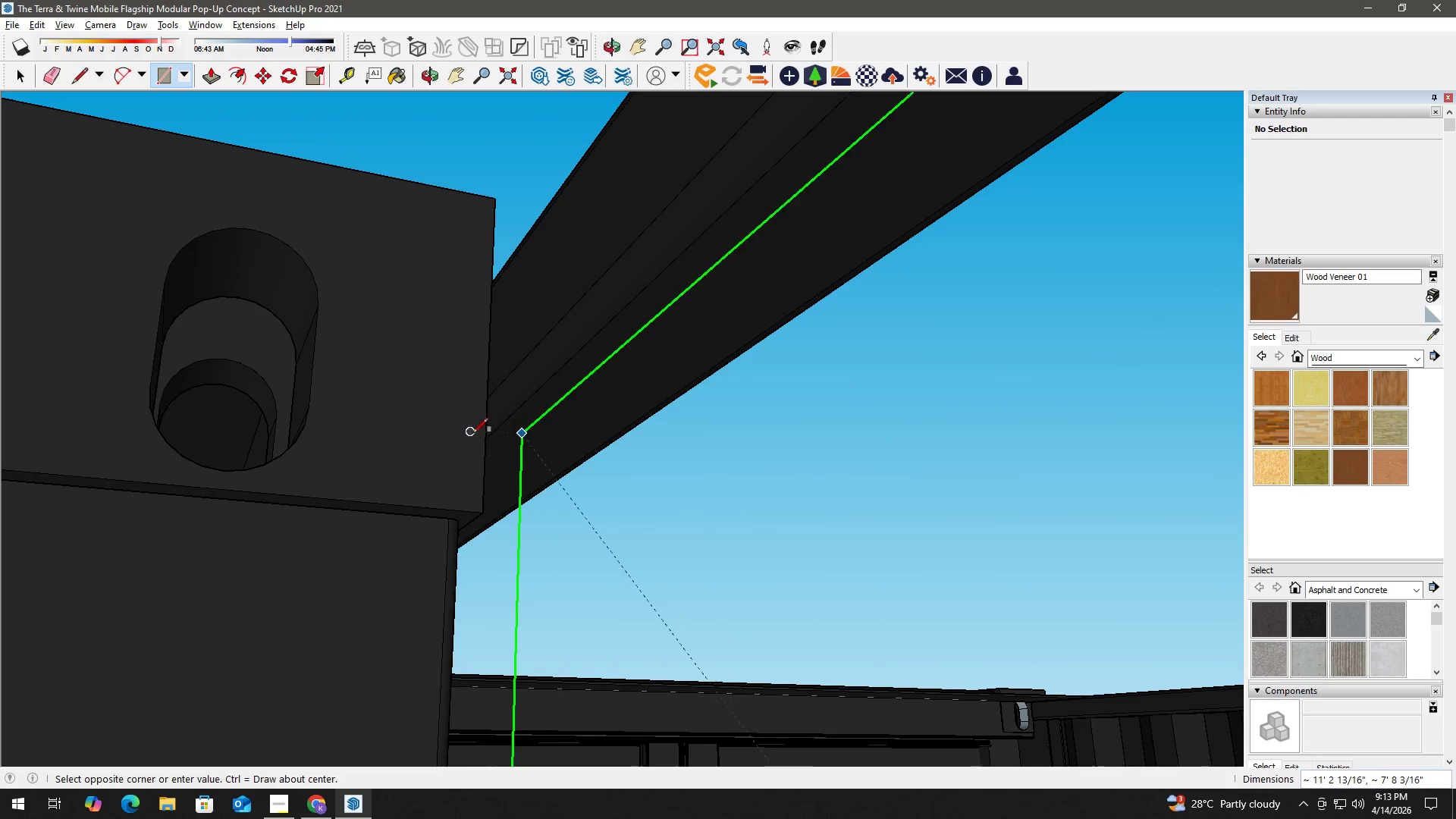 
wait(5.14)
 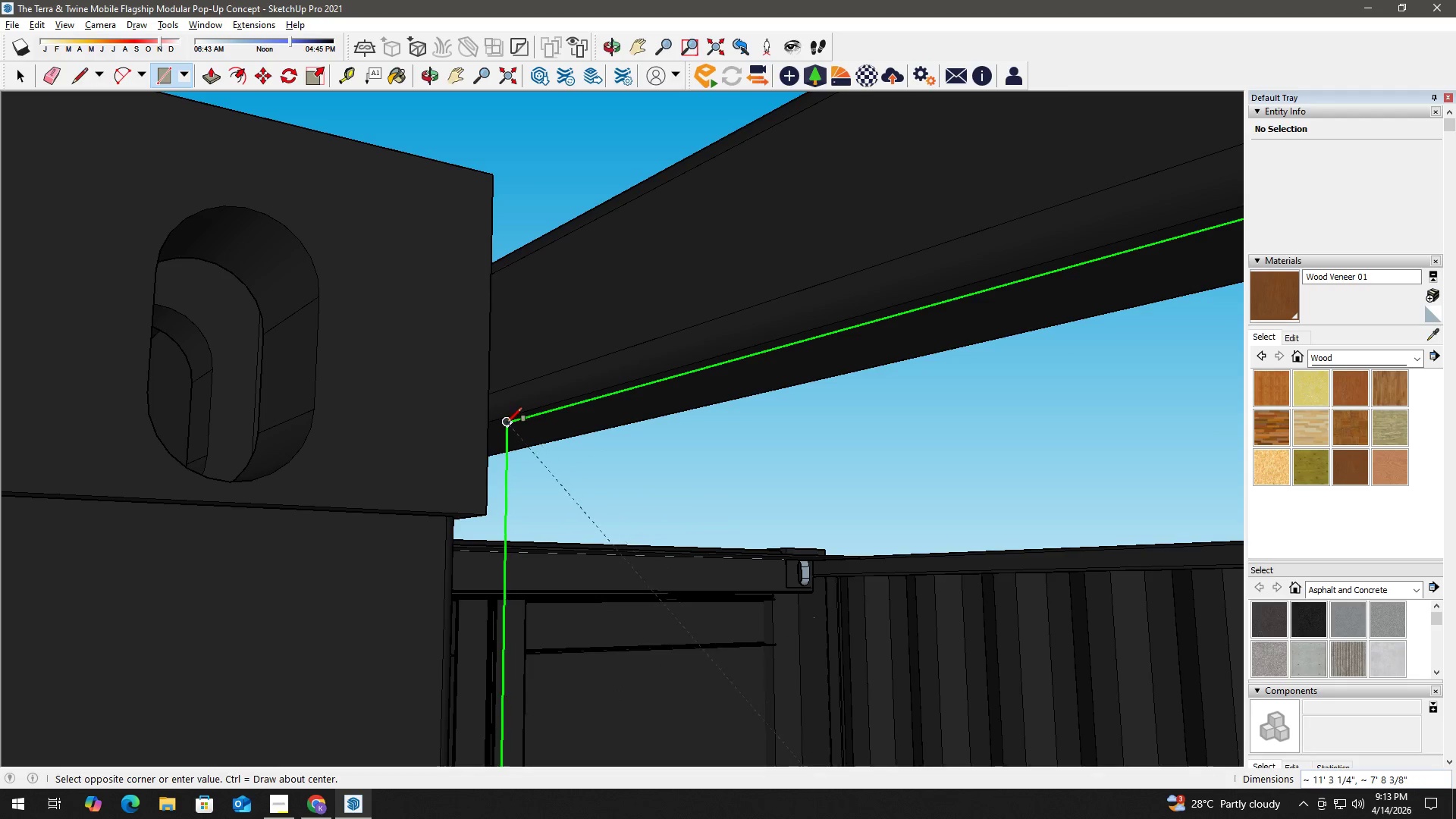 
left_click([519, 414])
 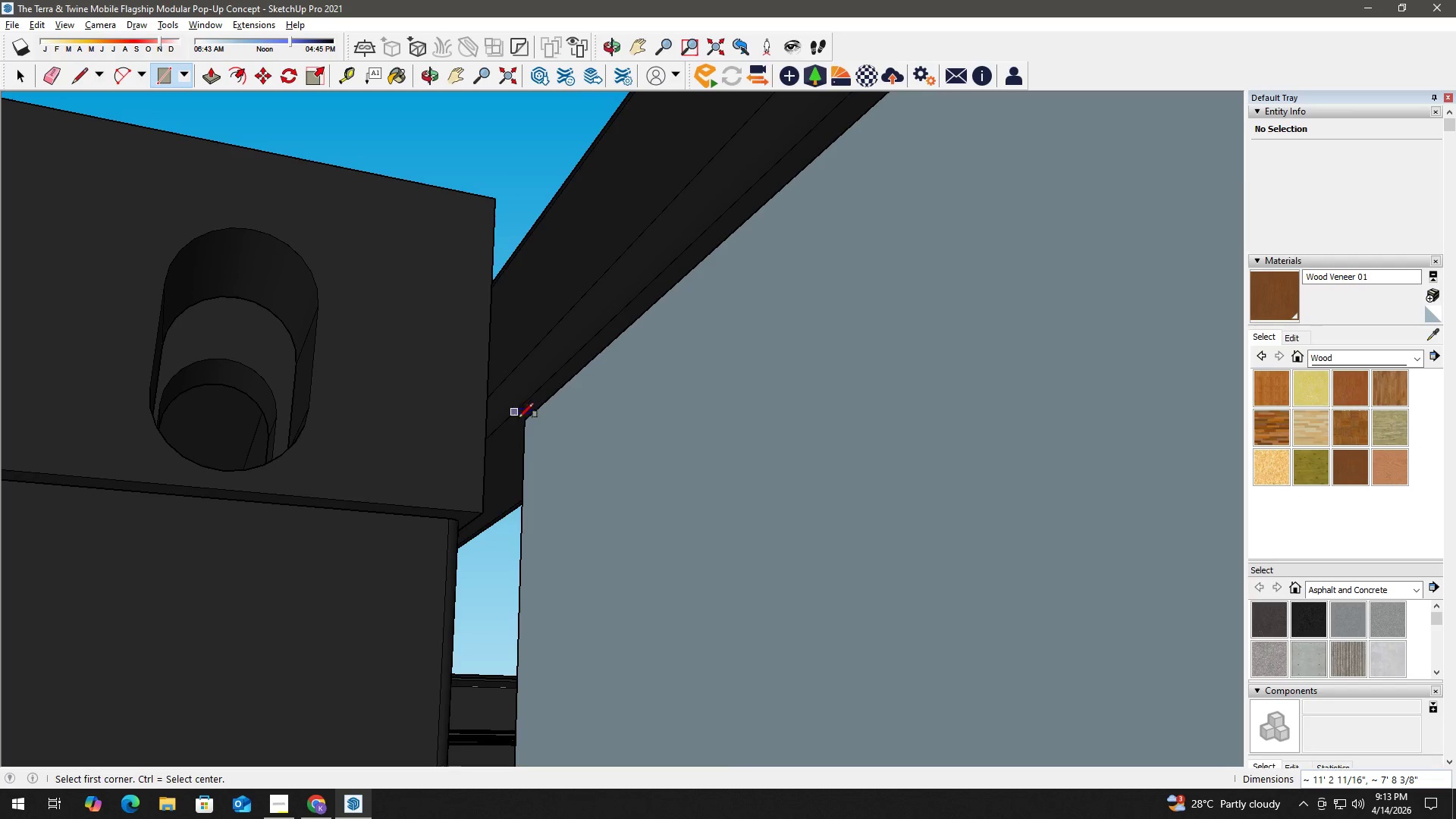 
key(Space)
 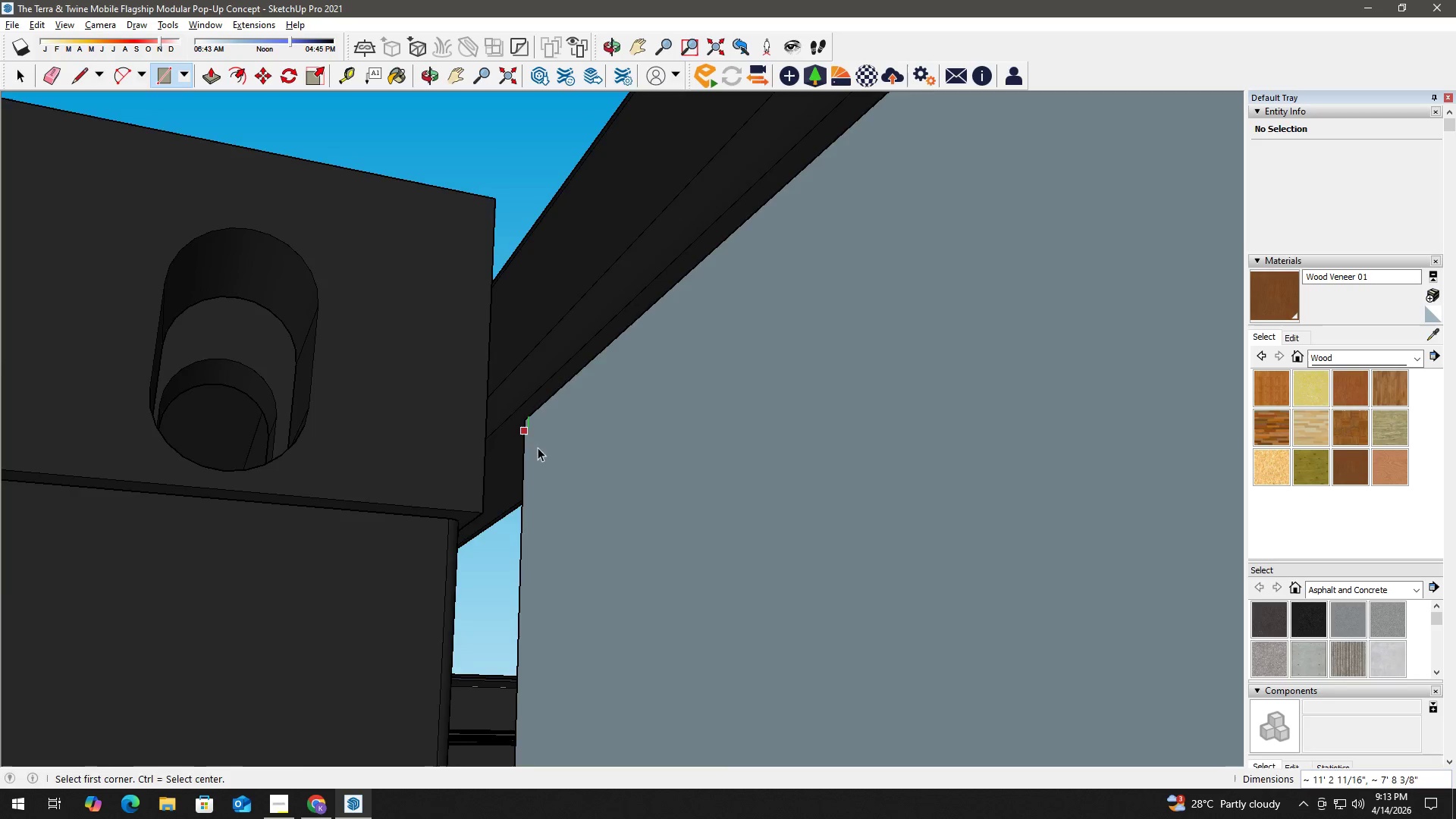 
key(H)
 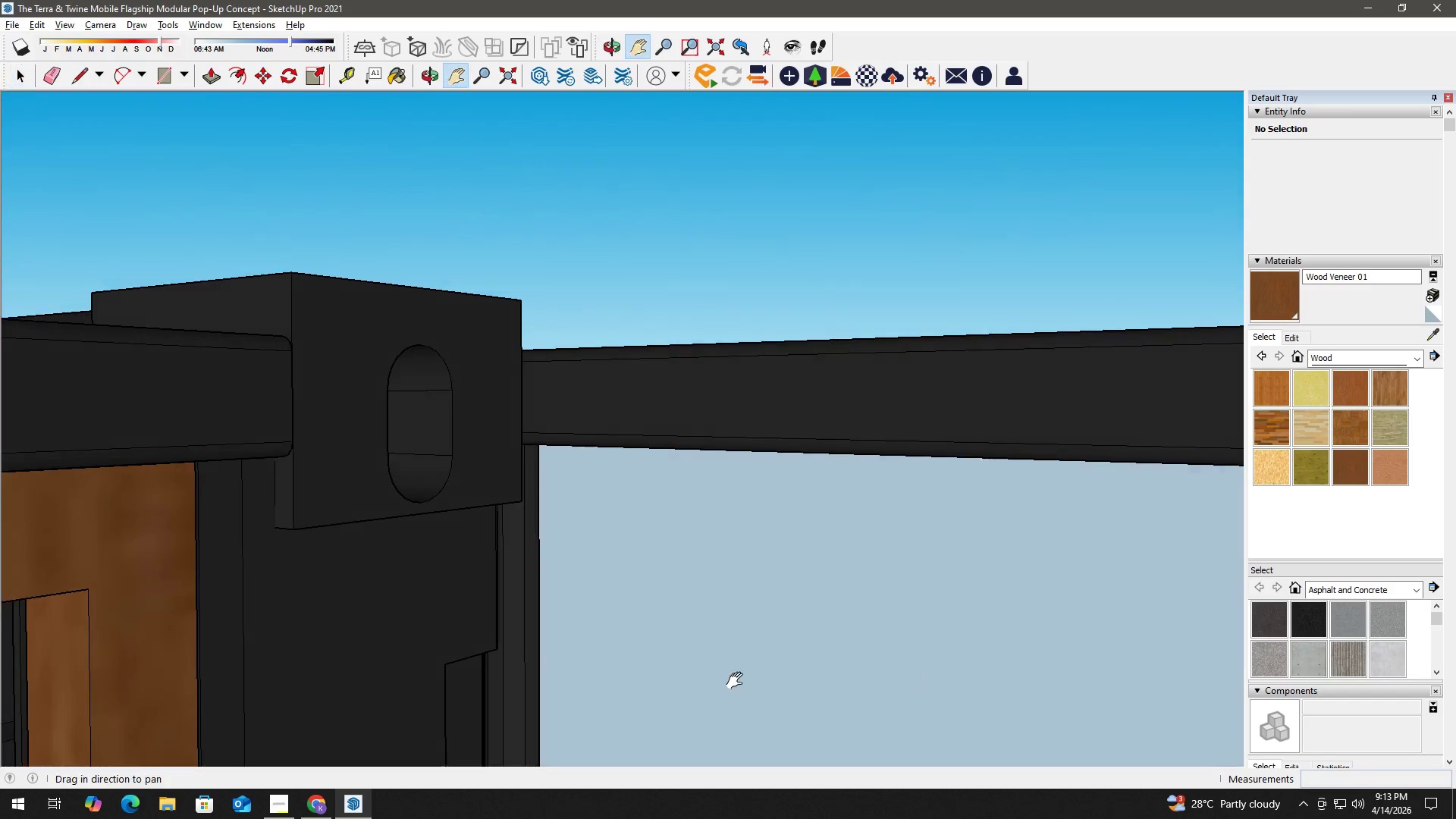 
scroll: coordinate [590, 512], scroll_direction: down, amount: 7.0
 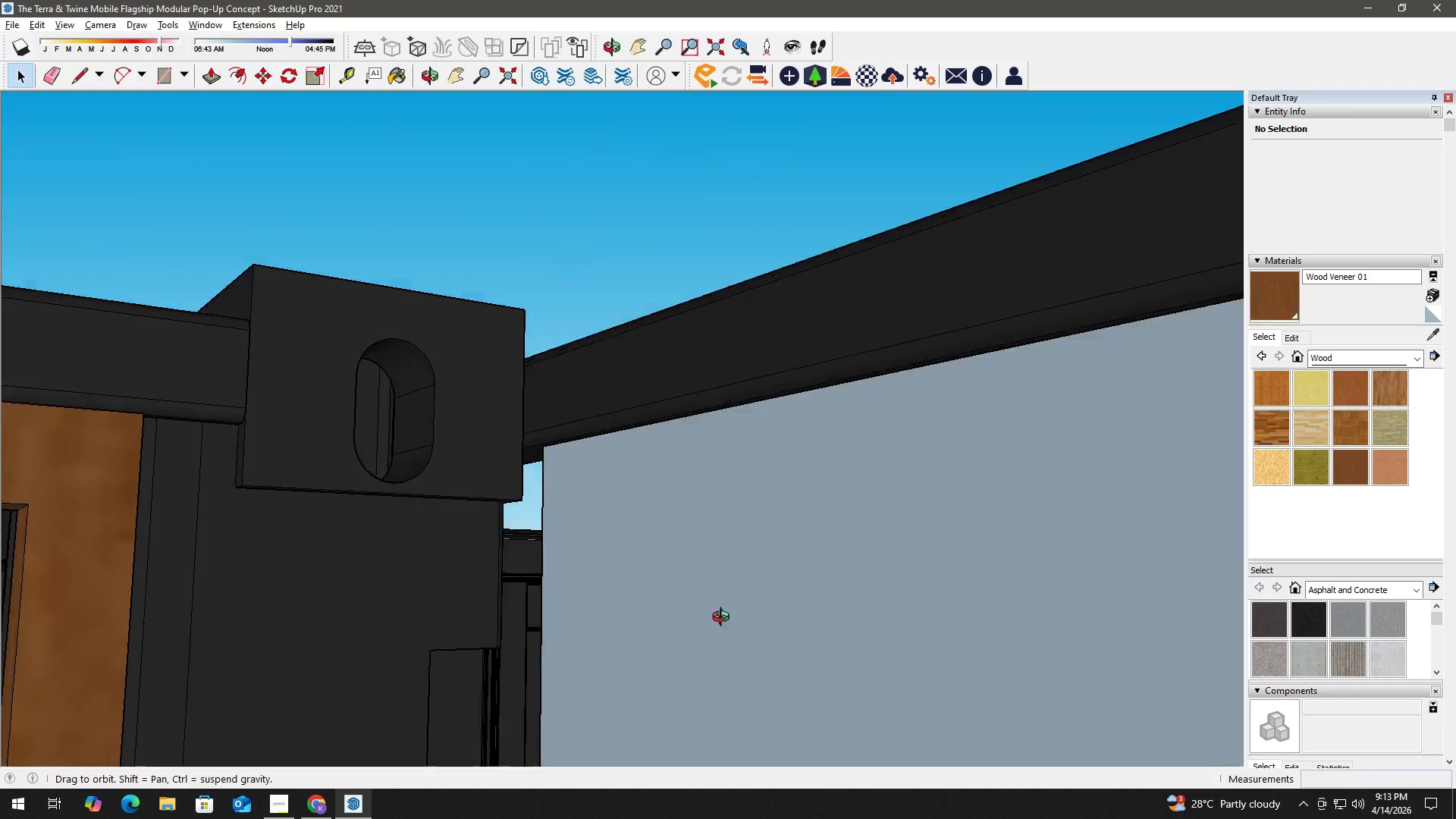 
left_click_drag(start_coordinate=[738, 681], to_coordinate=[774, 293])
 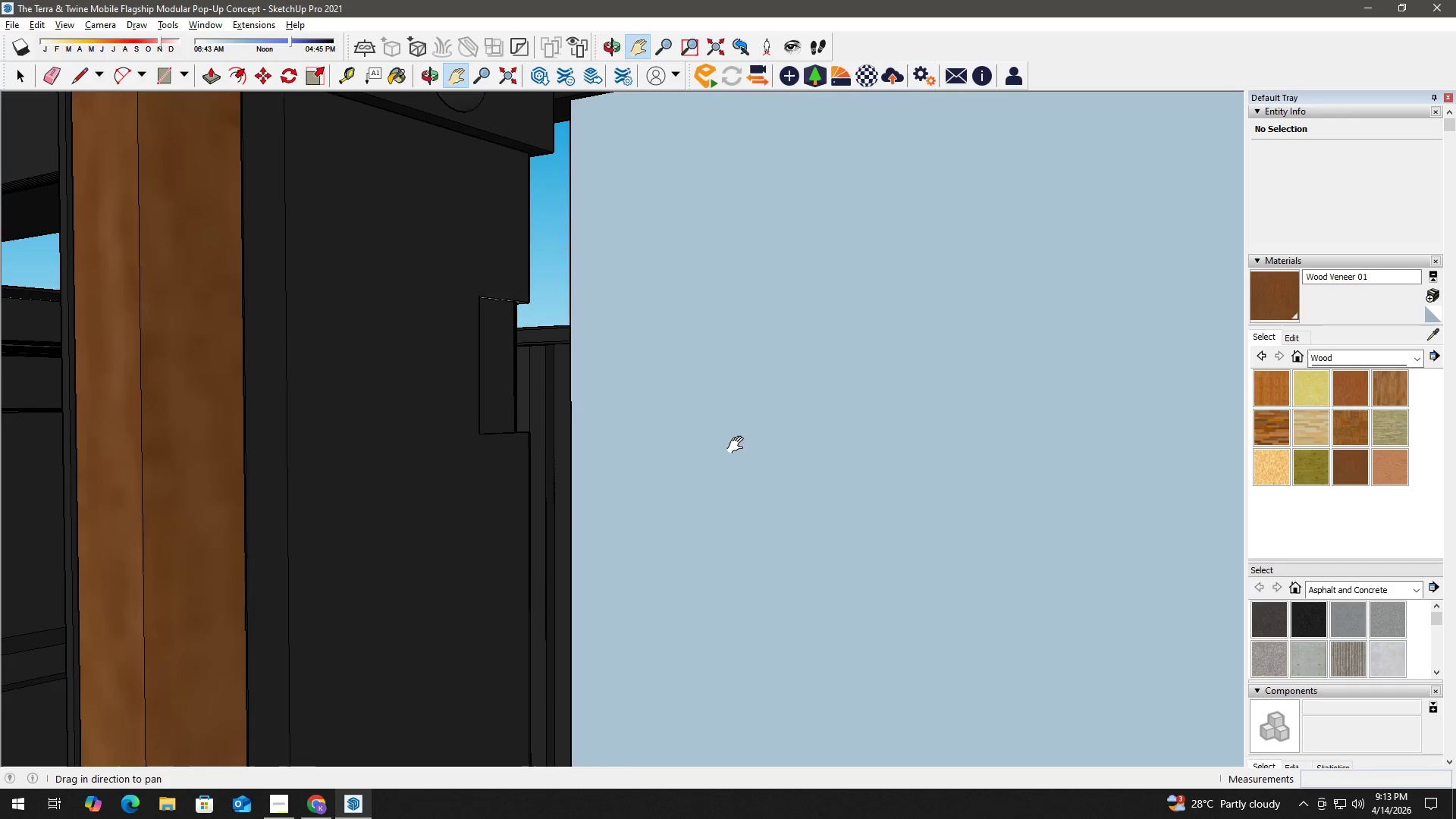 
left_click_drag(start_coordinate=[723, 623], to_coordinate=[779, 93])
 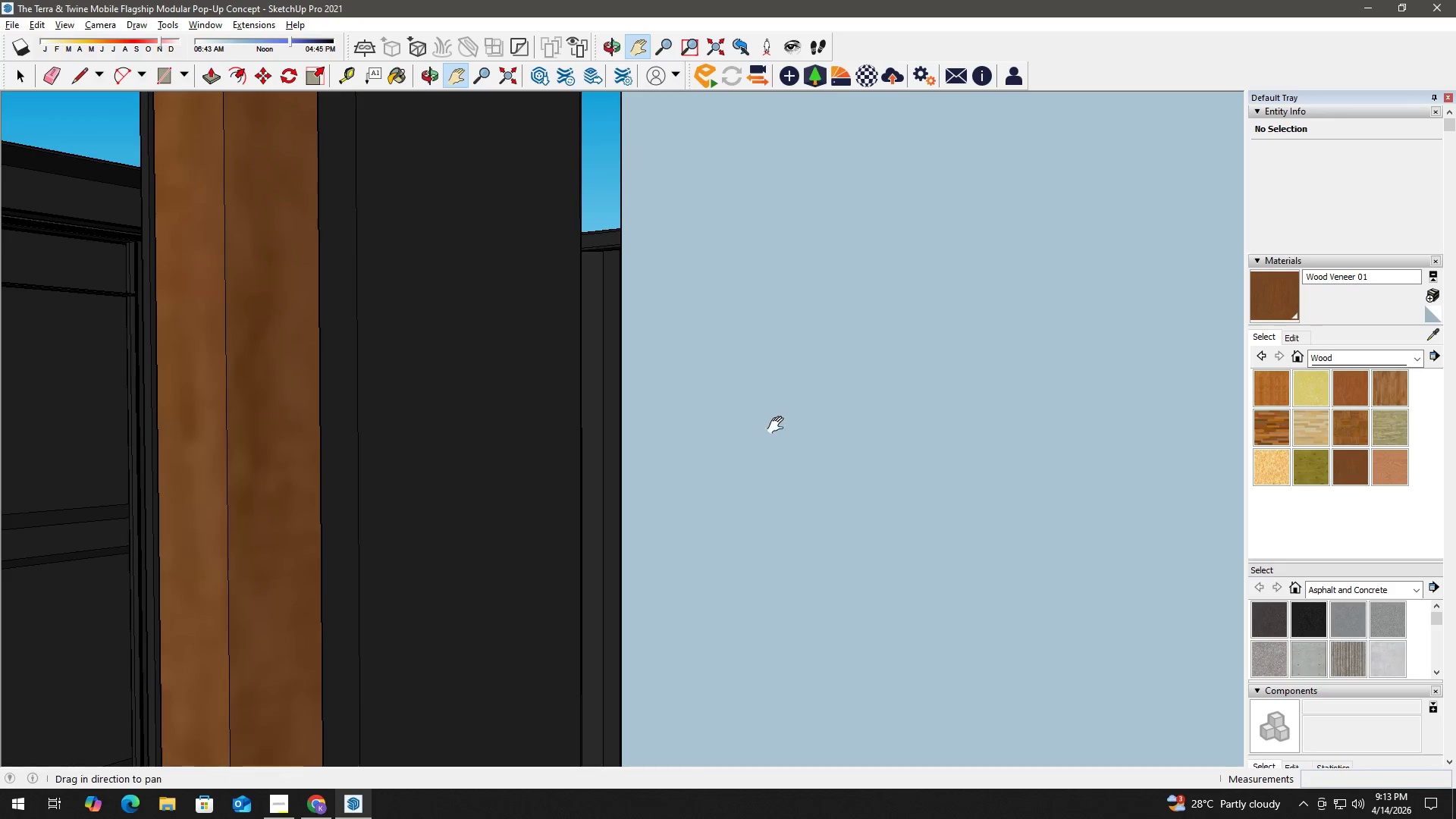 
left_click_drag(start_coordinate=[789, 541], to_coordinate=[781, 8])
 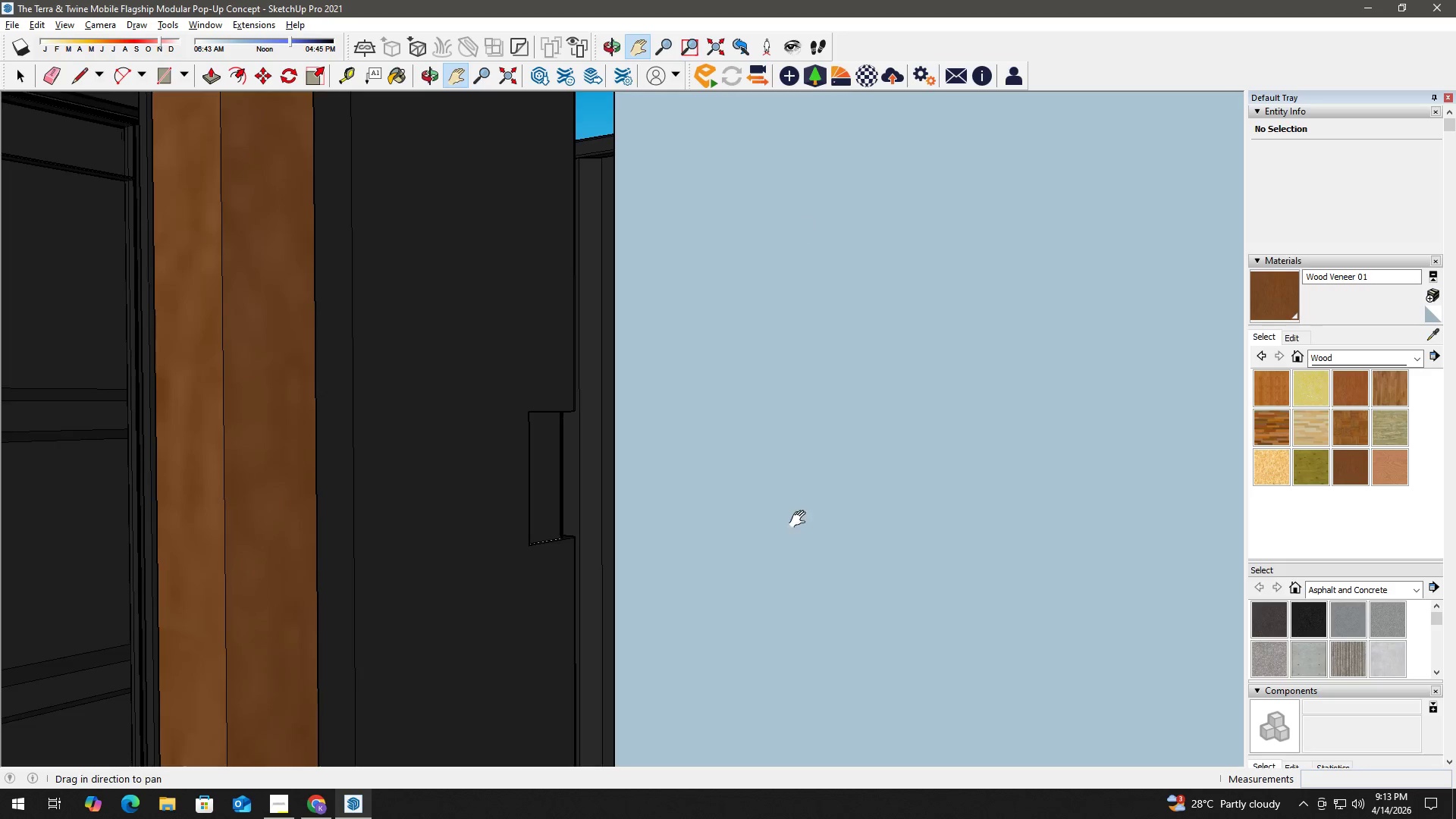 
left_click_drag(start_coordinate=[799, 551], to_coordinate=[846, 5])
 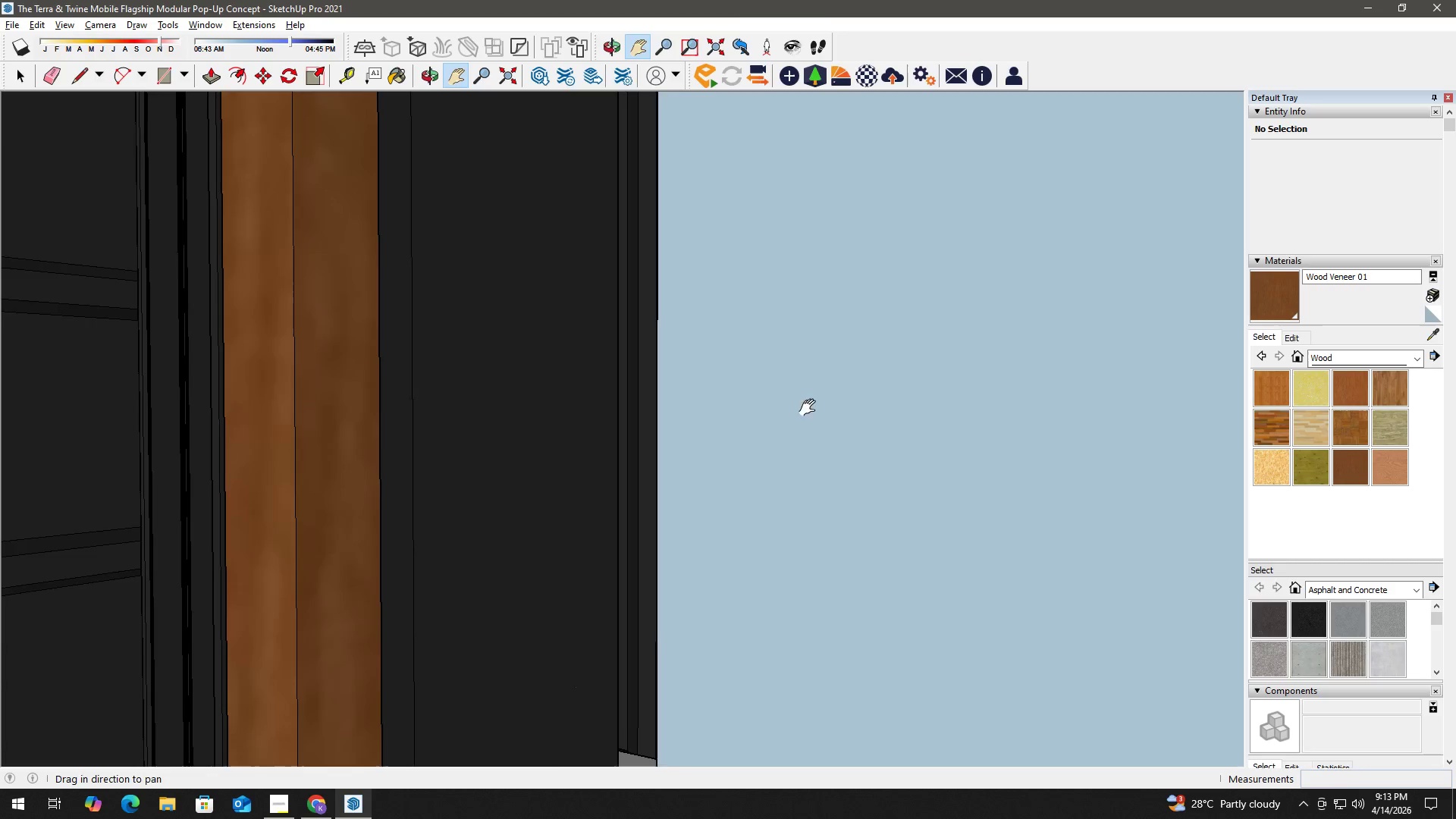 
left_click_drag(start_coordinate=[811, 500], to_coordinate=[667, 98])
 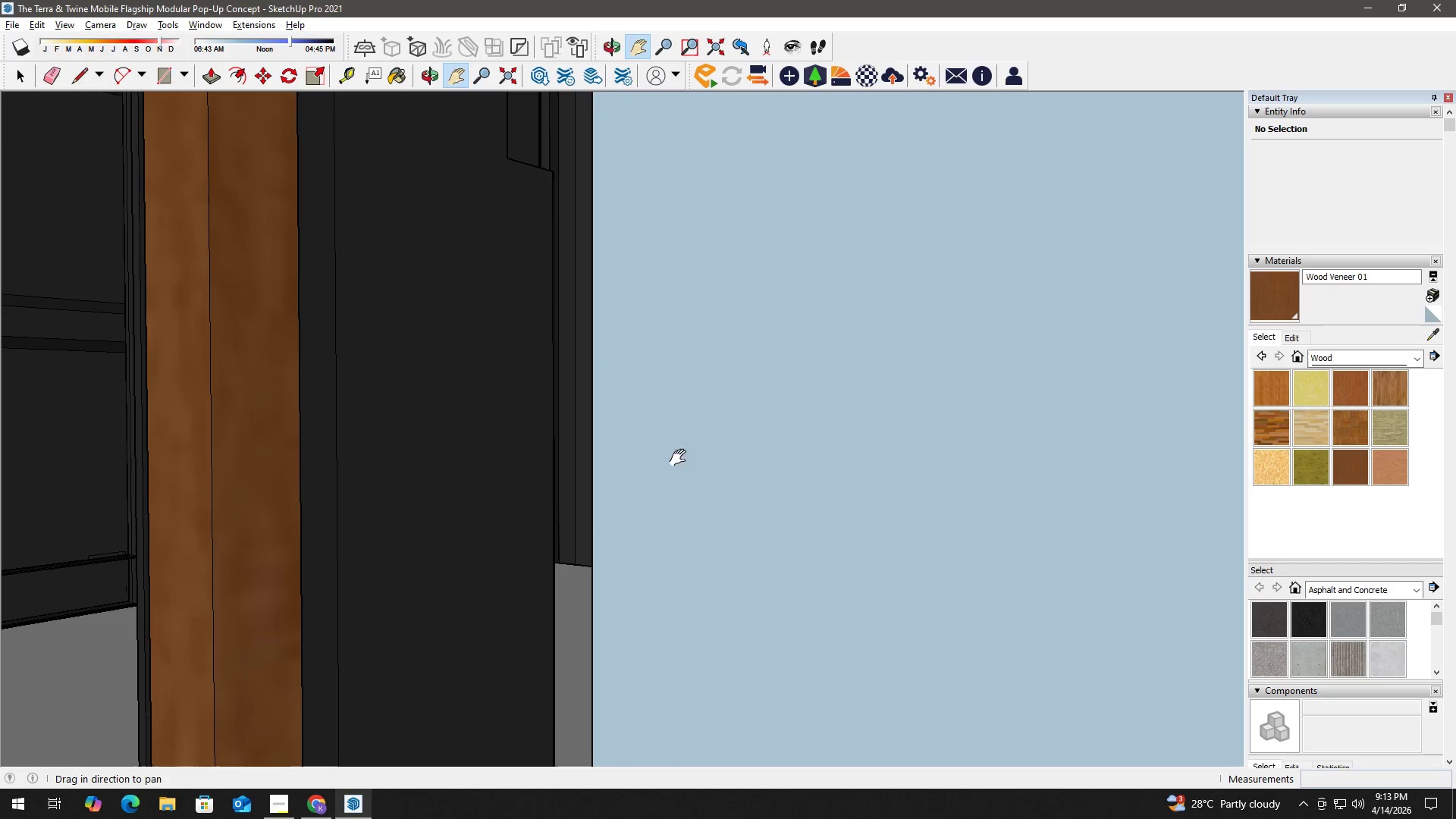 
left_click_drag(start_coordinate=[666, 516], to_coordinate=[705, 2])
 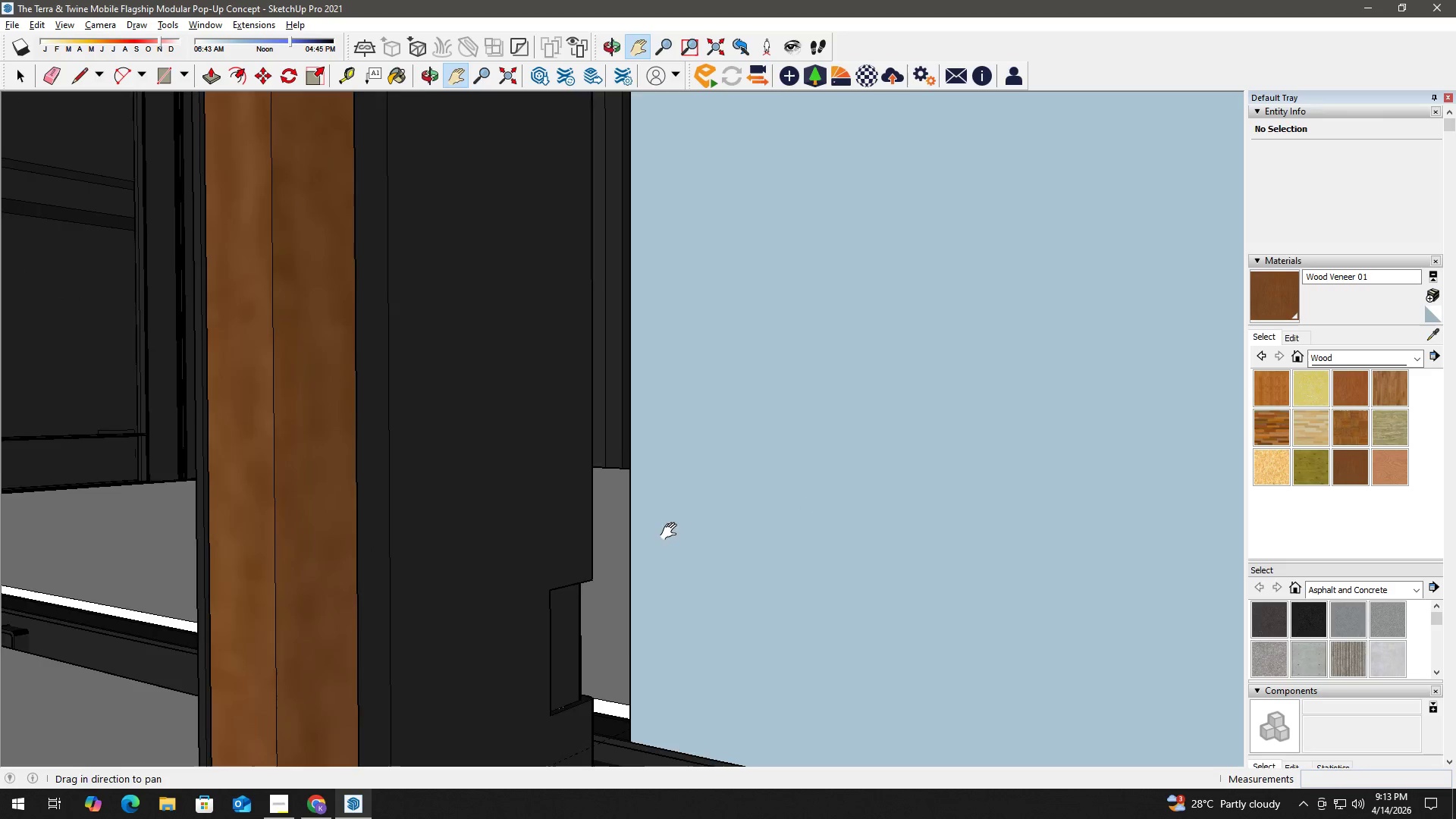 
left_click_drag(start_coordinate=[670, 528], to_coordinate=[700, 100])
 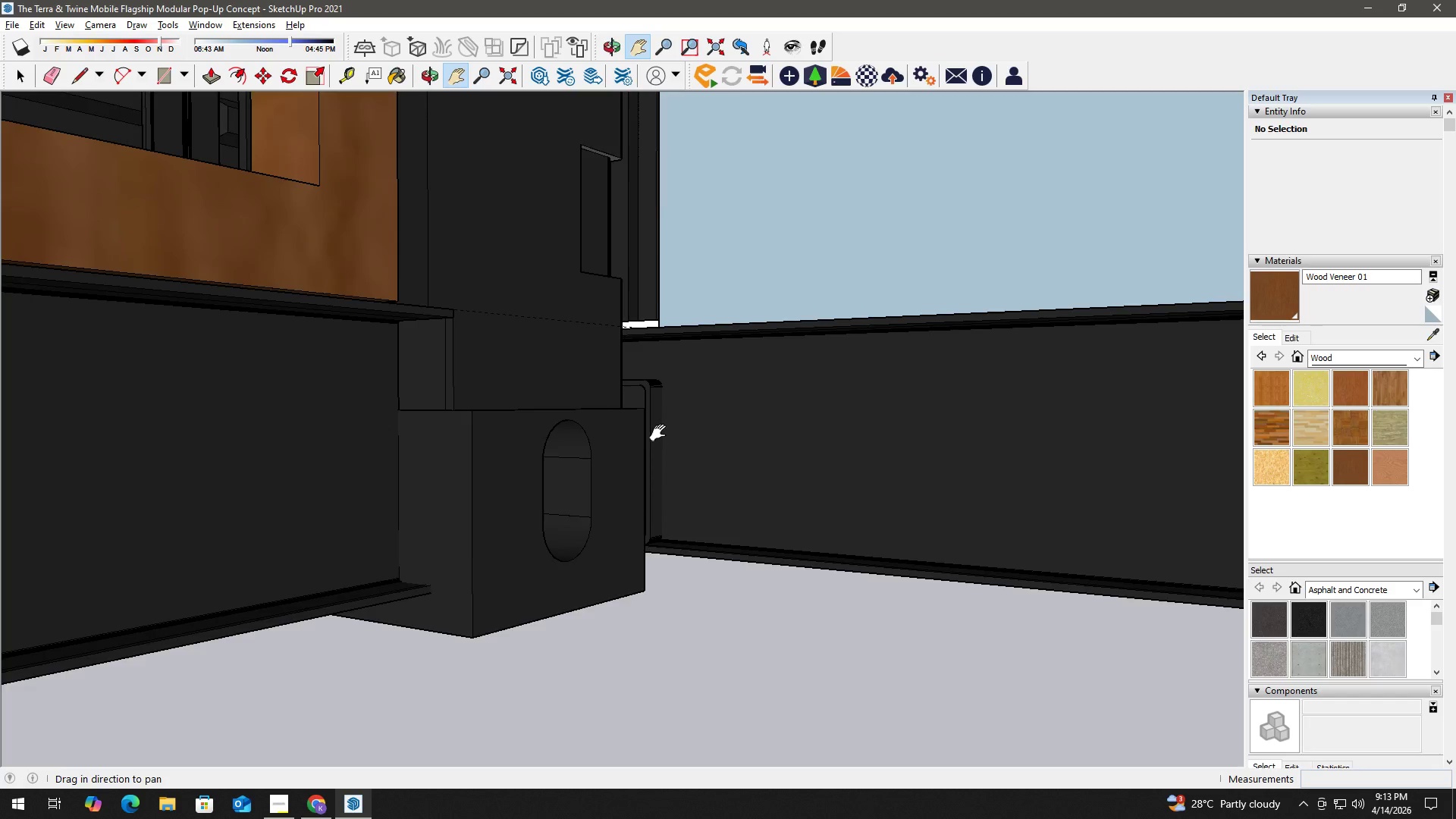 
scroll: coordinate [652, 337], scroll_direction: up, amount: 4.0
 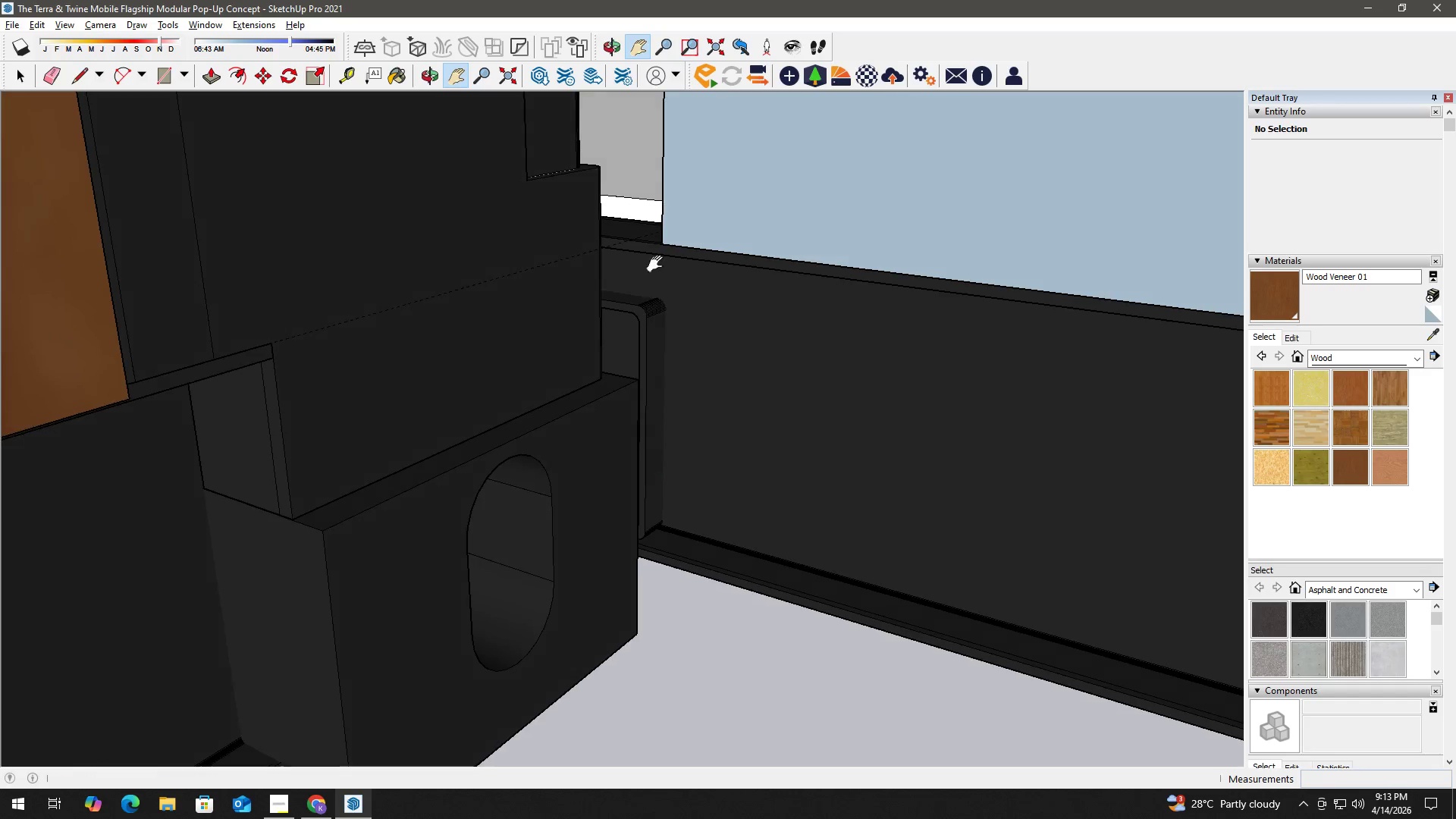 
key(Space)
 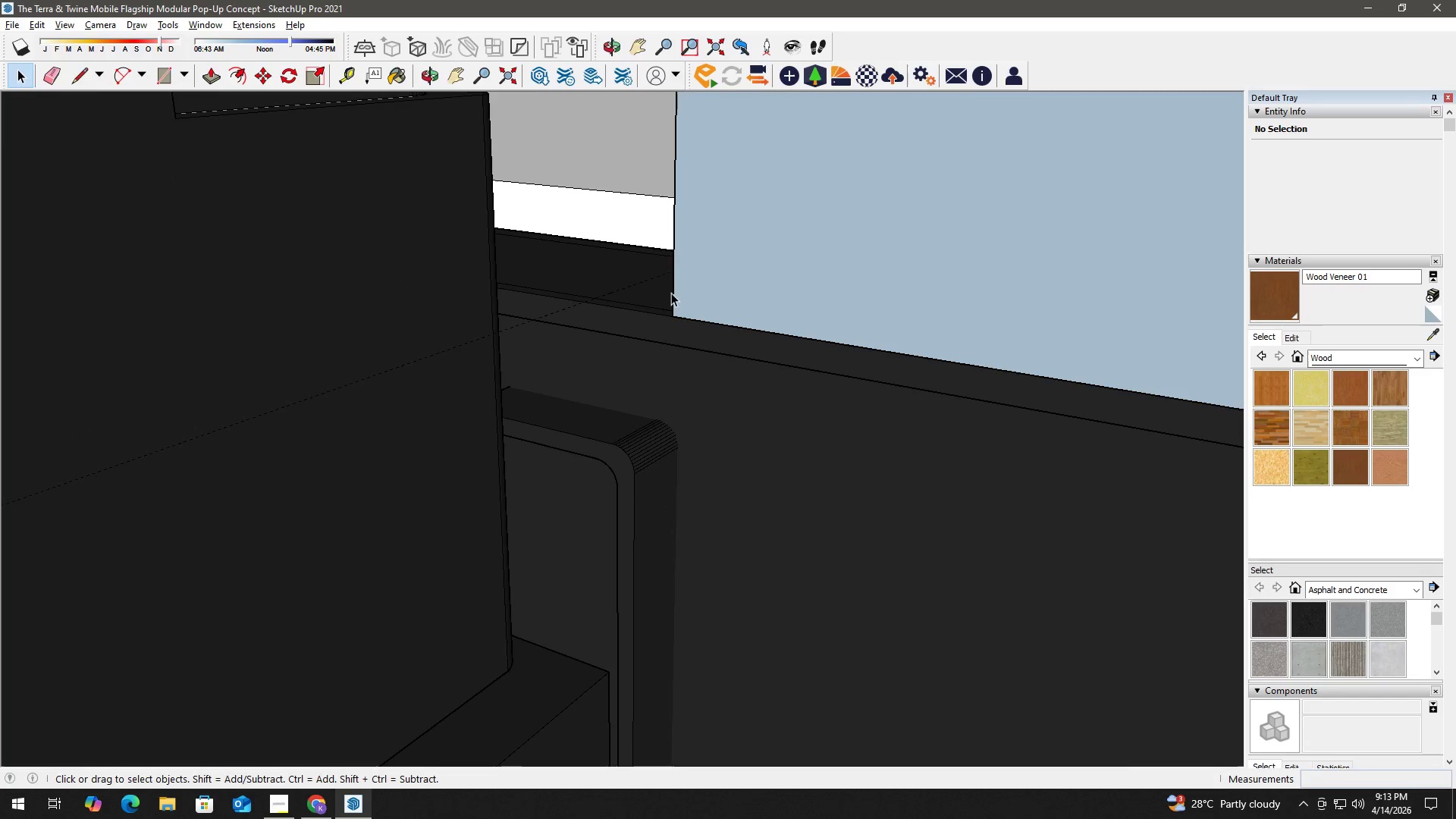 
scroll: coordinate [658, 256], scroll_direction: up, amount: 8.0
 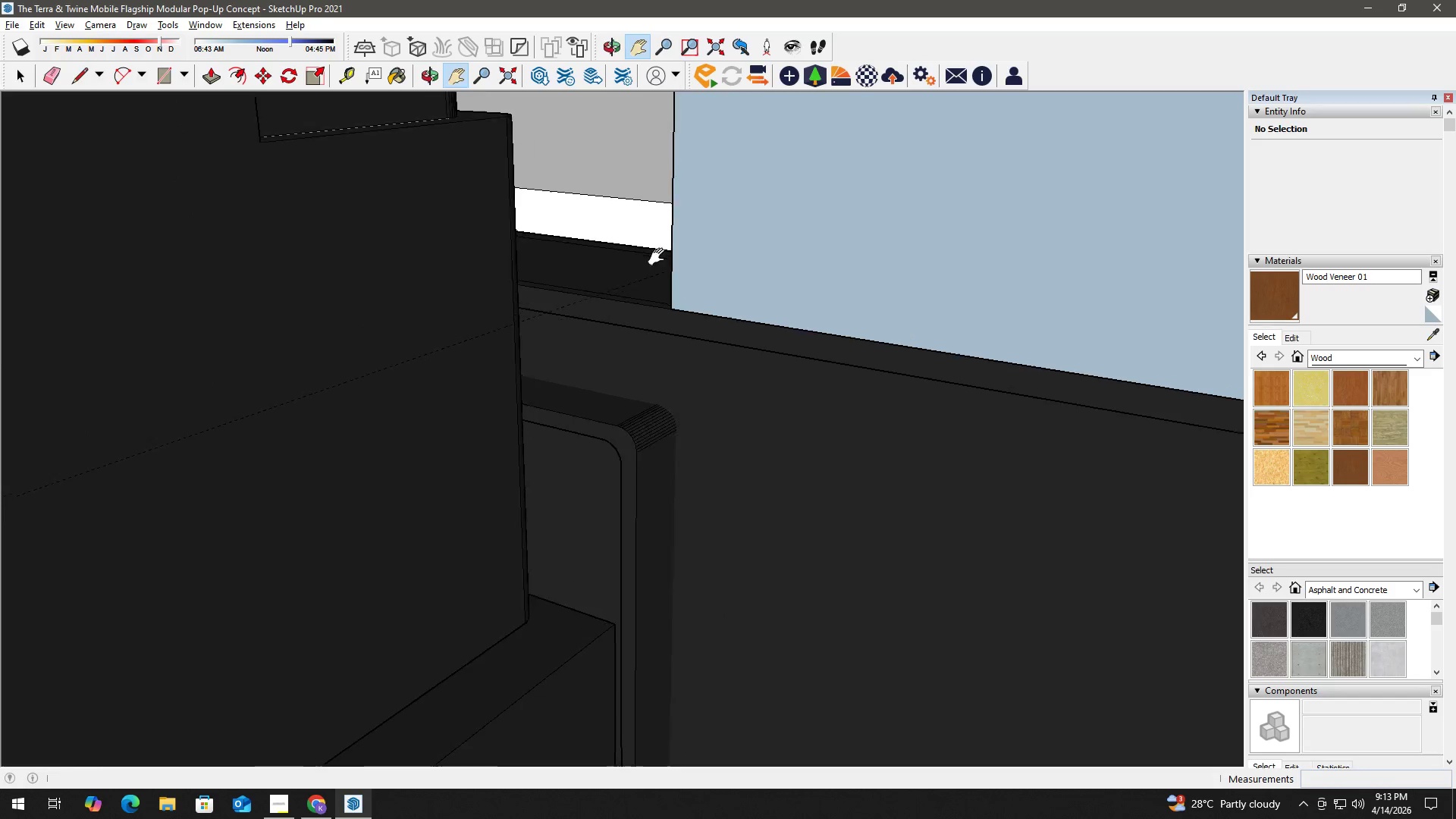 
left_click([675, 296])
 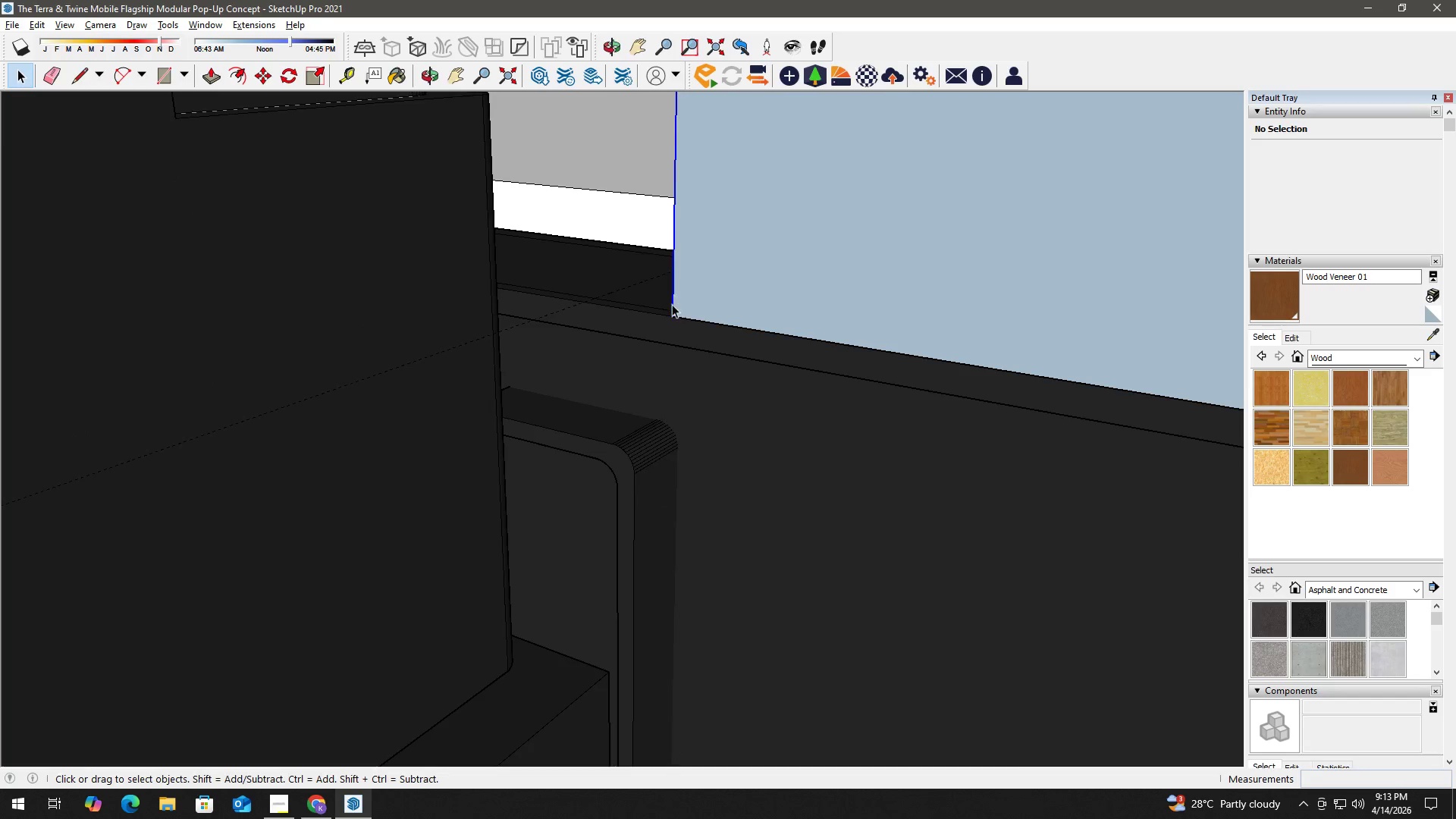 
key(M)
 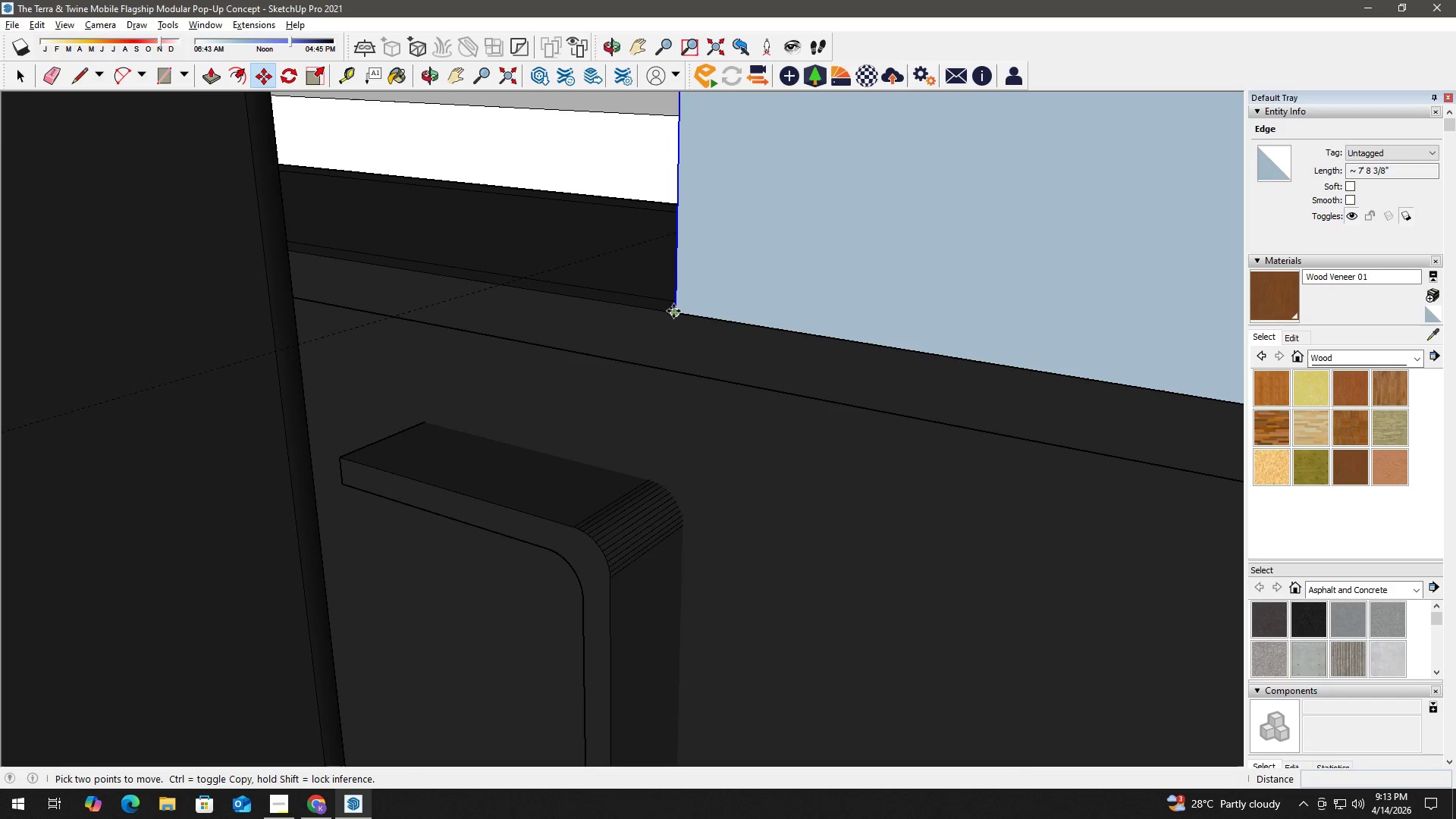 
scroll: coordinate [668, 326], scroll_direction: up, amount: 7.0
 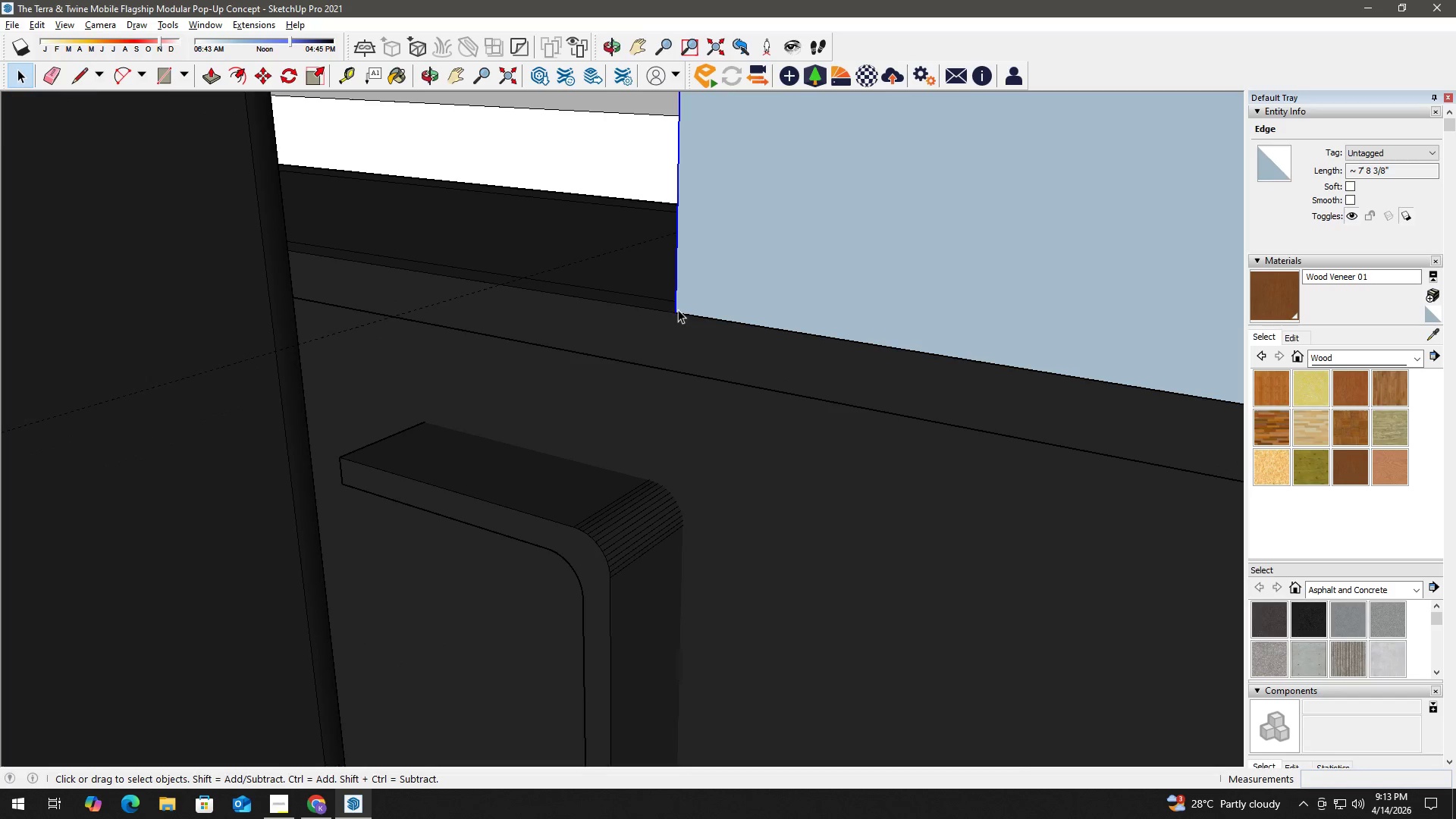 
left_click([673, 311])
 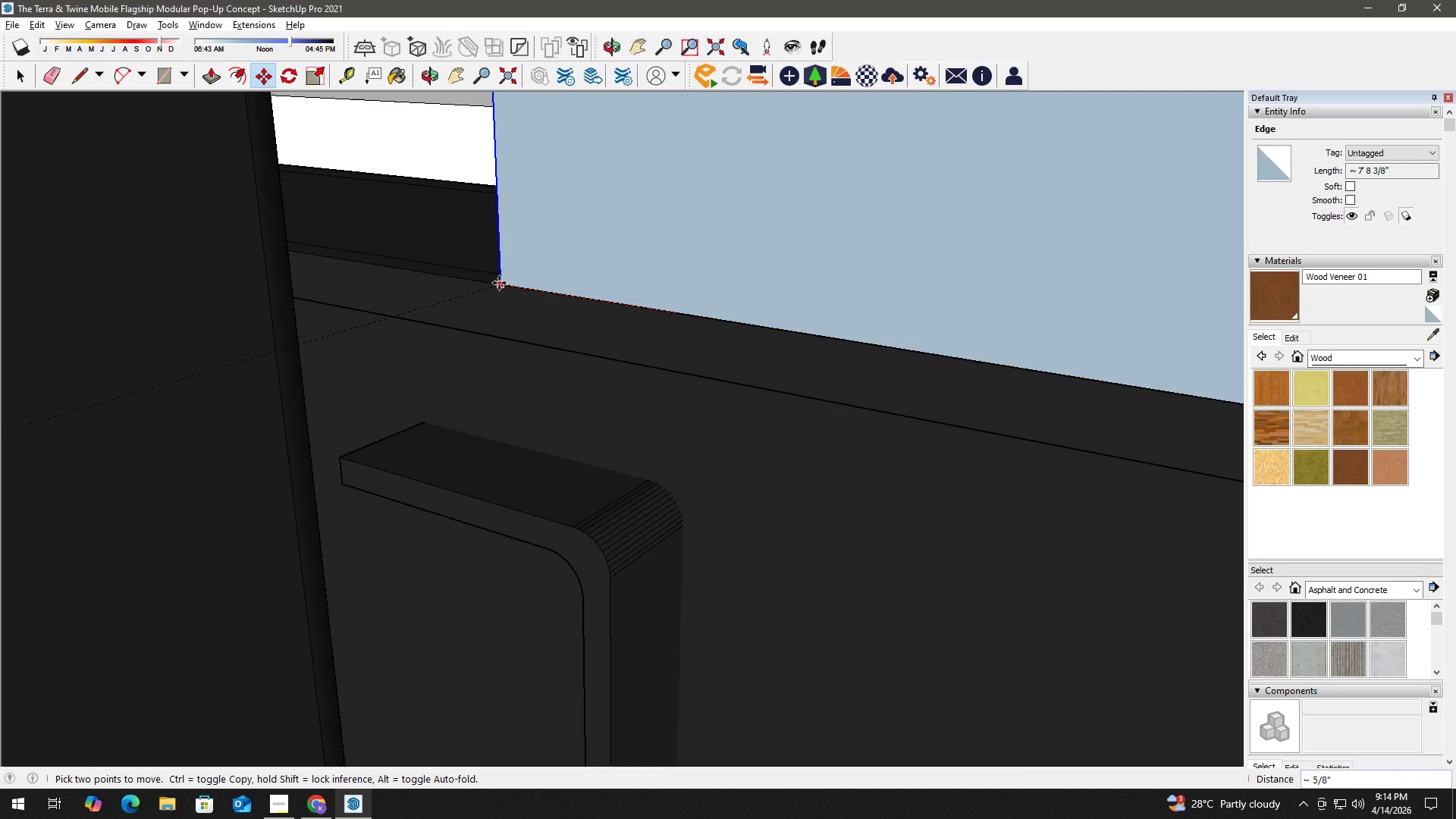 
left_click([499, 283])
 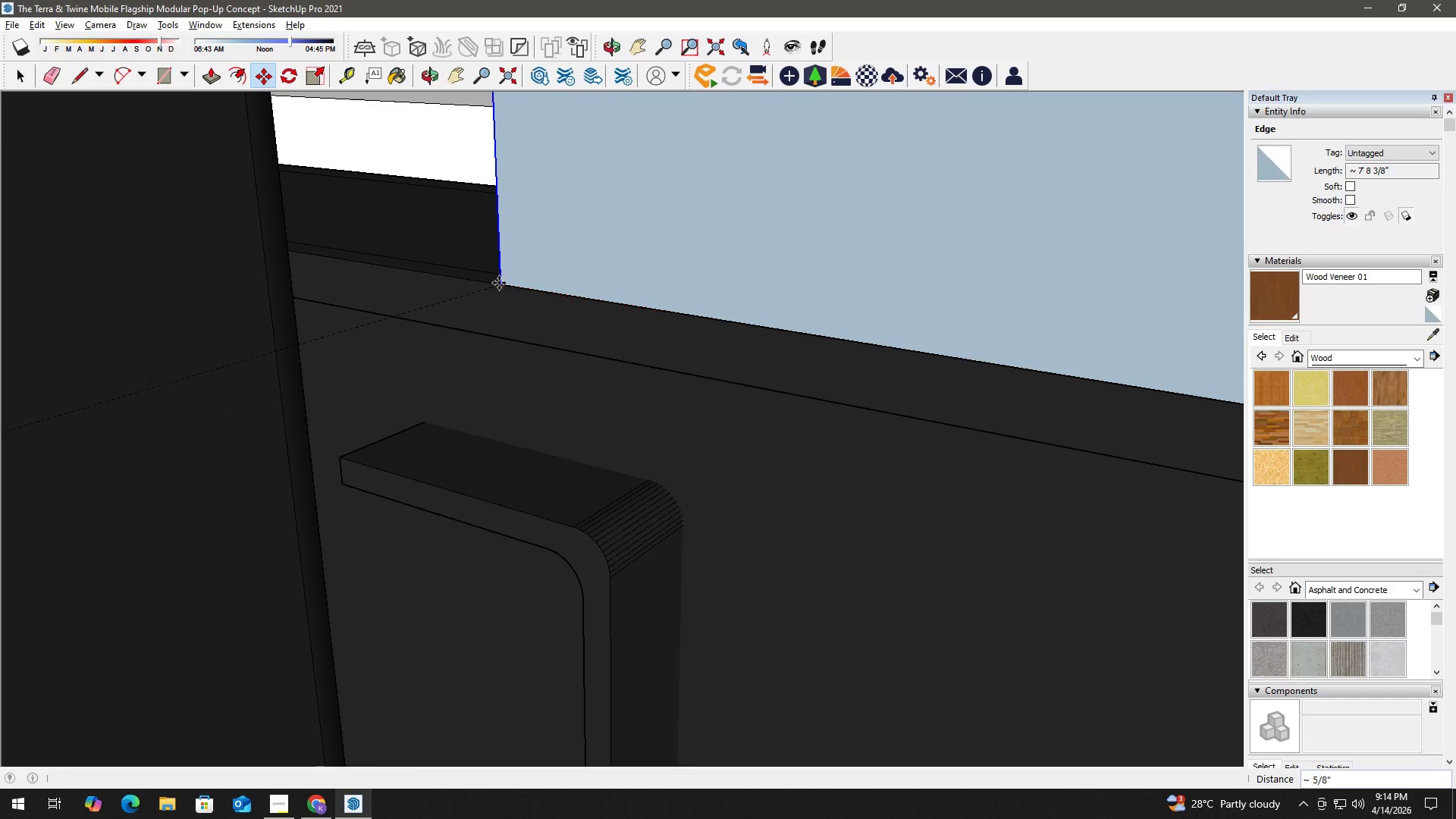 
key(Space)
 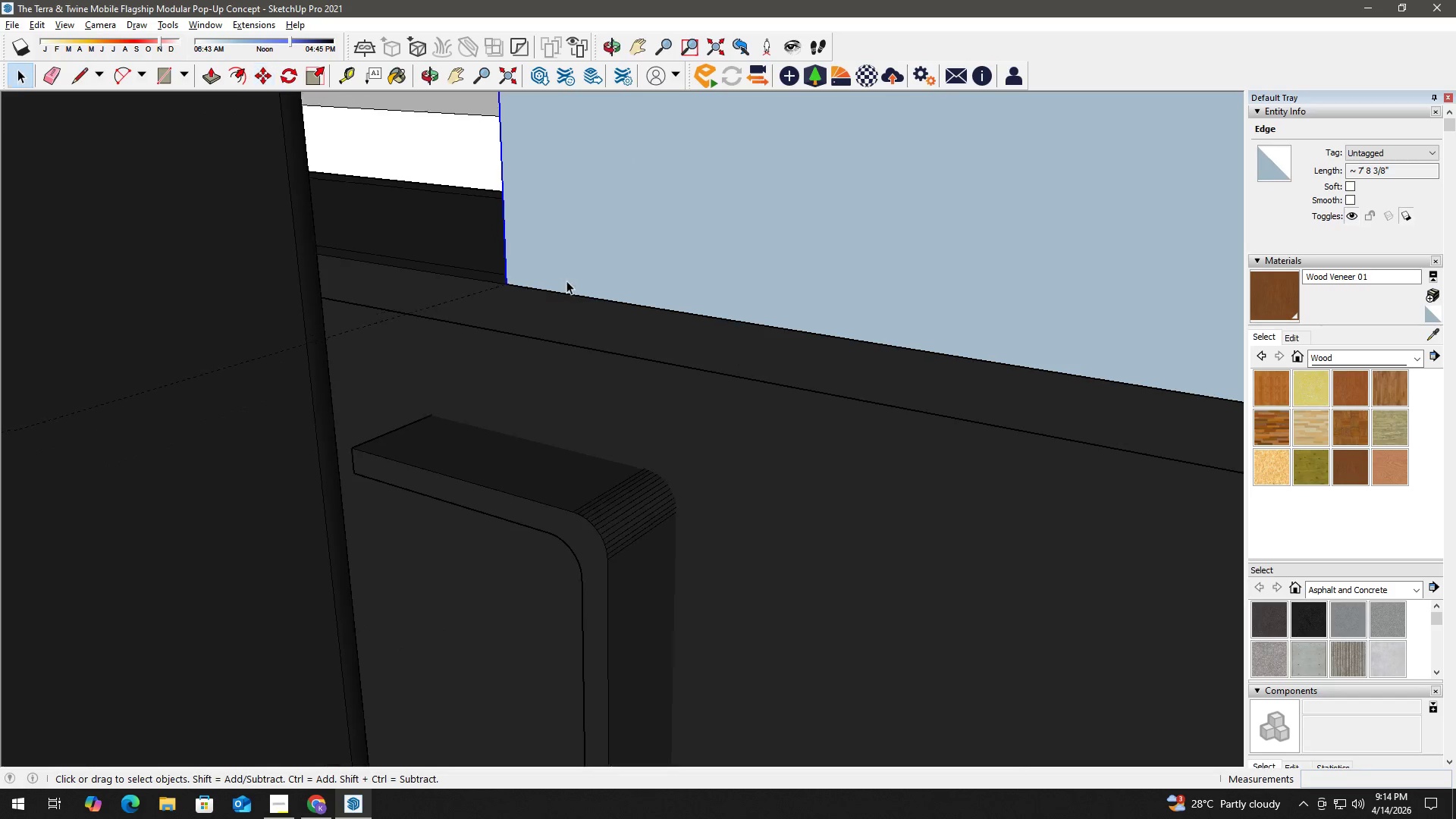 
double_click([605, 246])
 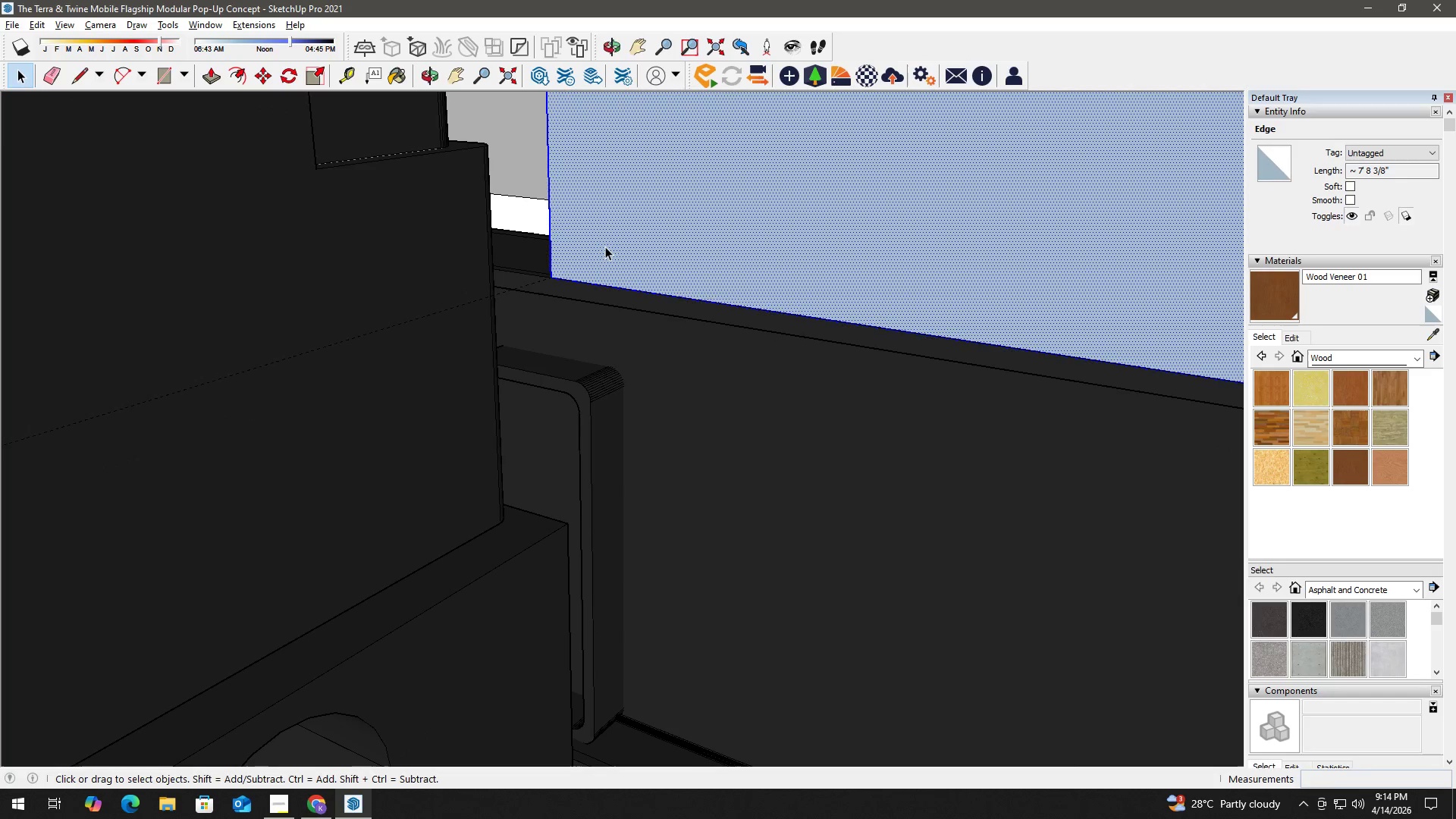 
scroll: coordinate [588, 265], scroll_direction: down, amount: 12.0
 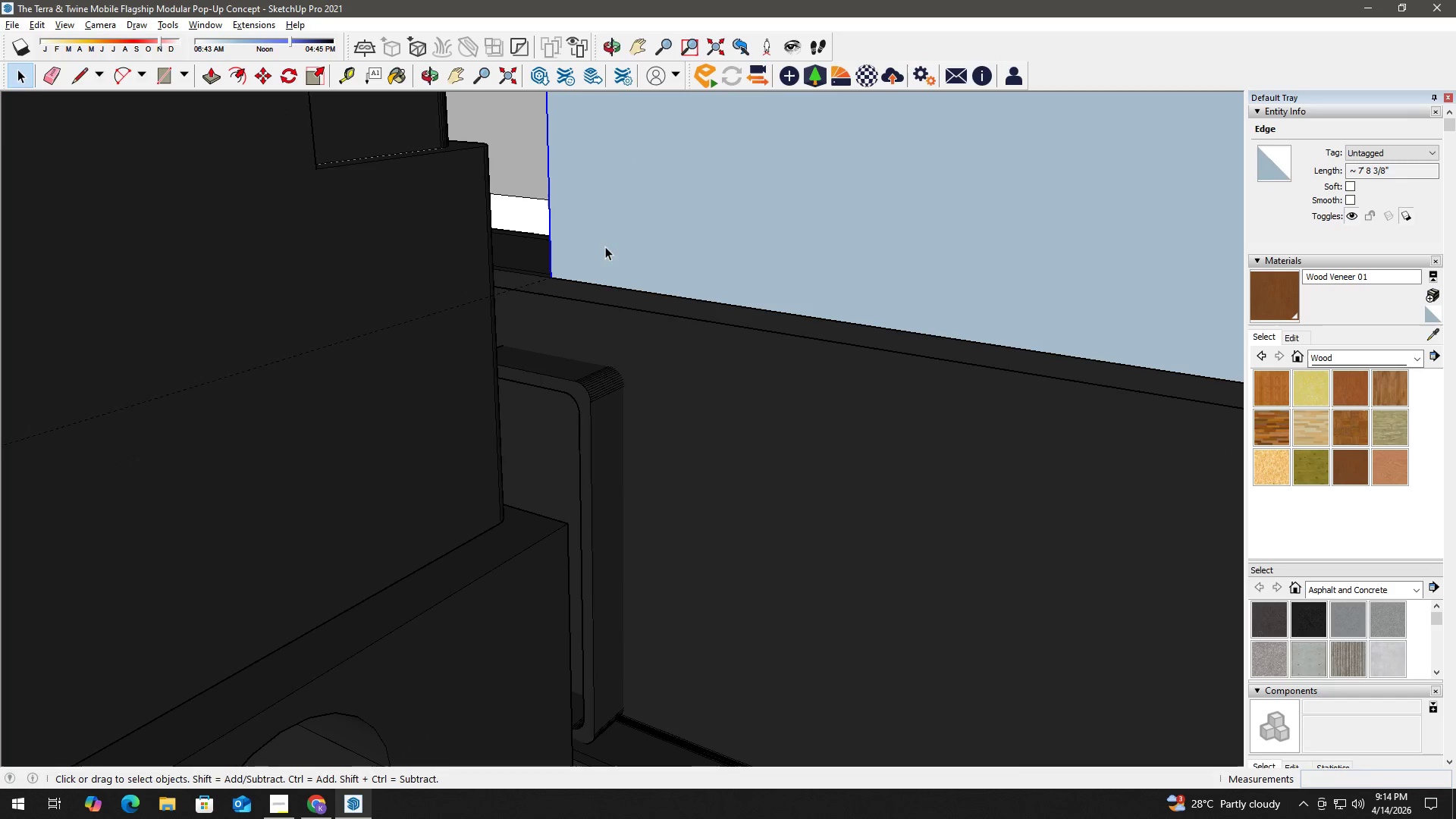 
triple_click([605, 246])
 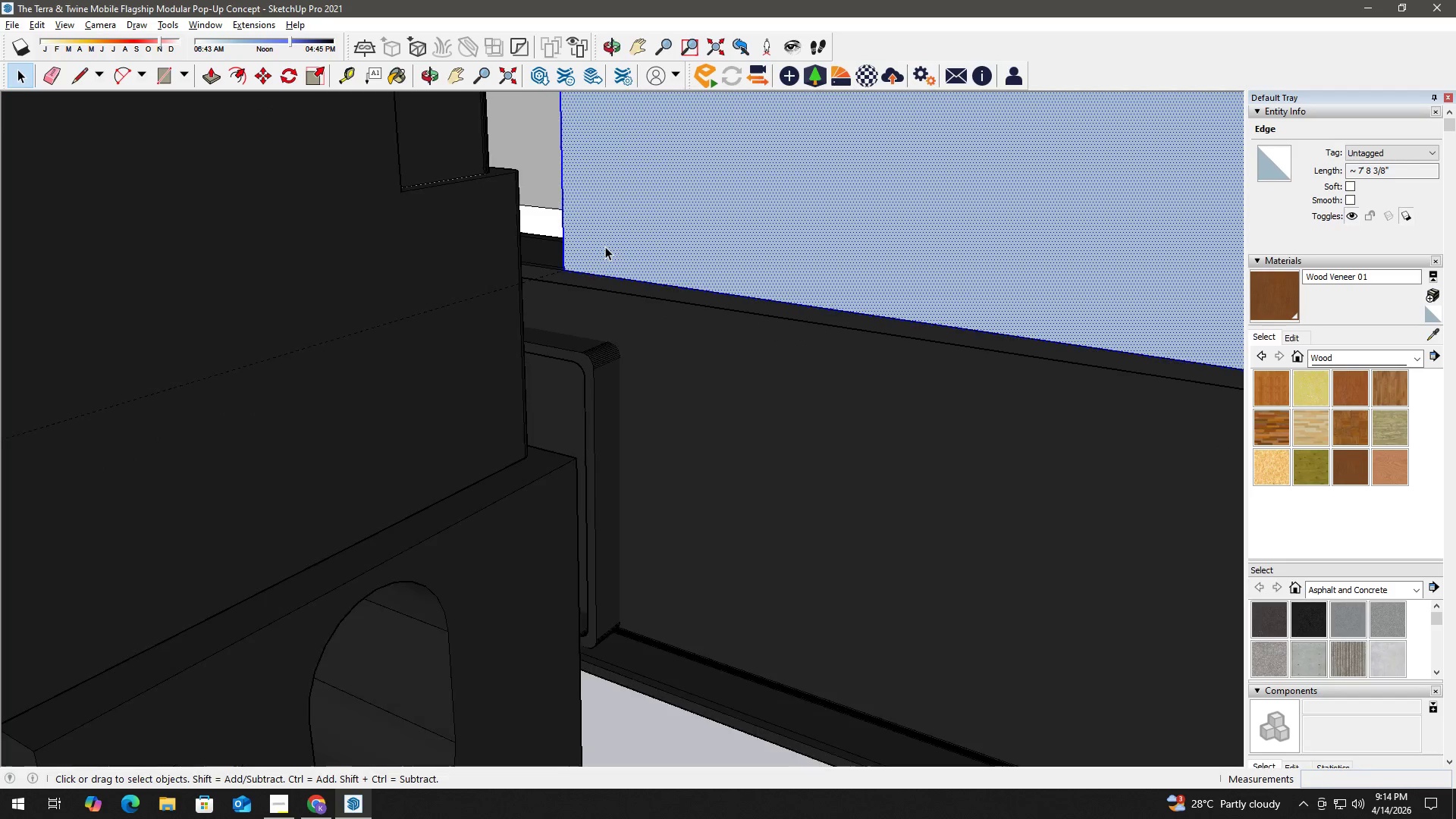 
key(P)
 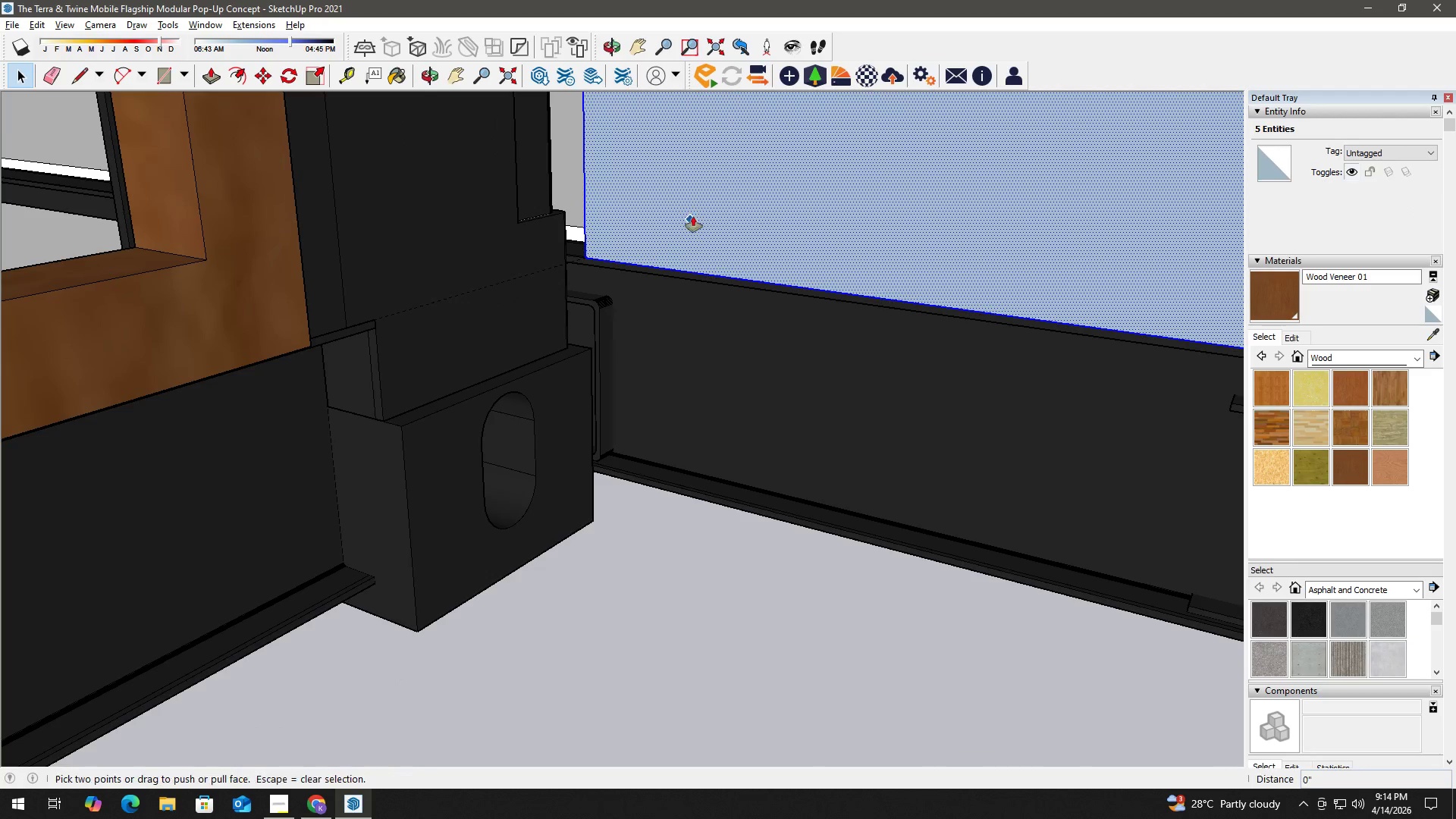 
left_click([693, 216])
 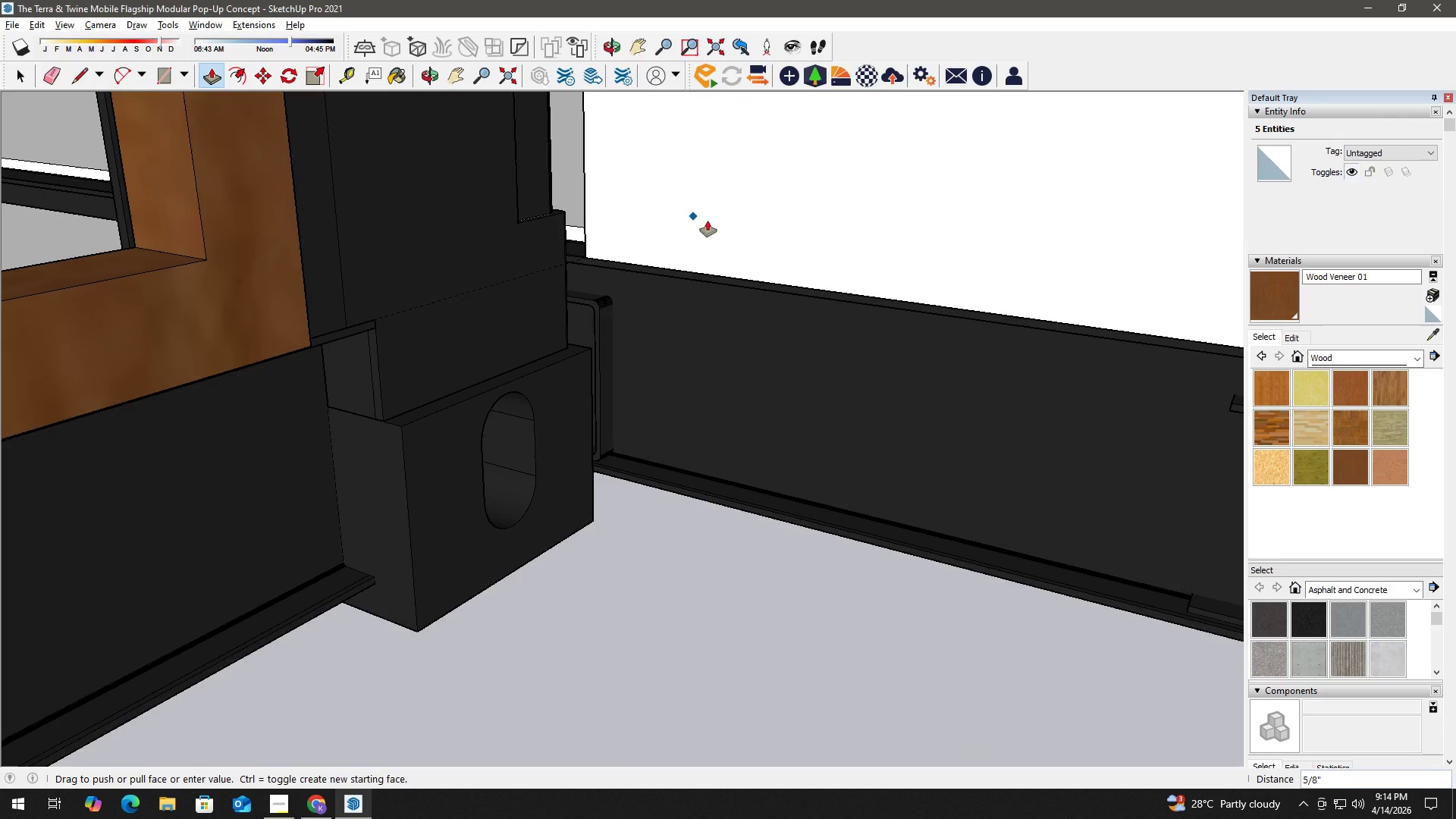 
scroll: coordinate [605, 246], scroll_direction: down, amount: 11.0
 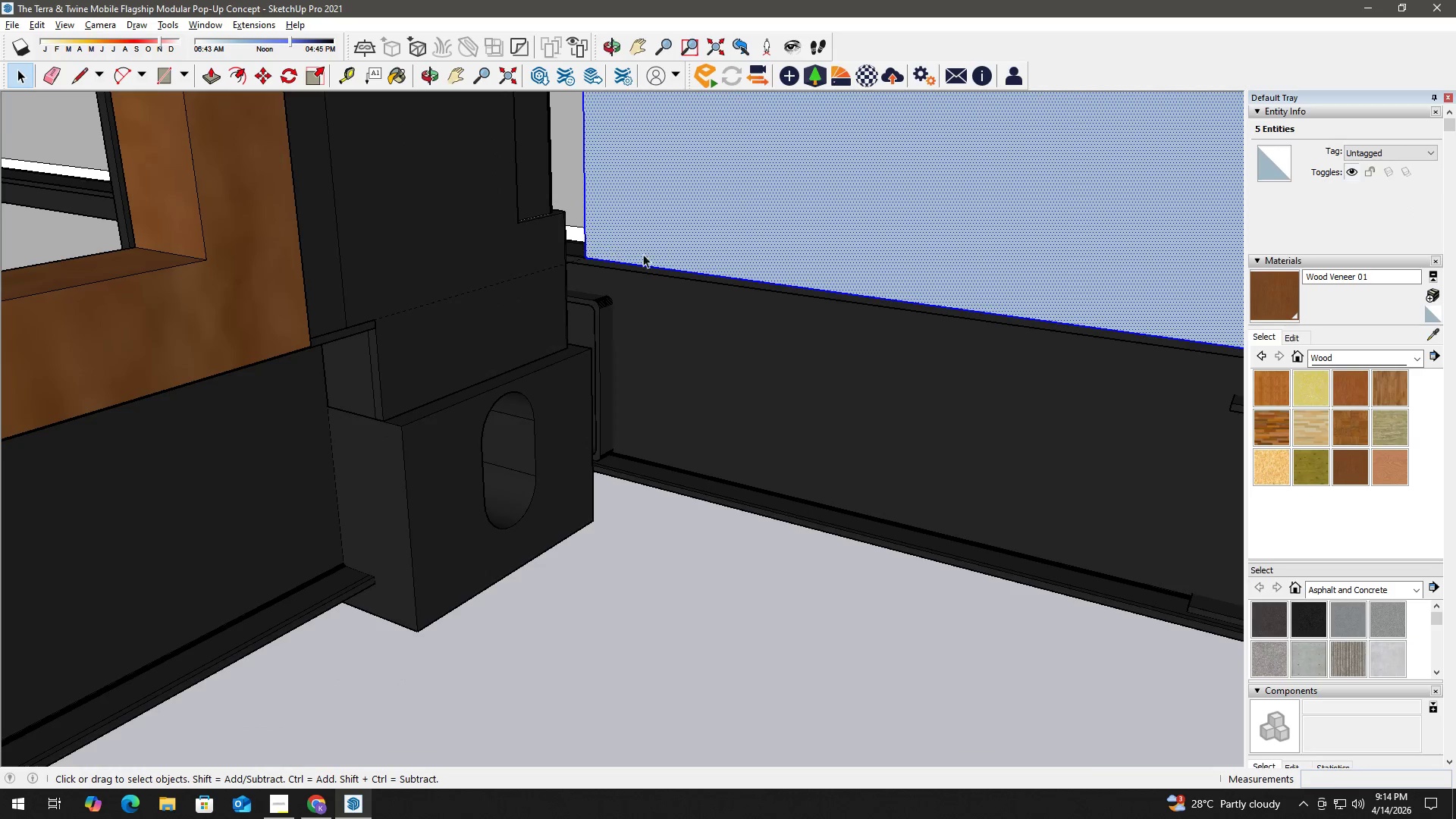 
key(Numpad2)
 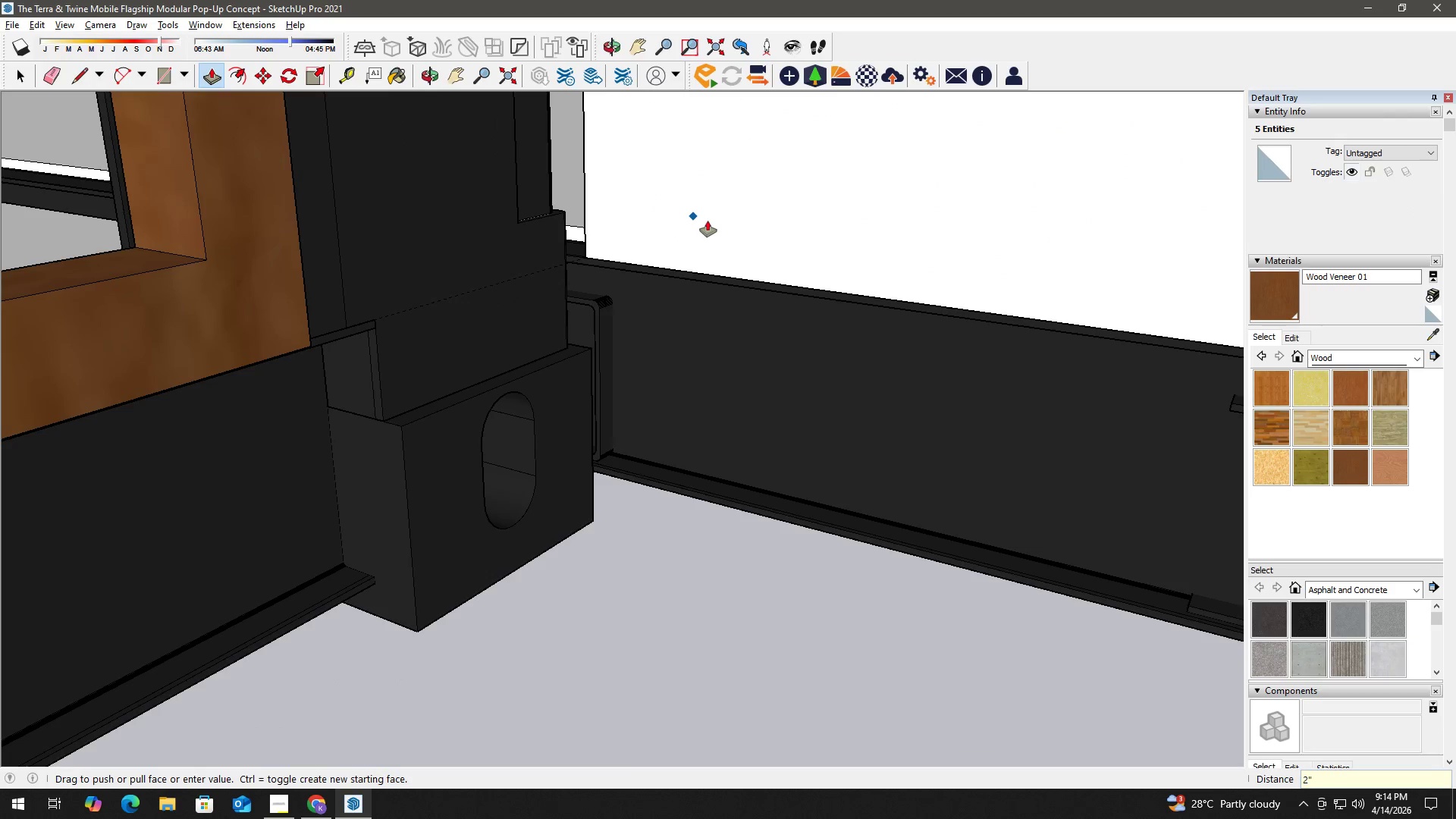 
key(NumpadEnter)
 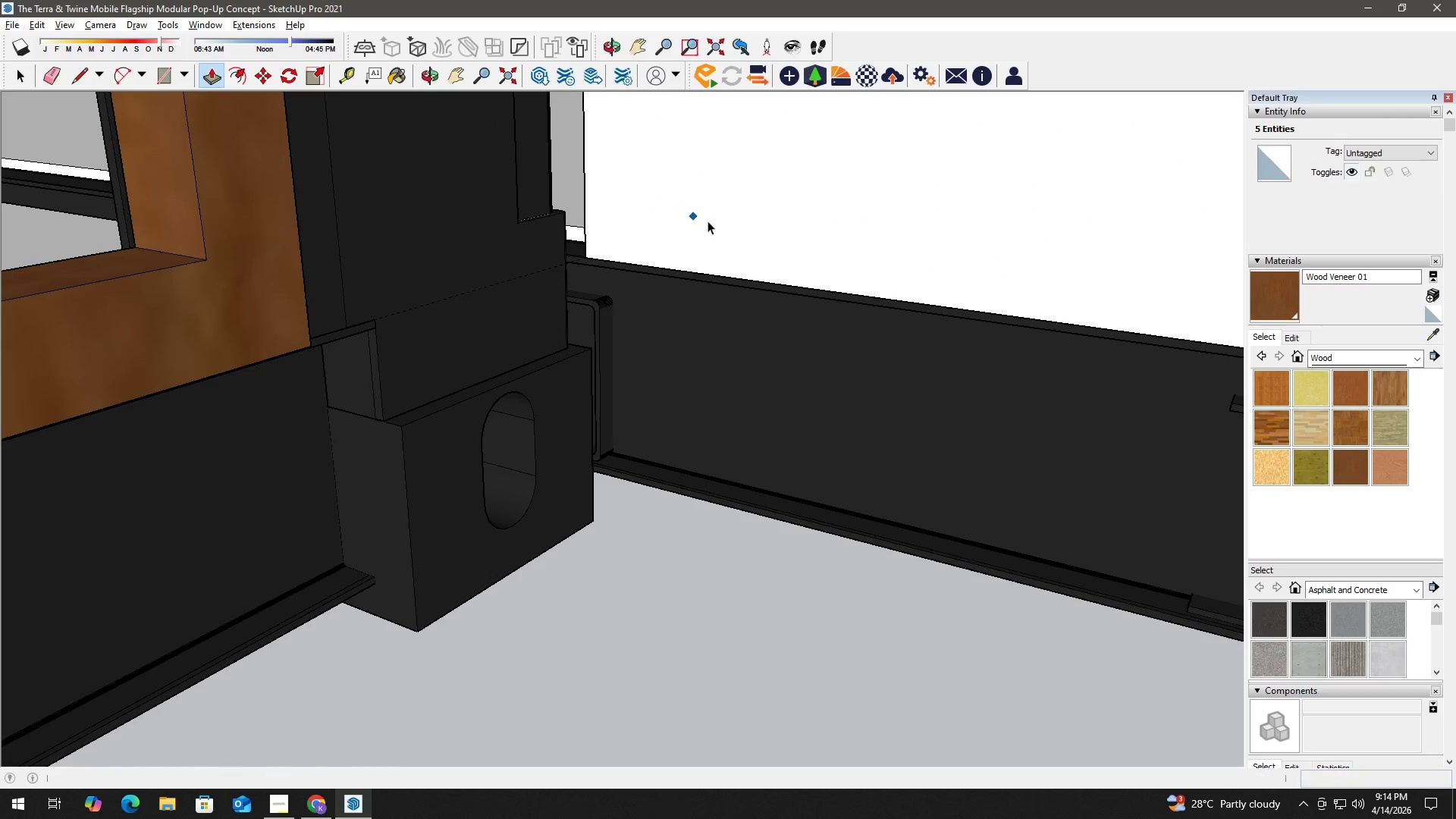 
key(Space)
 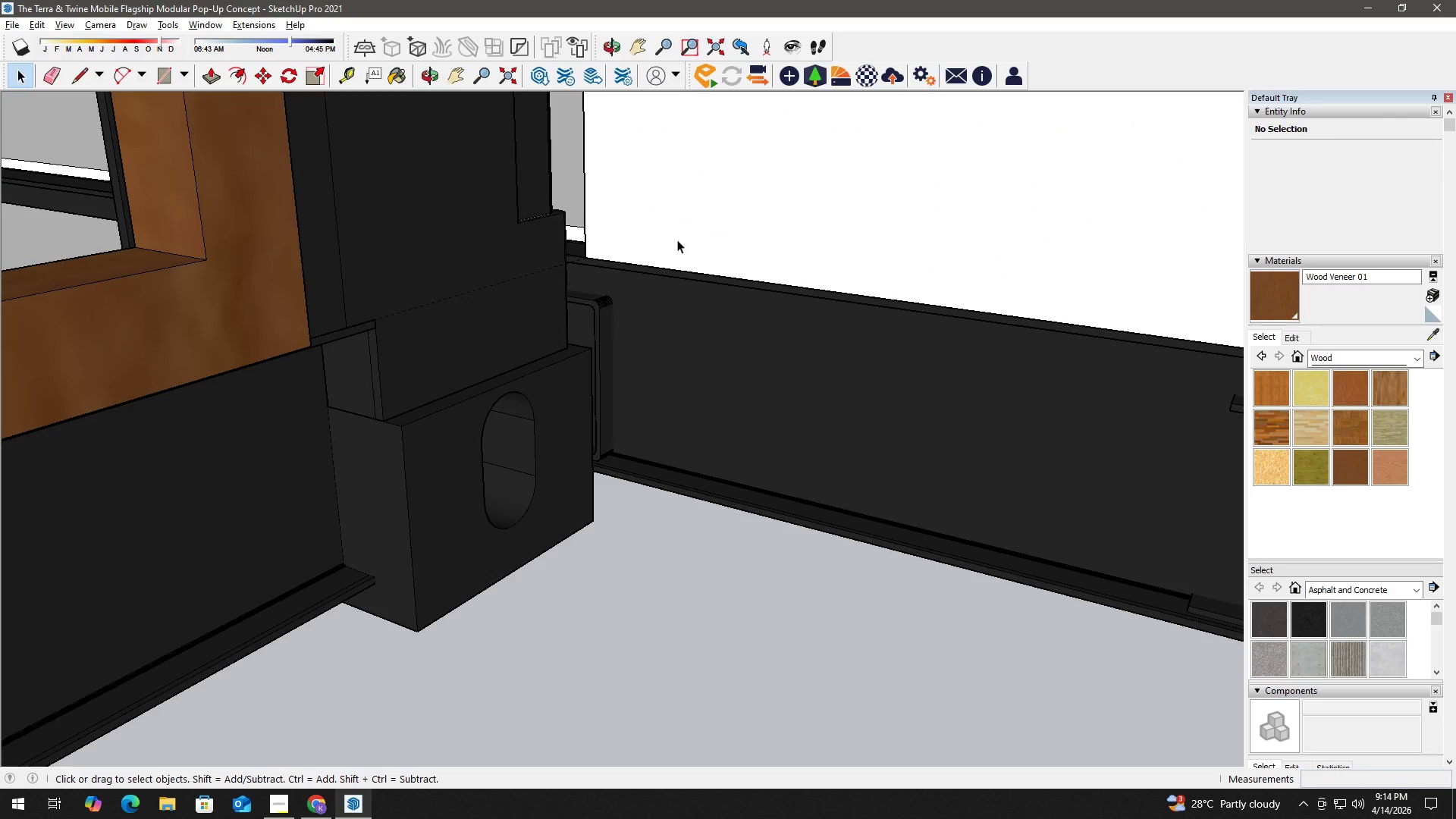 
scroll: coordinate [604, 266], scroll_direction: down, amount: 14.0
 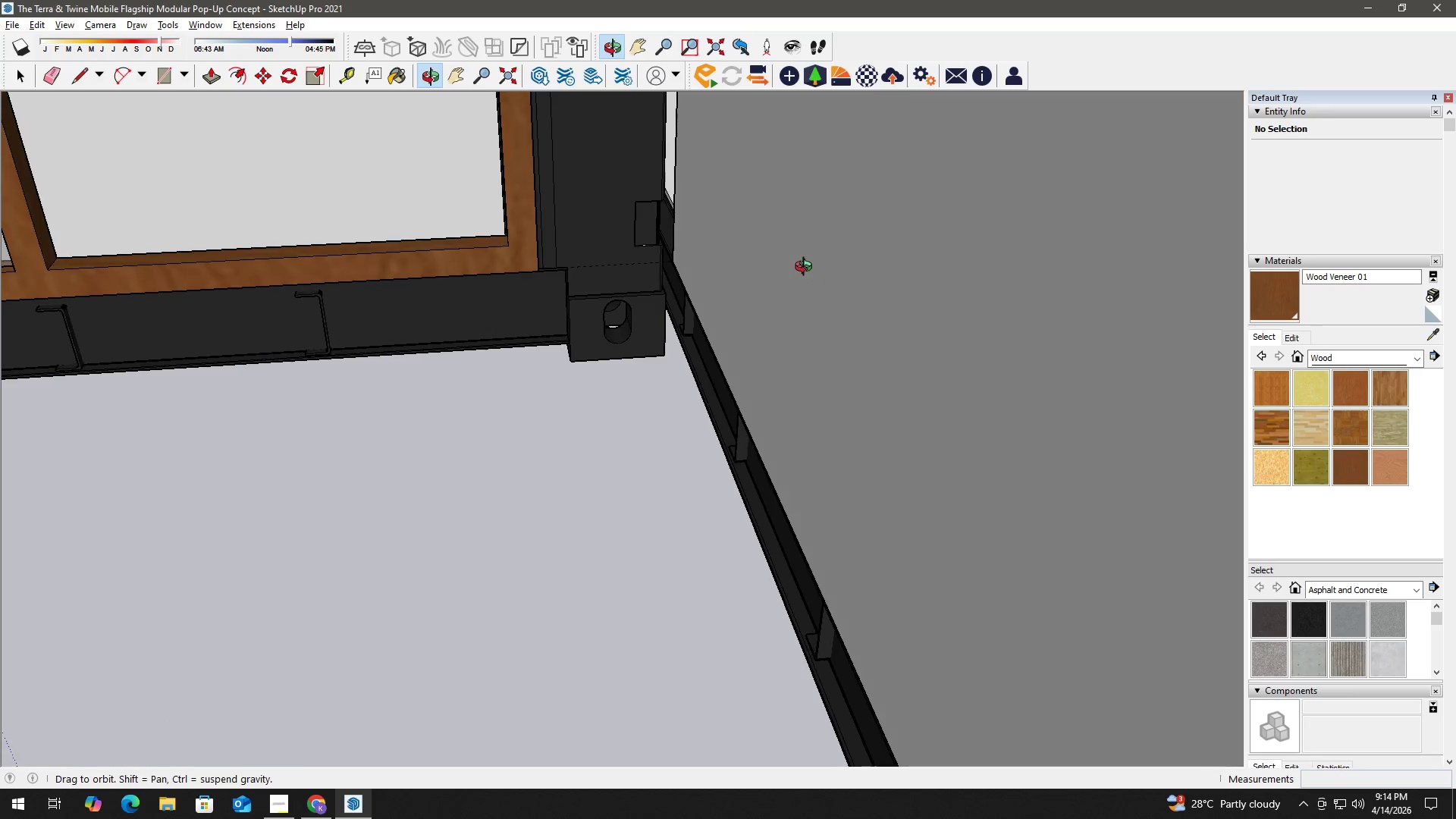 
key(H)
 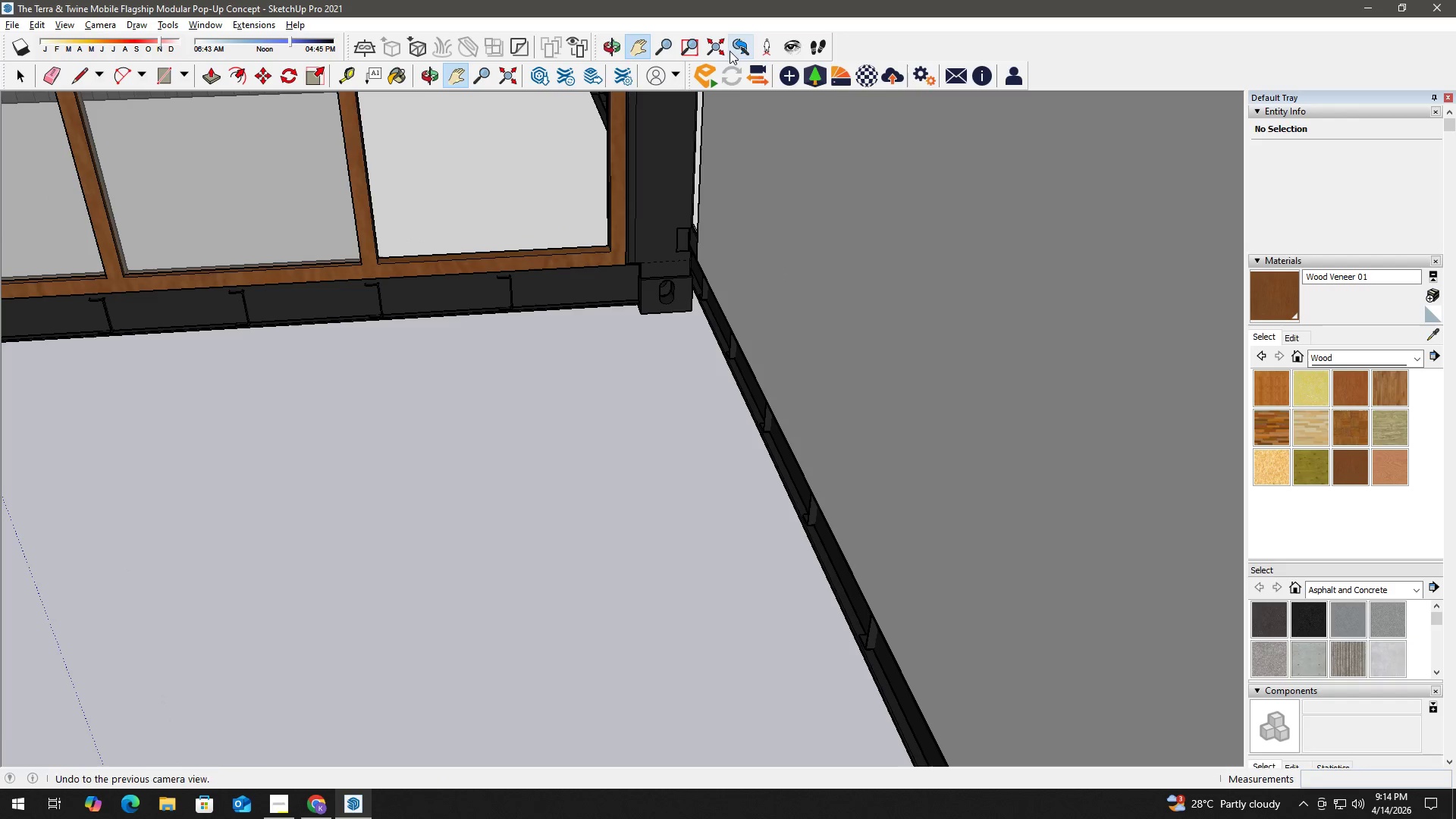 
scroll: coordinate [708, 254], scroll_direction: down, amount: 8.0
 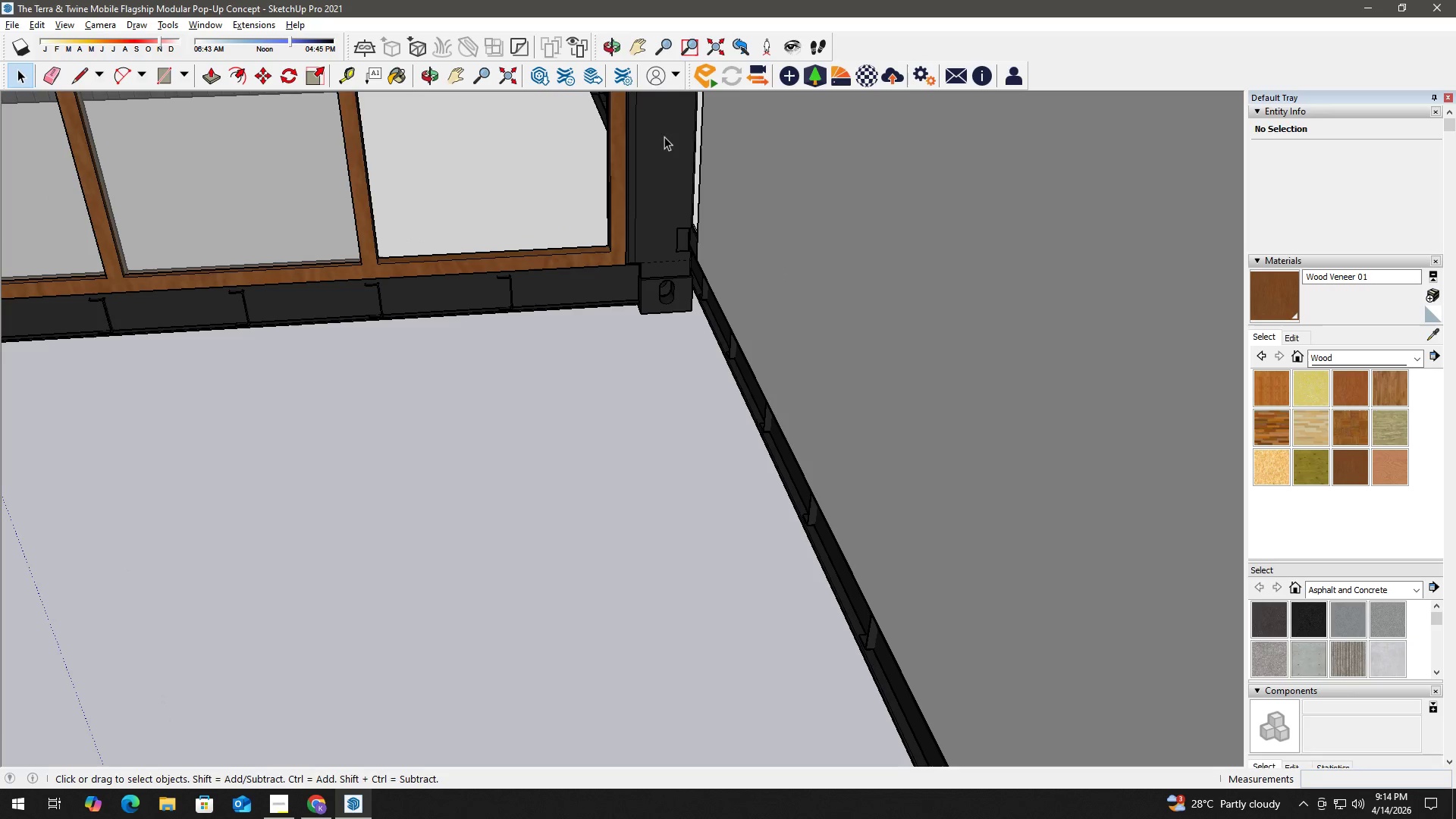 
left_click([722, 51])
 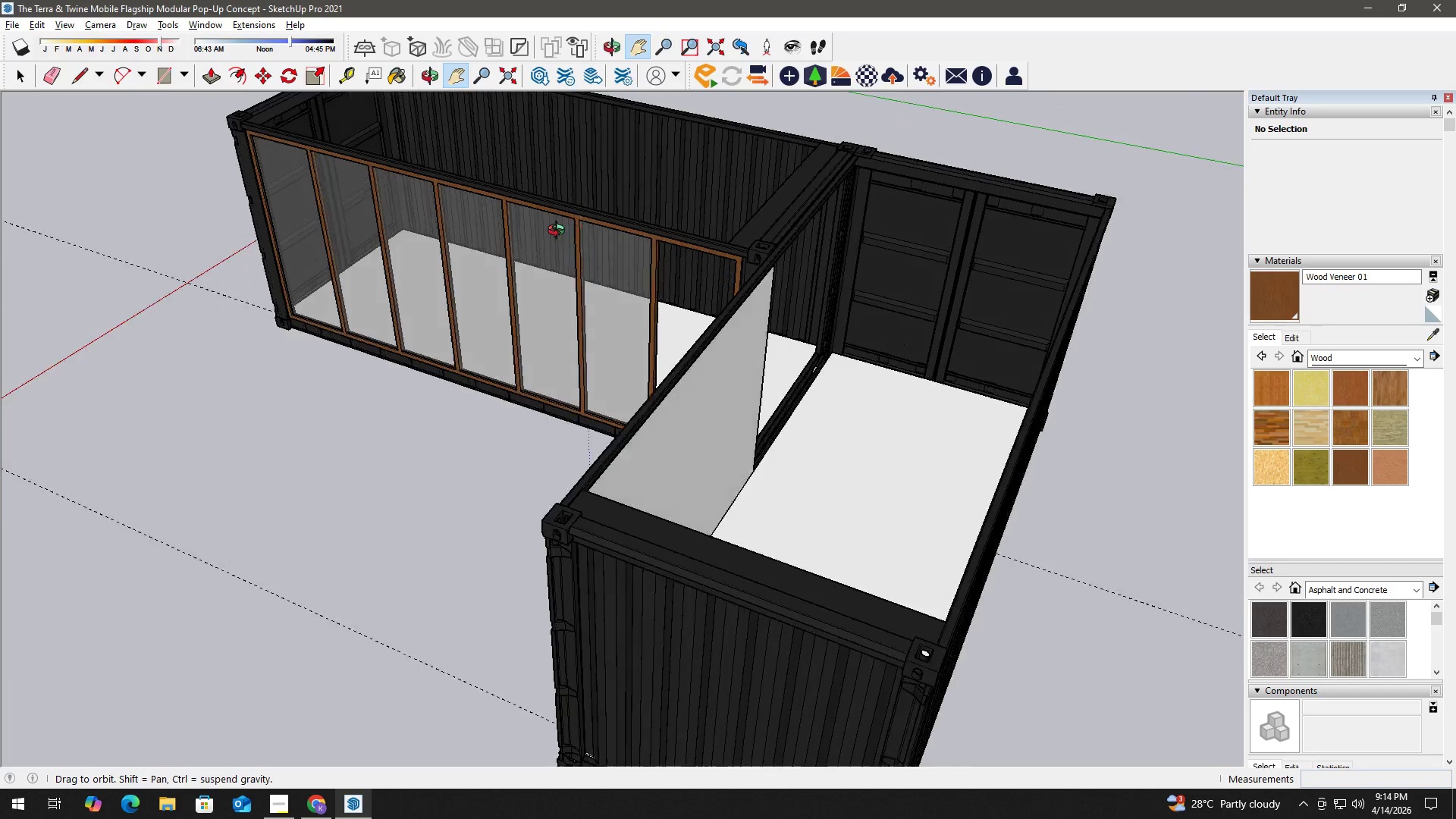 
scroll: coordinate [668, 305], scroll_direction: up, amount: 4.0
 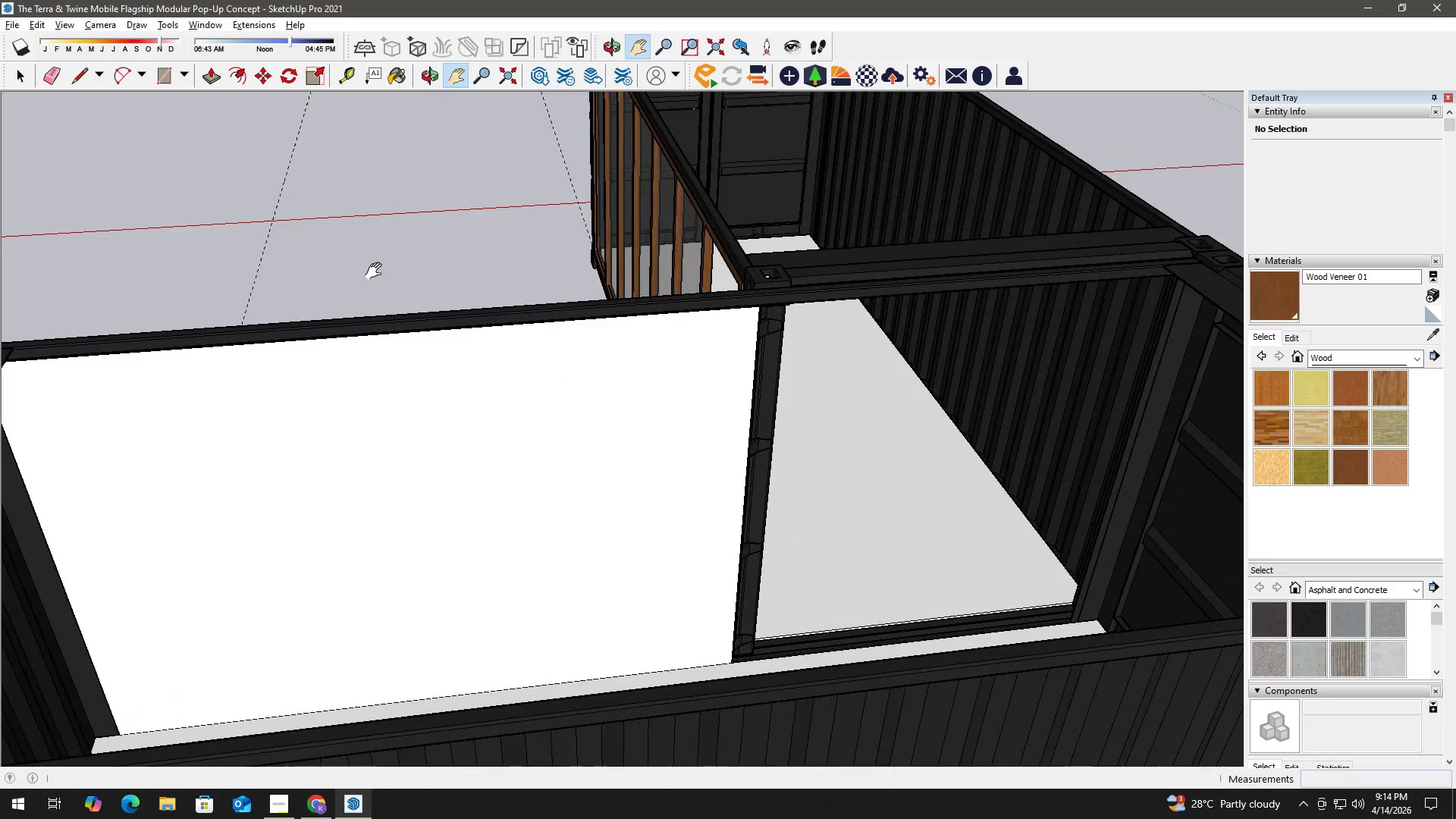 
key(H)
 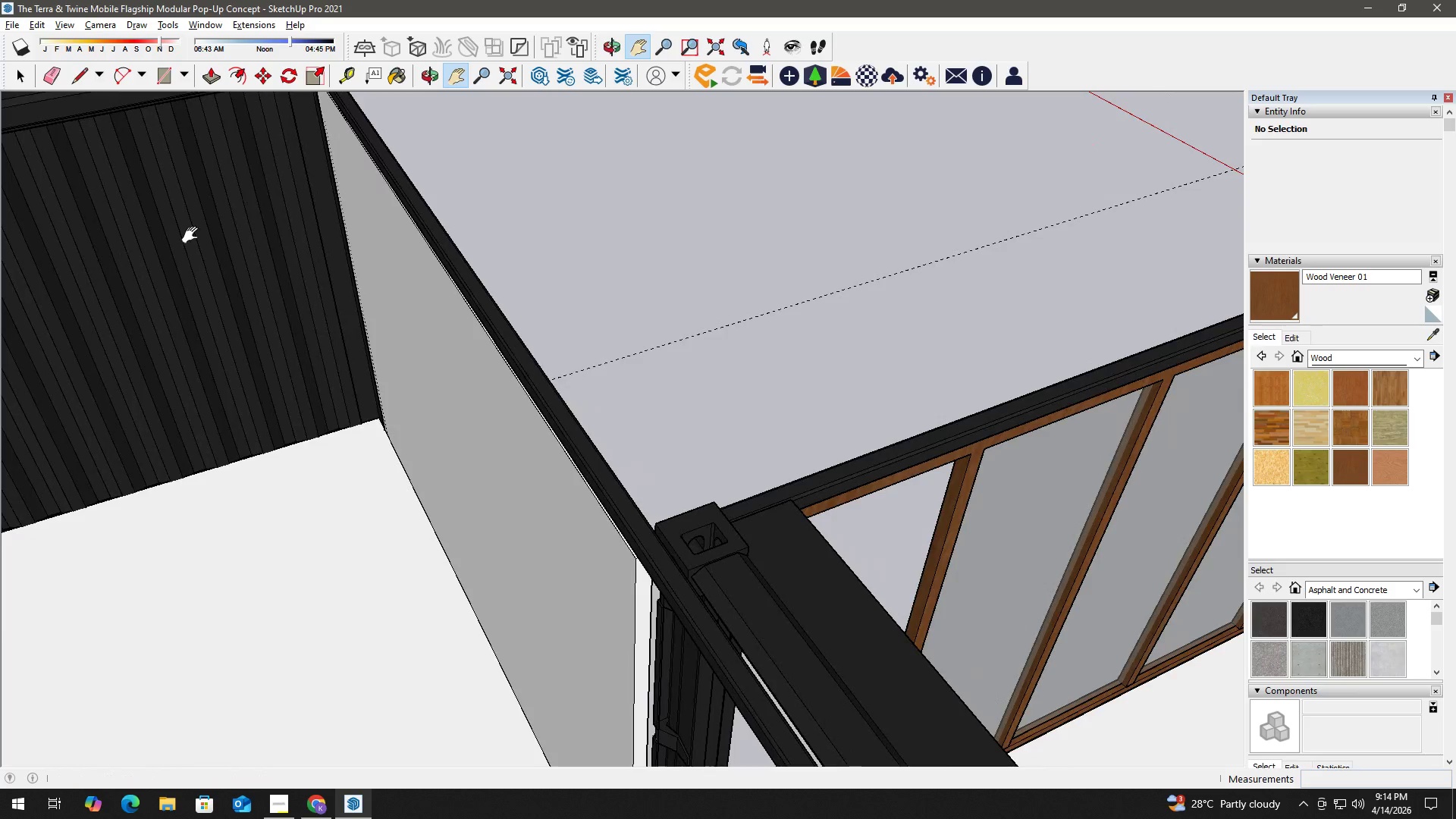 
scroll: coordinate [124, 339], scroll_direction: up, amount: 3.0
 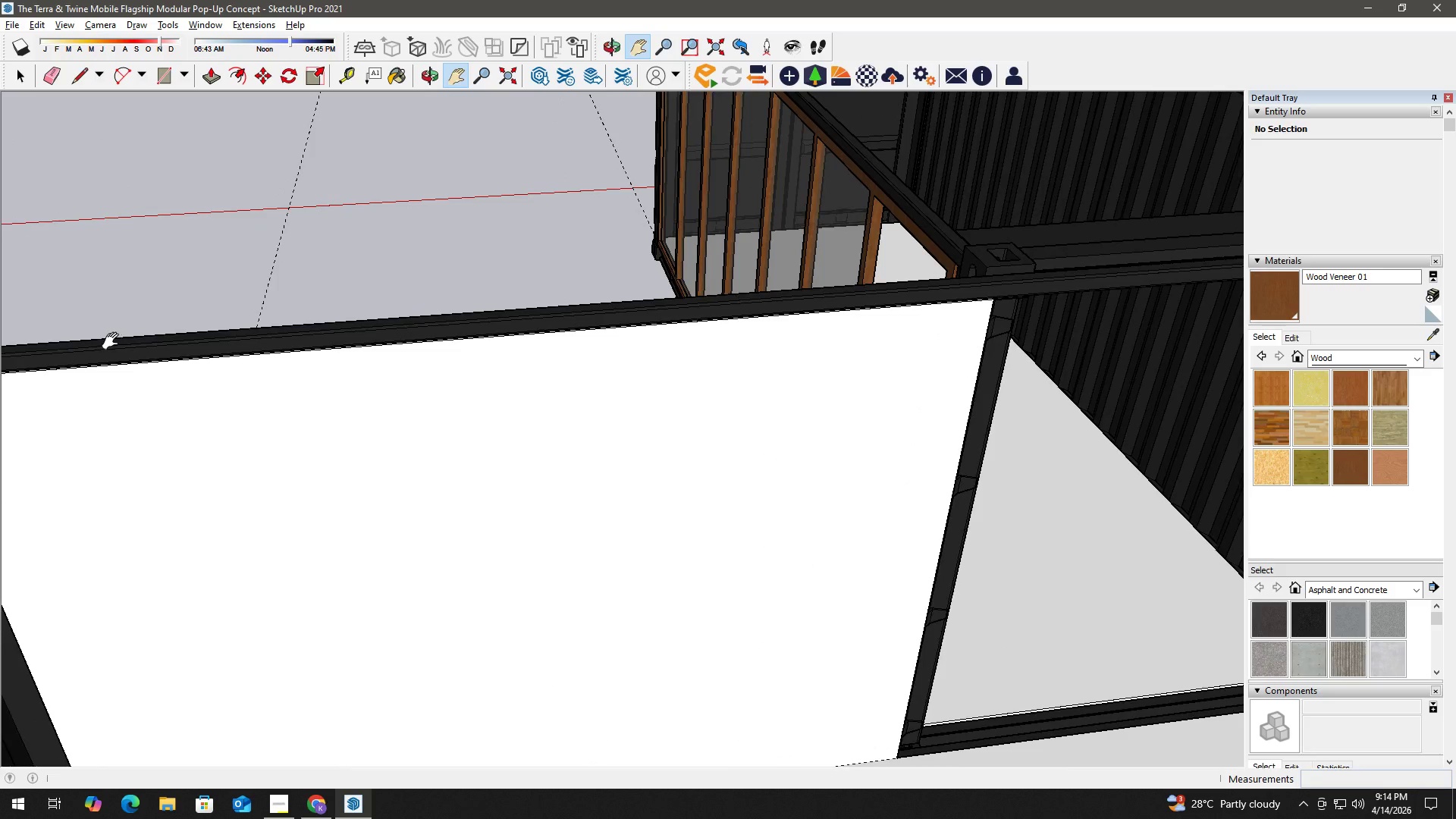 
key(H)
 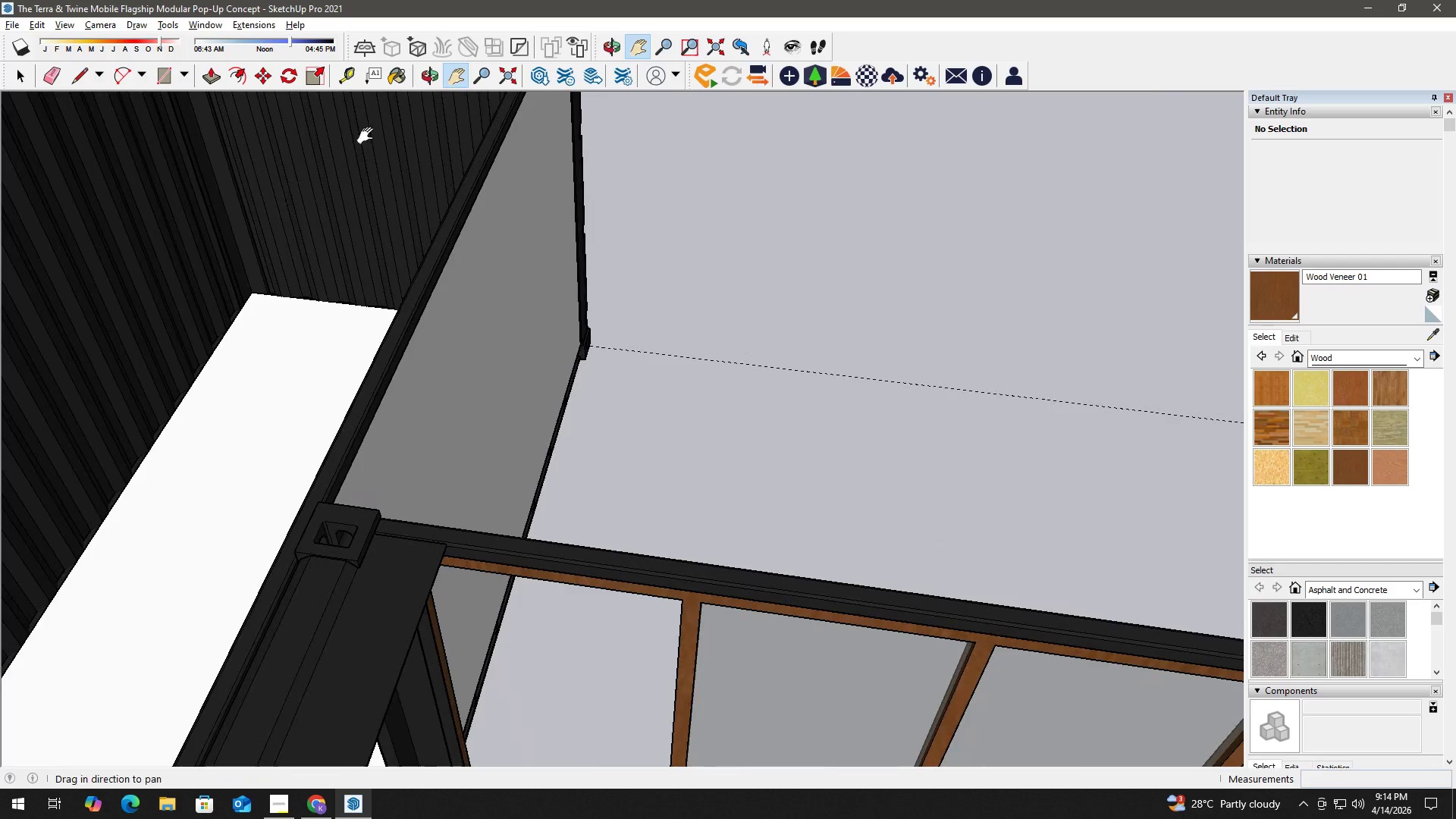 
left_click_drag(start_coordinate=[491, 85], to_coordinate=[315, 447])
 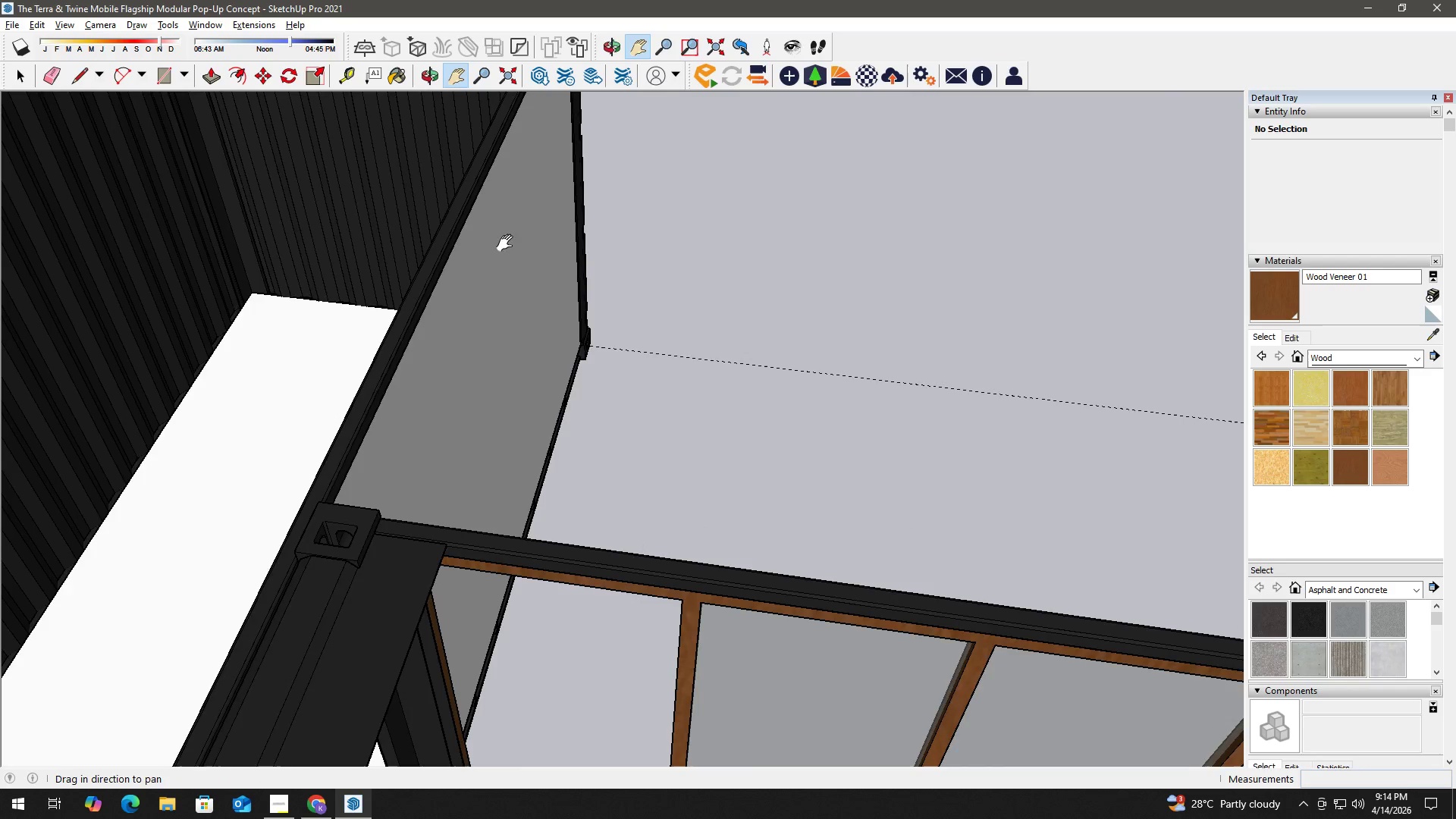 
left_click_drag(start_coordinate=[512, 221], to_coordinate=[388, 486])
 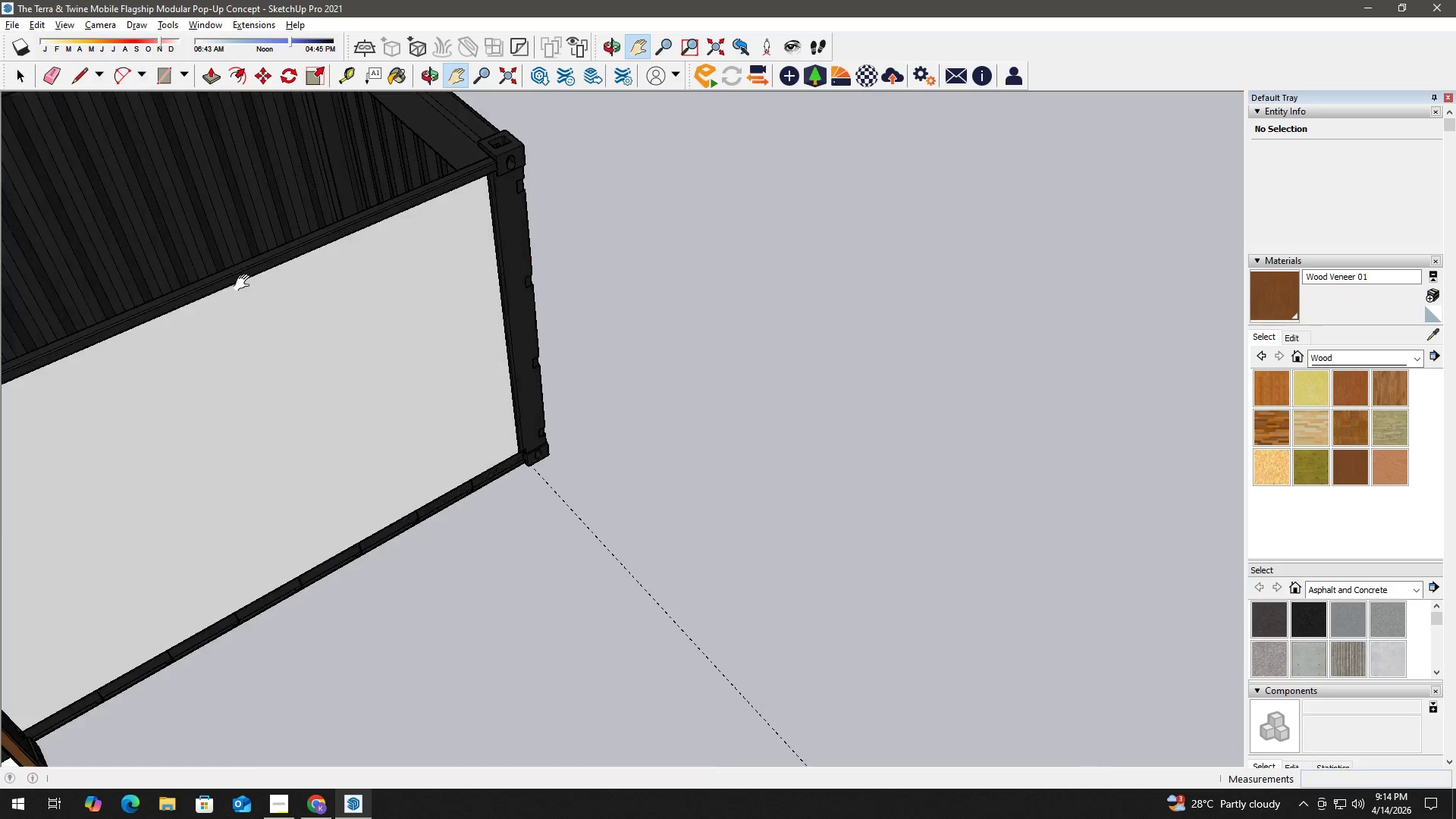 
scroll: coordinate [509, 223], scroll_direction: up, amount: 15.0
 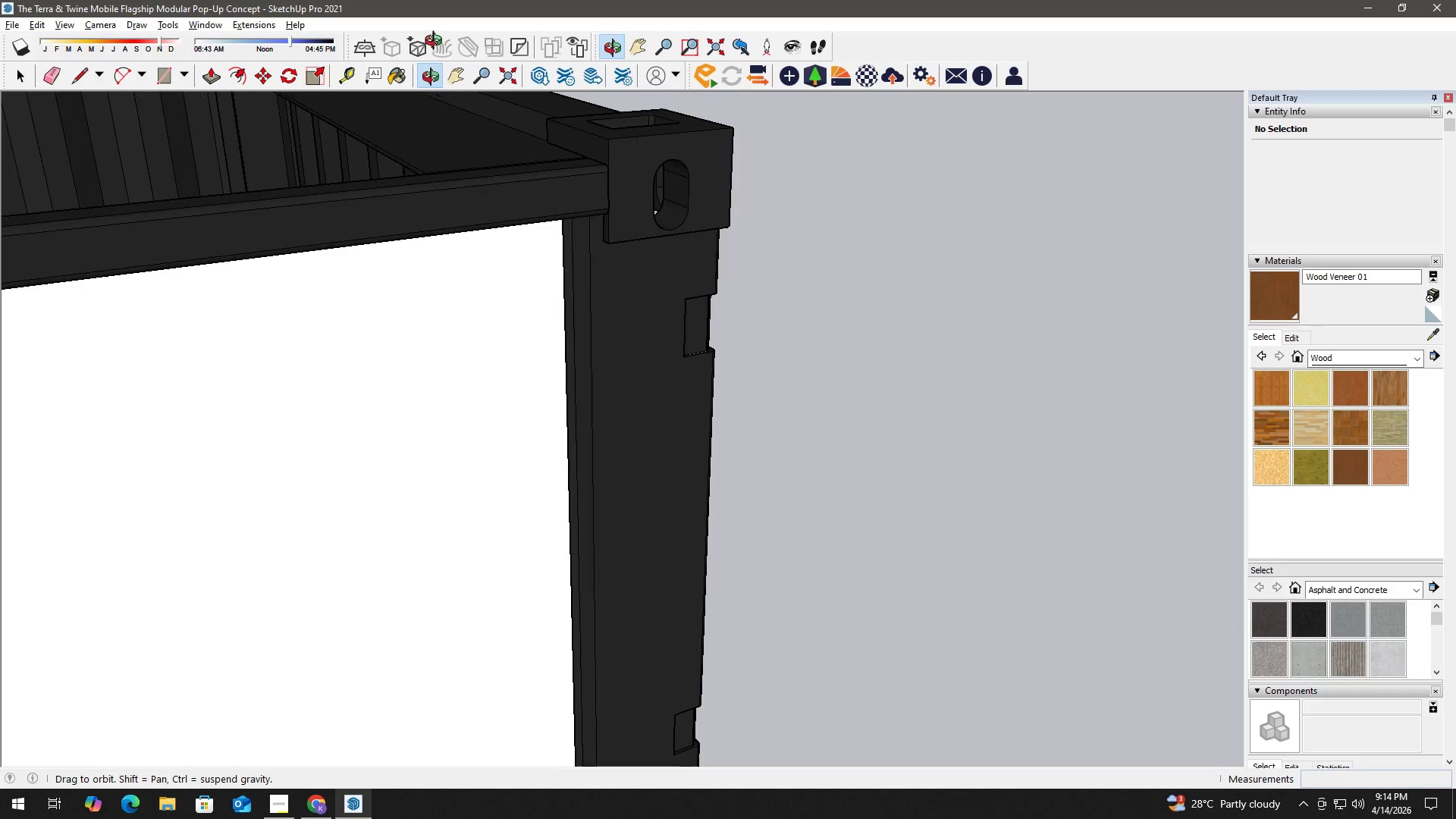 
key(Space)
 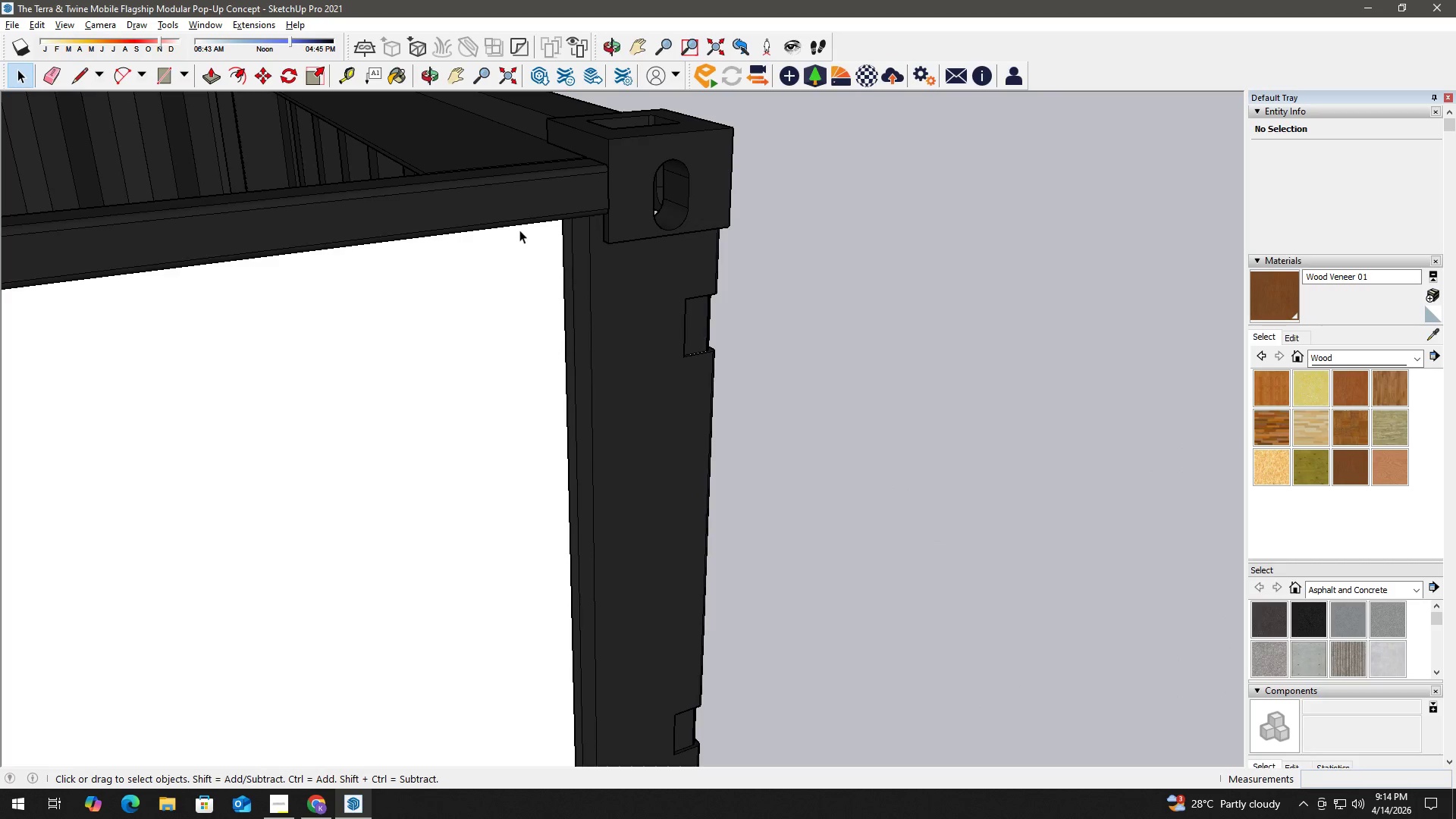 
double_click([519, 230])
 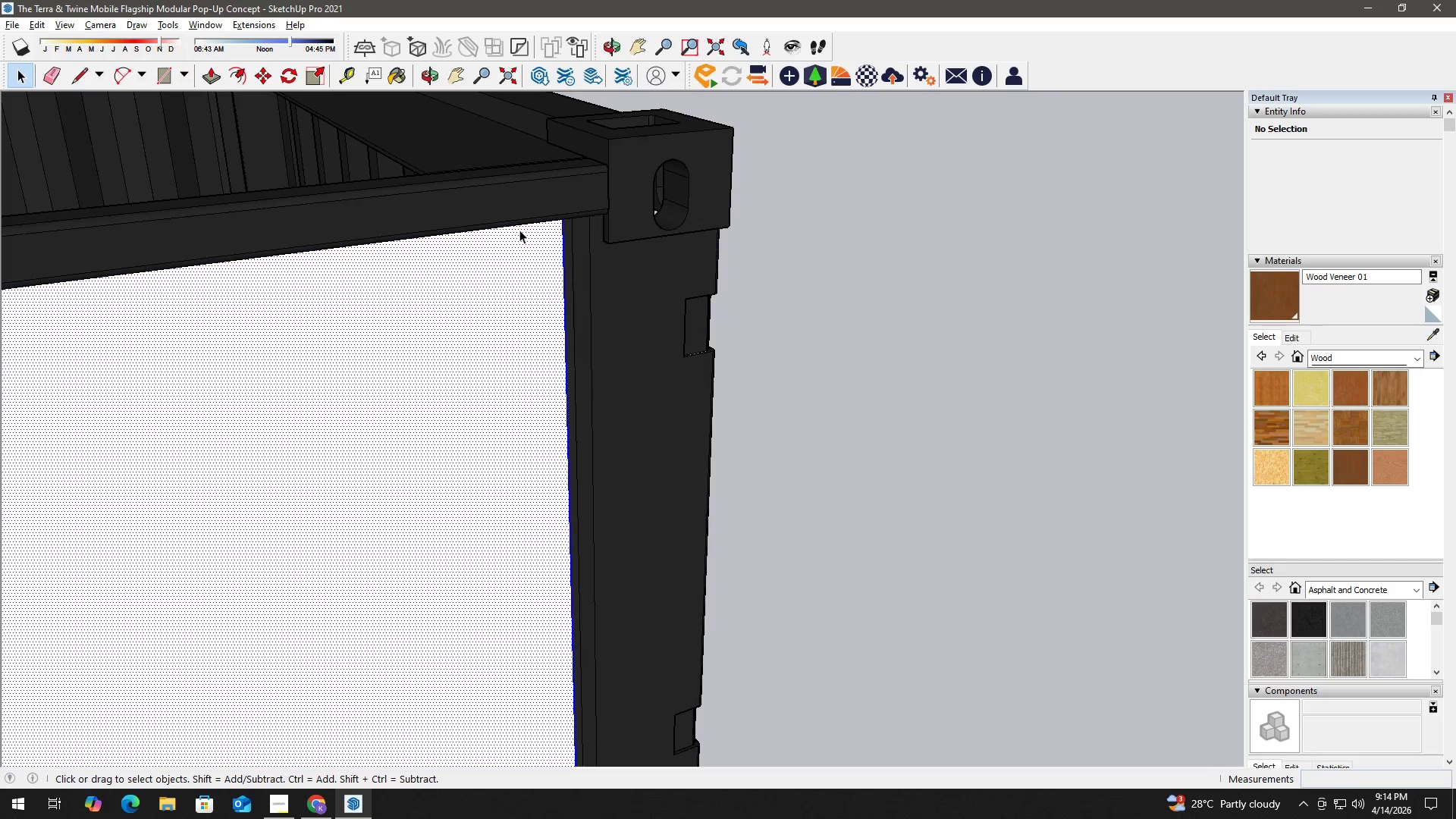 
triple_click([519, 230])
 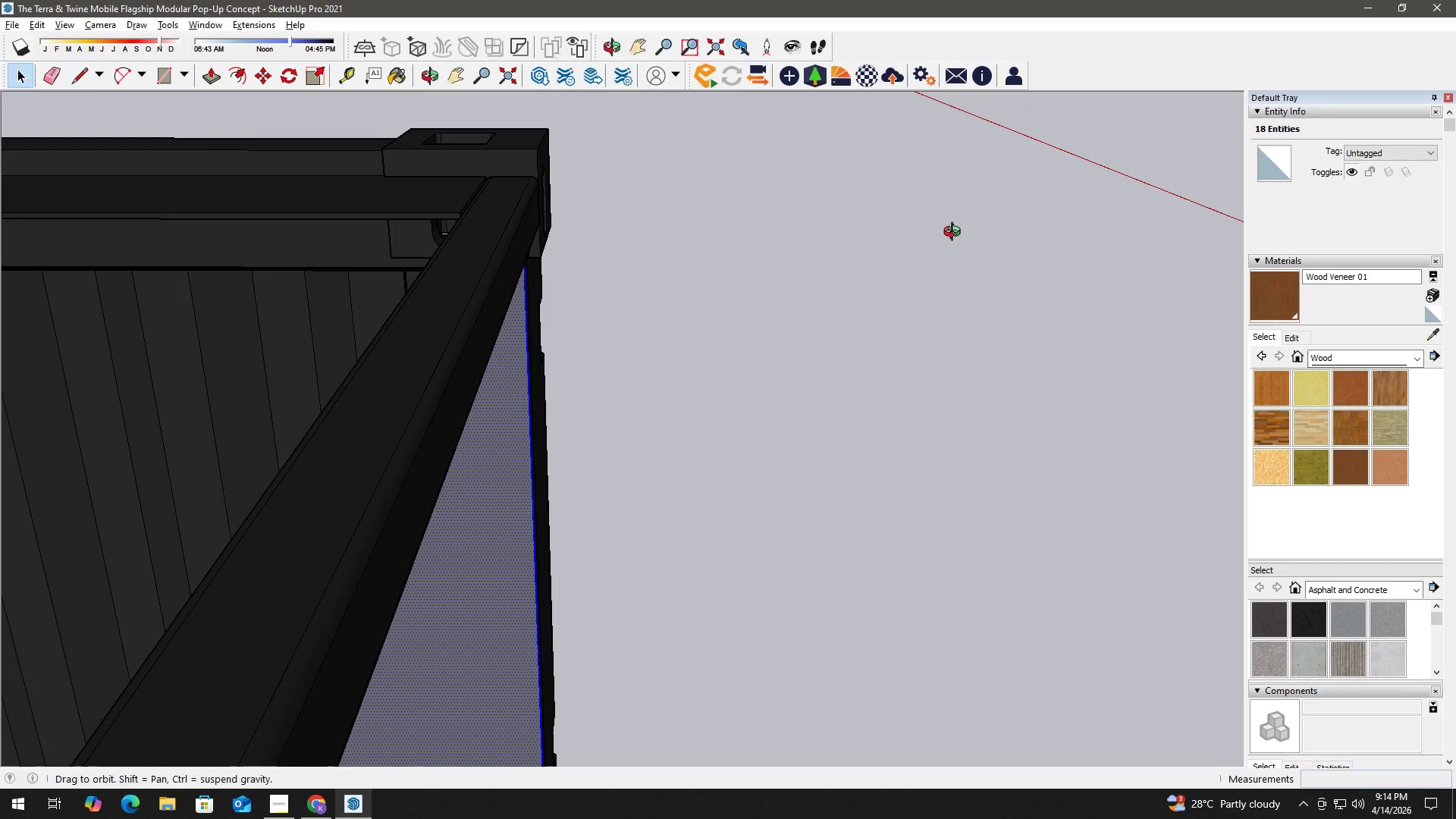 
scroll: coordinate [427, 267], scroll_direction: up, amount: 4.0
 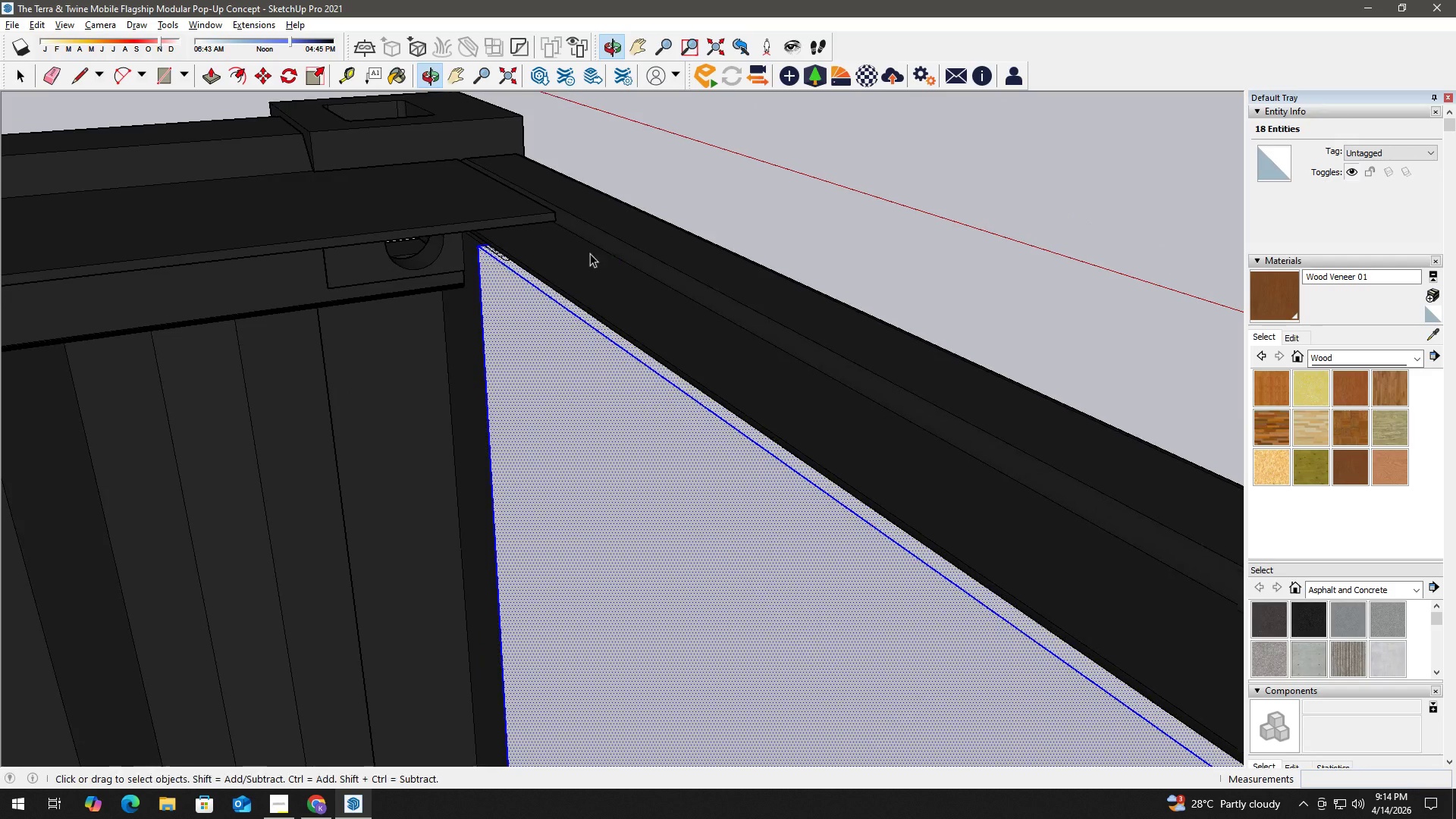 
key(M)
 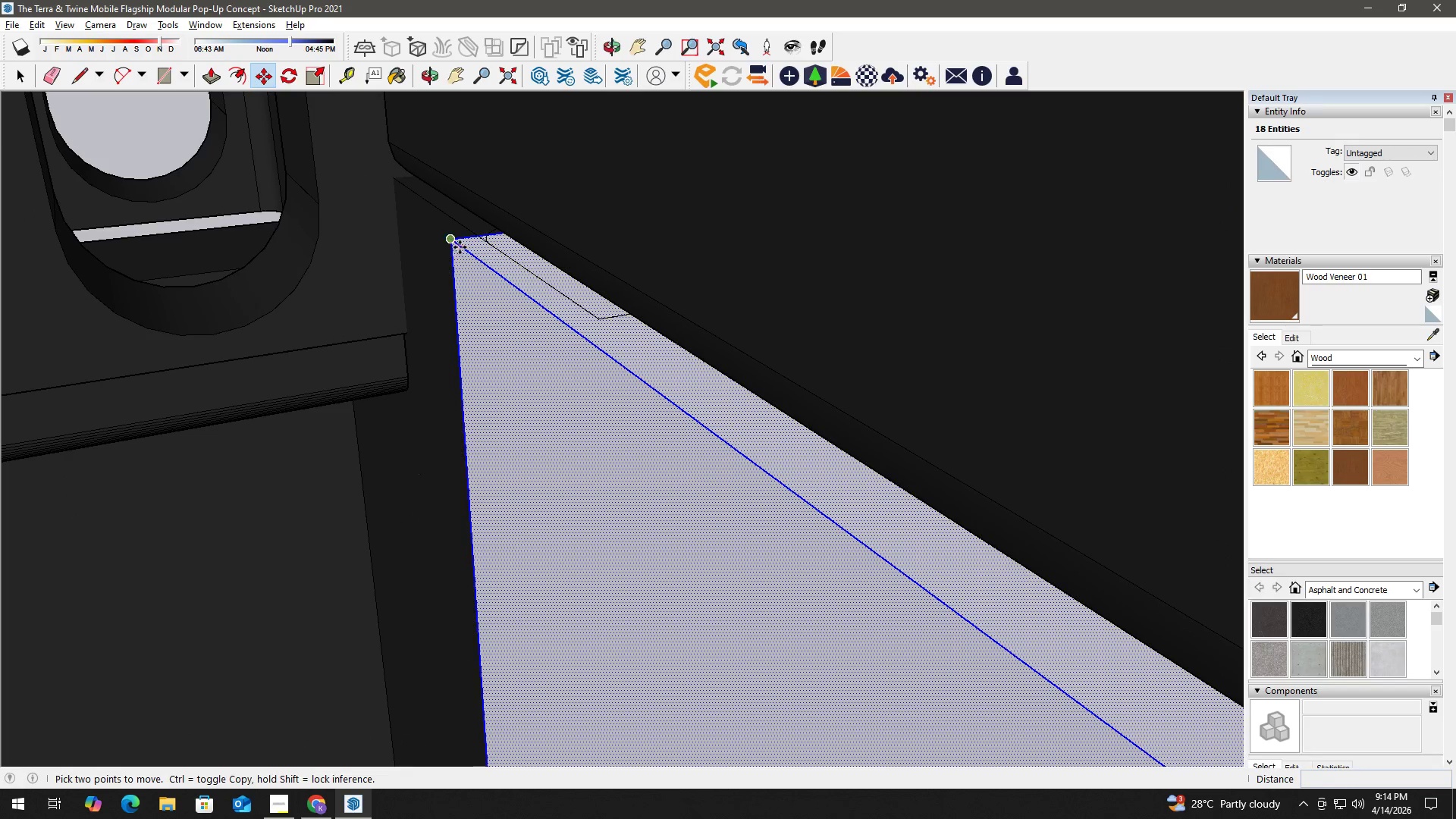 
scroll: coordinate [520, 249], scroll_direction: up, amount: 15.0
 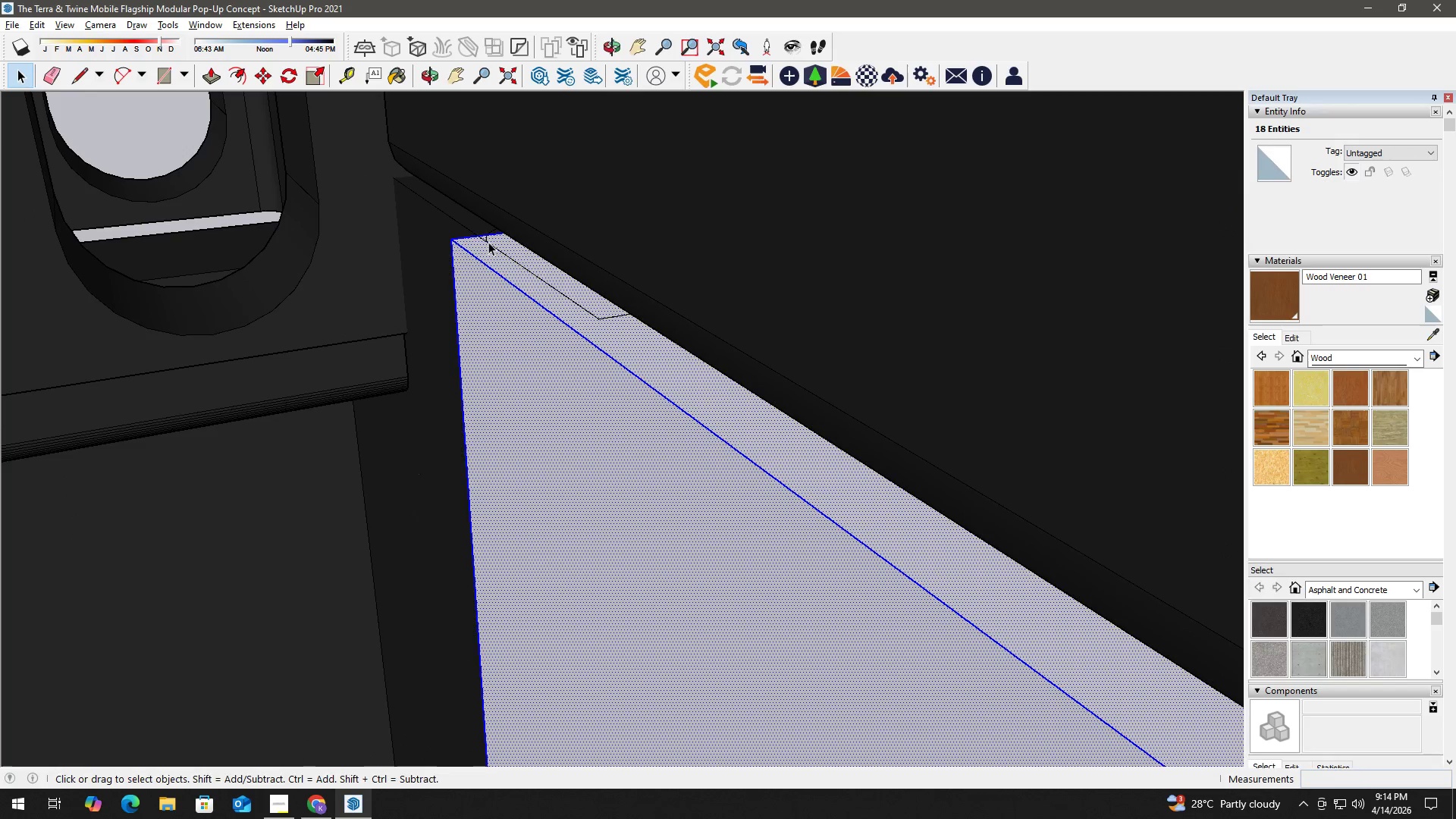 
left_click([452, 243])
 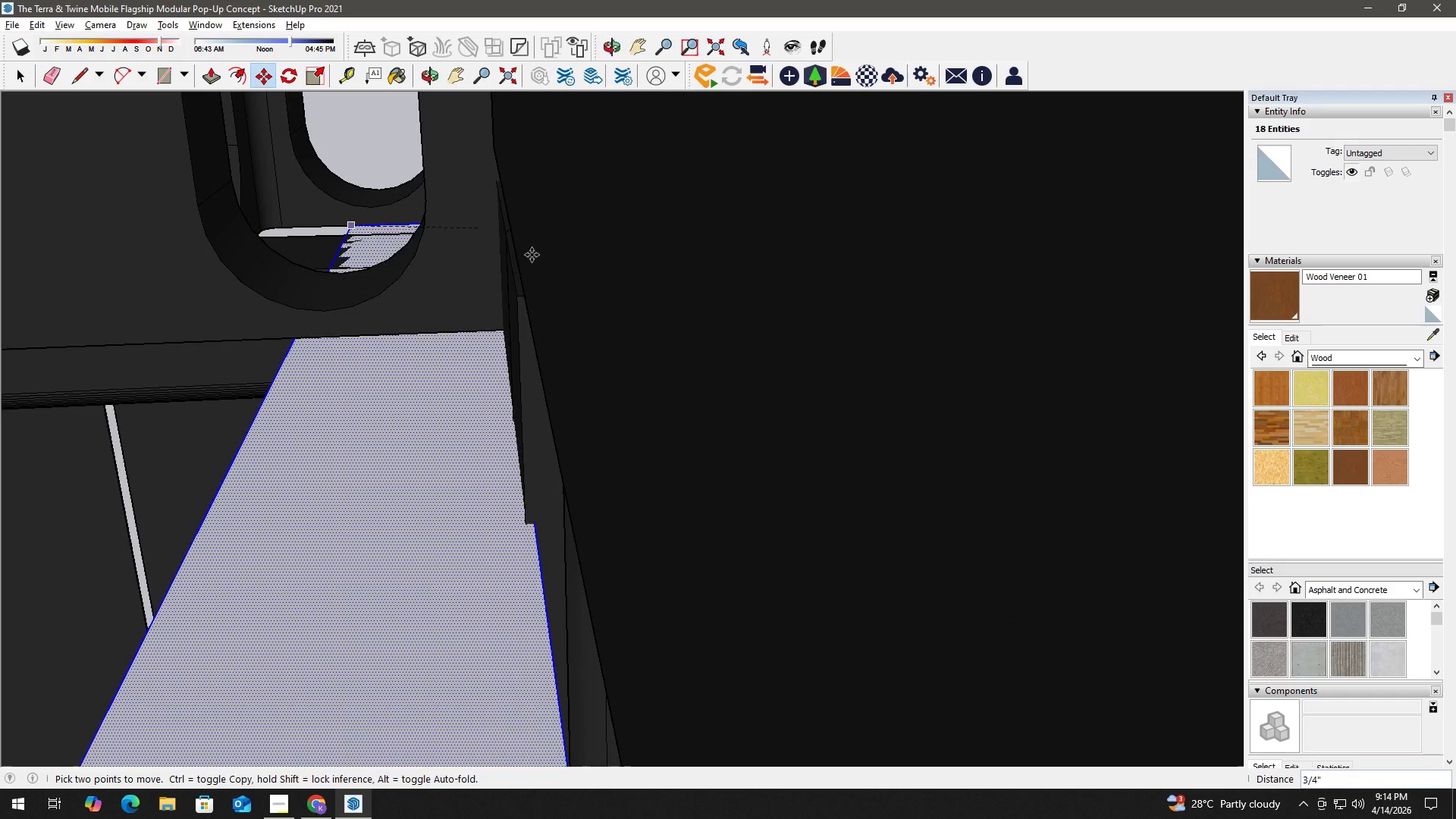 
hold_key(key=ShiftLeft, duration=0.64)
 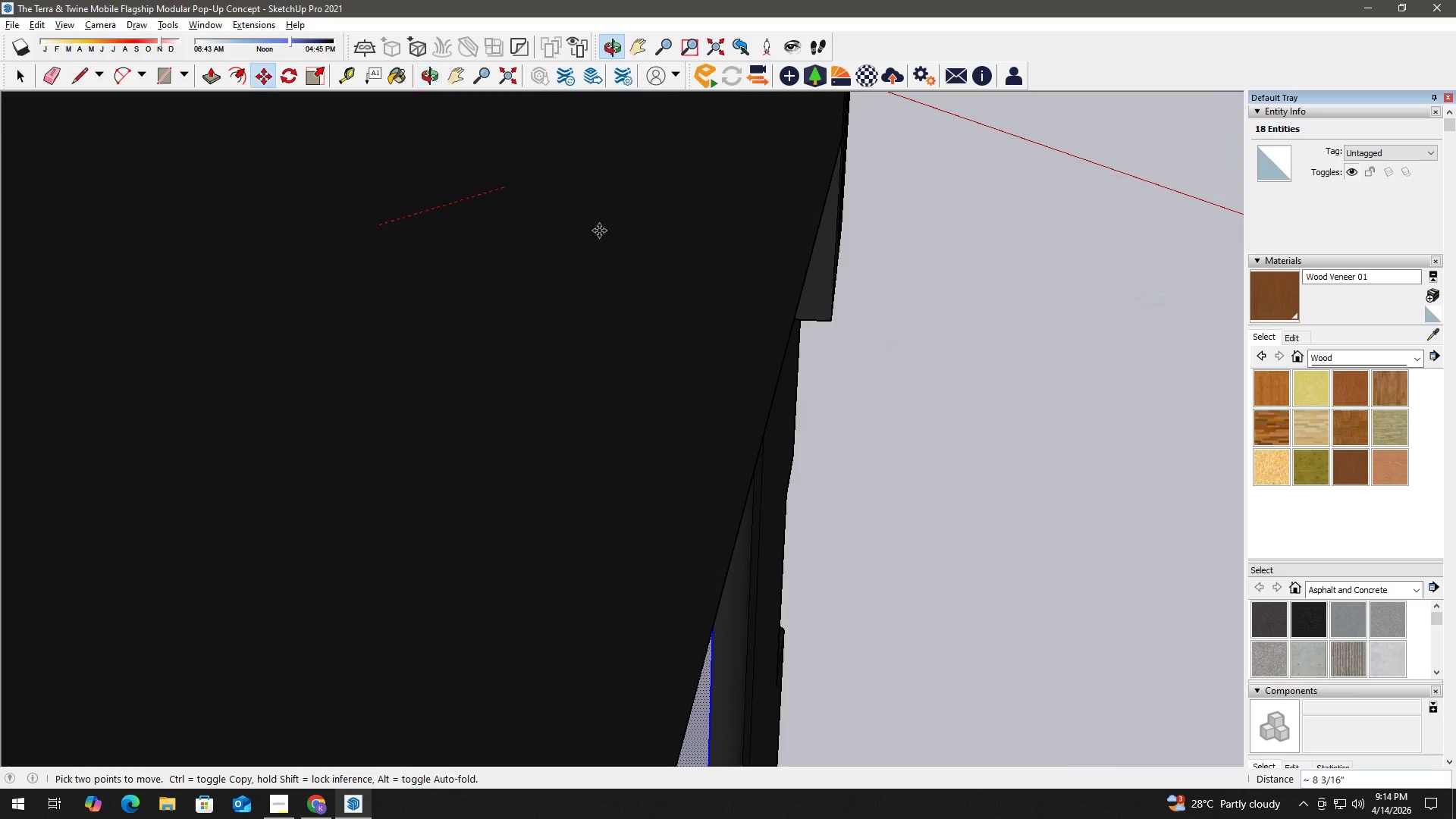 
scroll: coordinate [752, 375], scroll_direction: down, amount: 6.0
 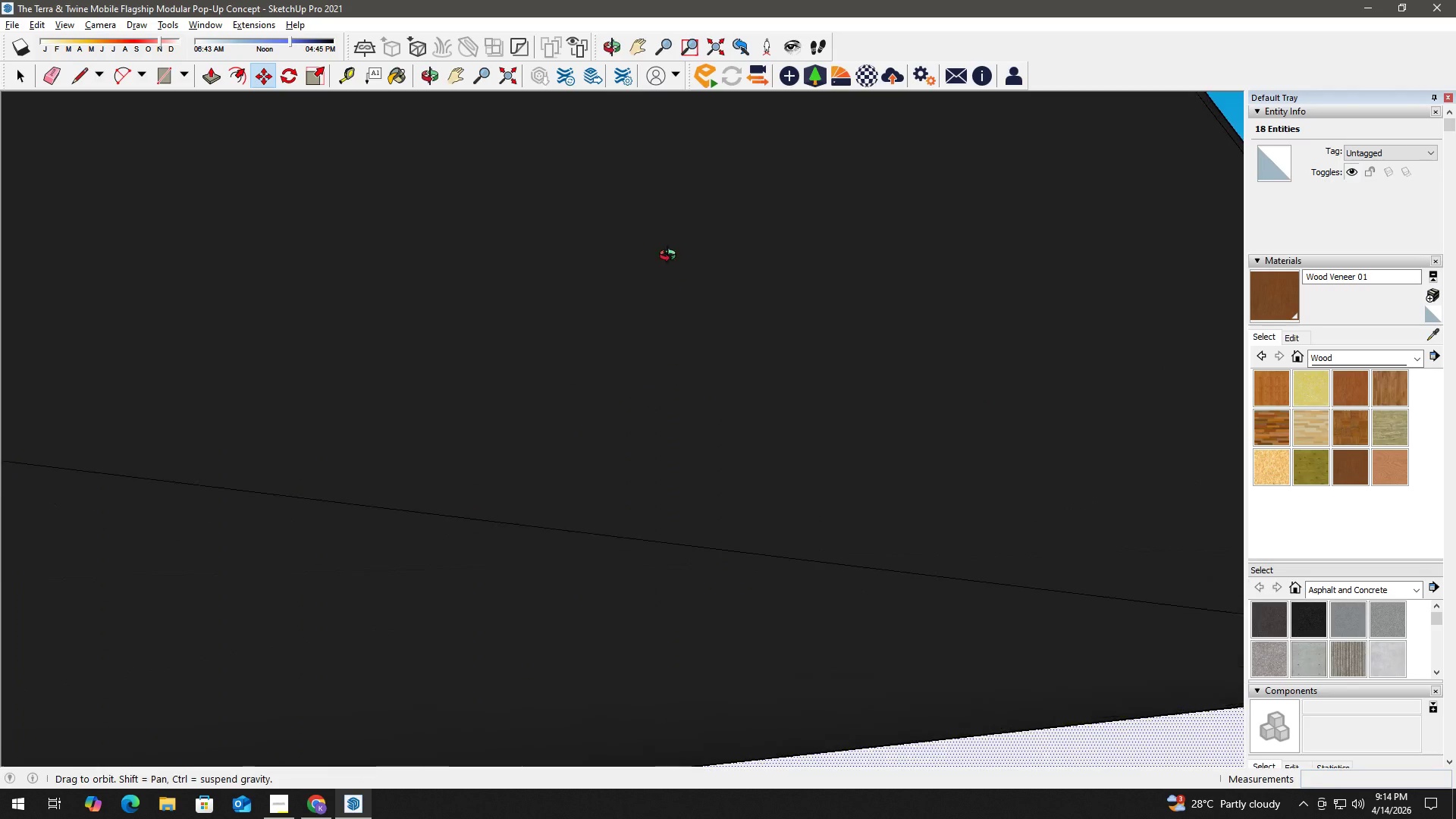 
key(Shift+ShiftLeft)
 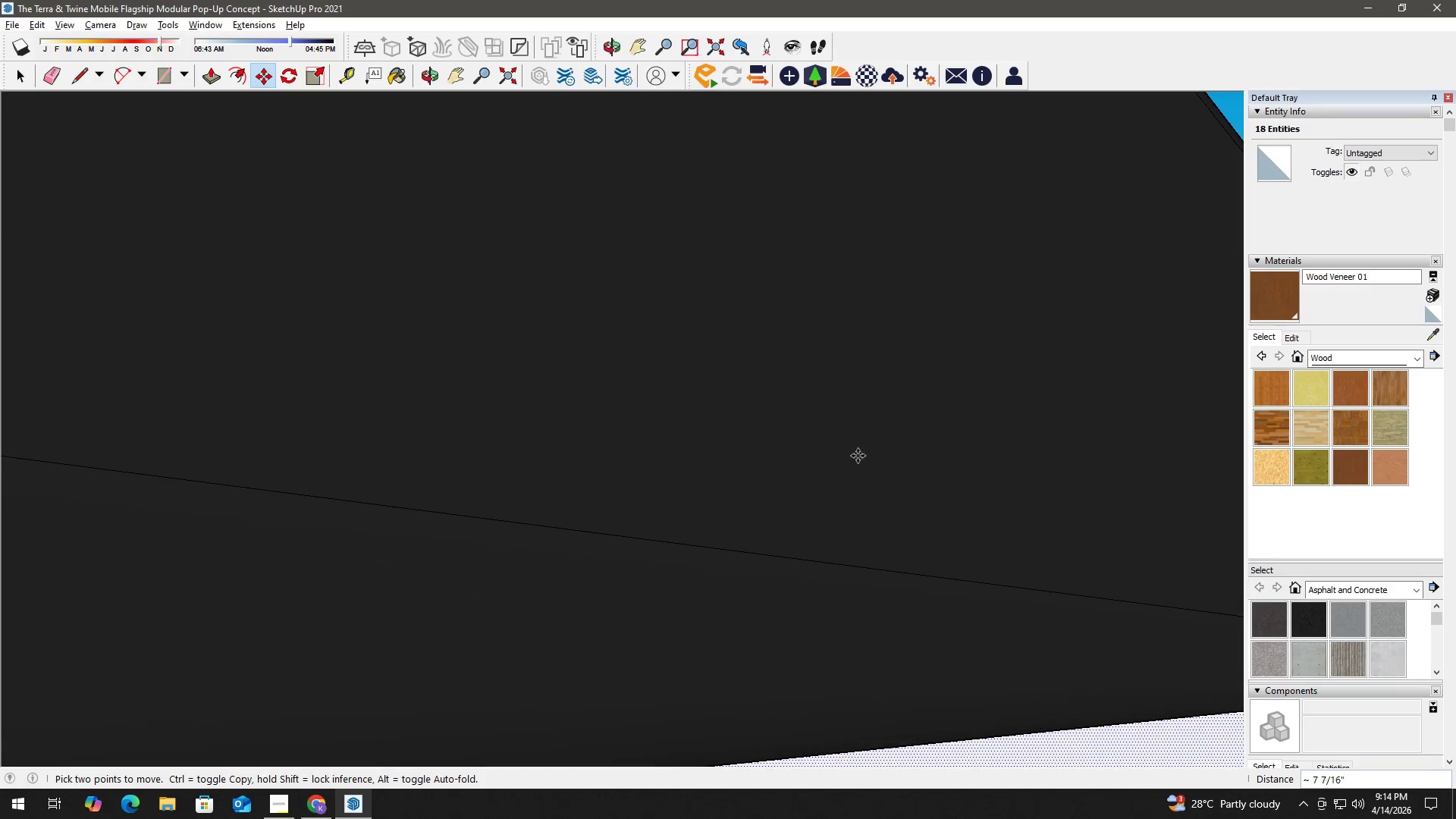 
scroll: coordinate [860, 460], scroll_direction: down, amount: 3.0
 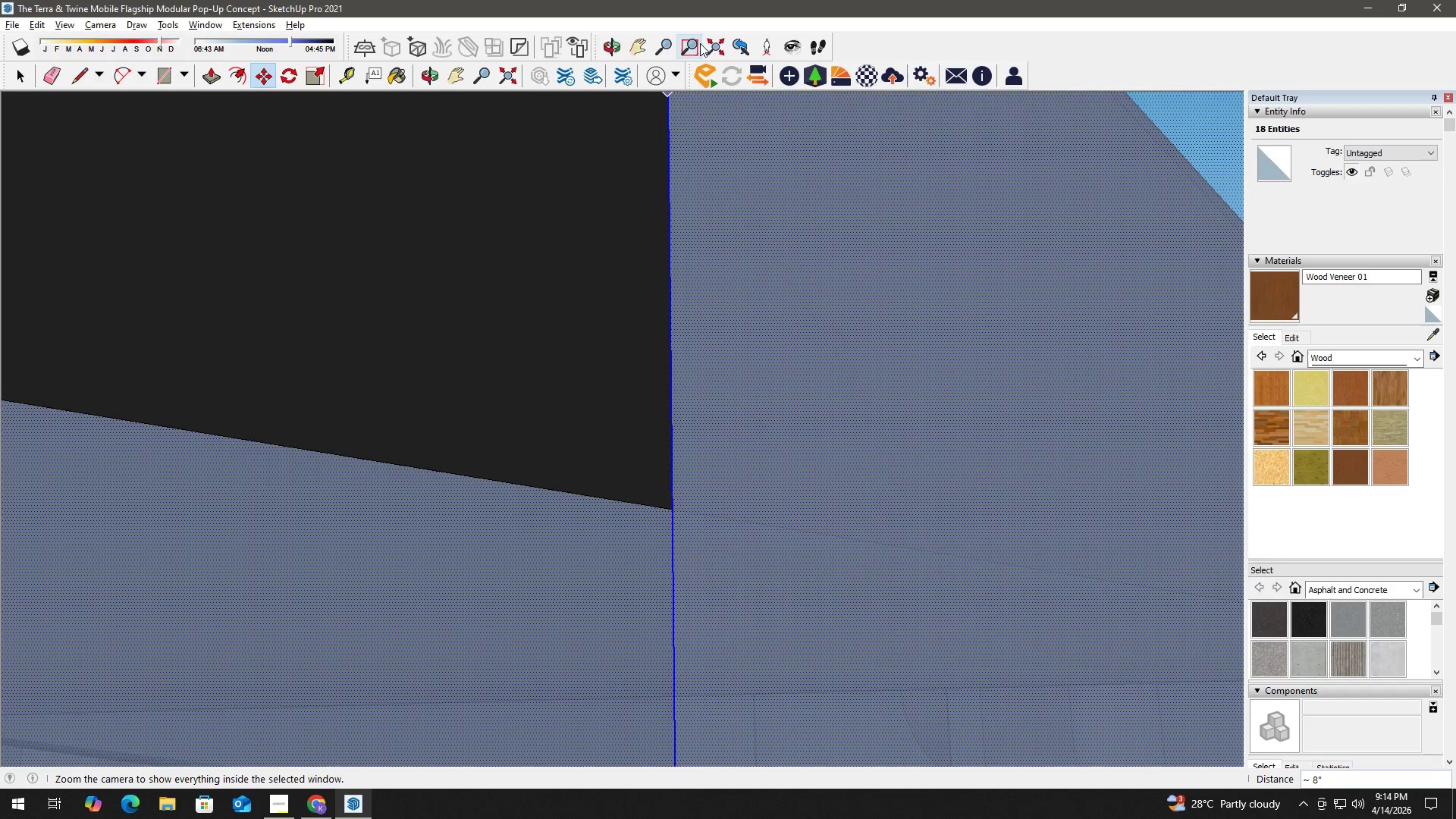 
left_click([714, 45])
 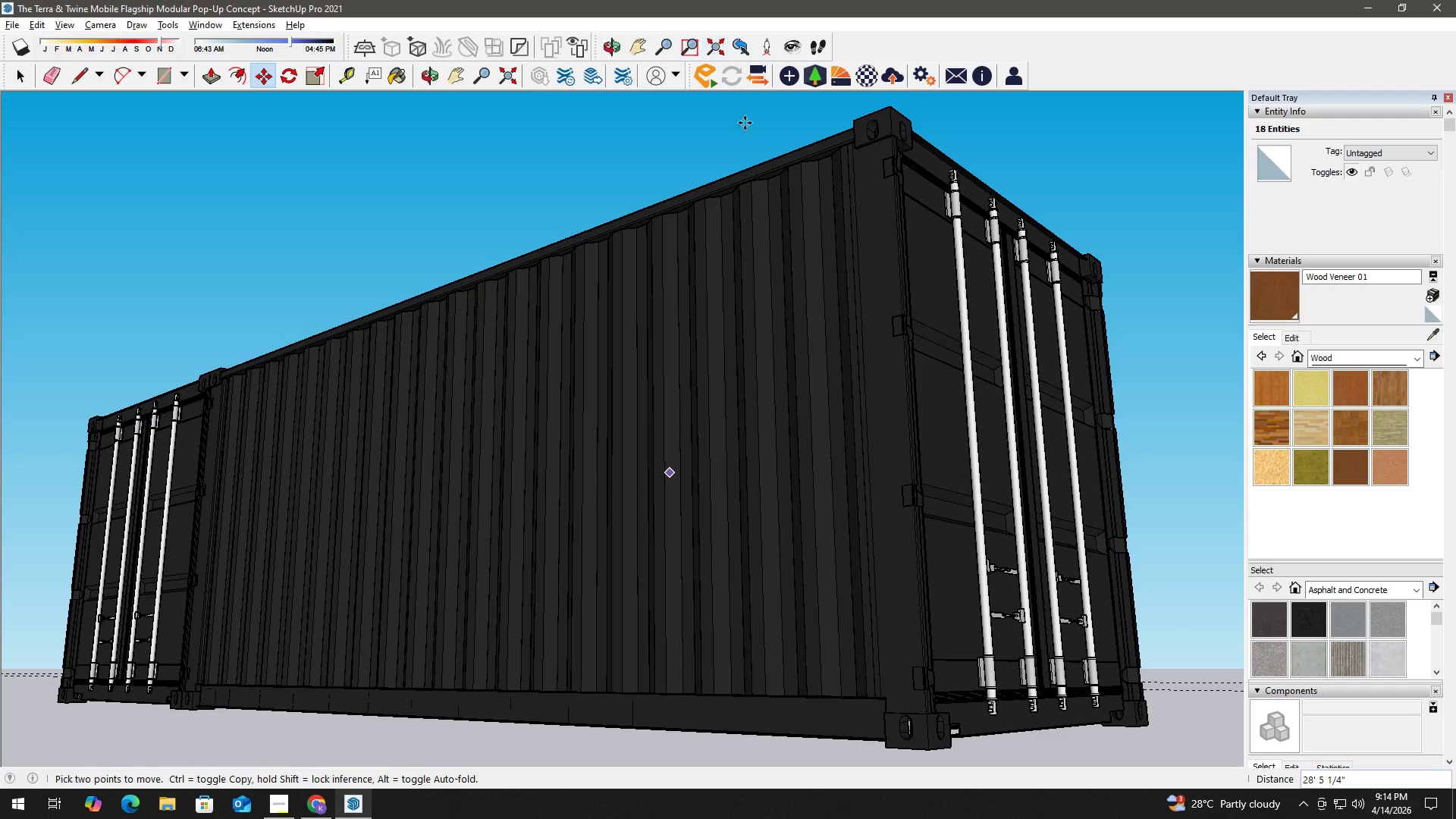 
hold_key(key=ShiftLeft, duration=0.5)
 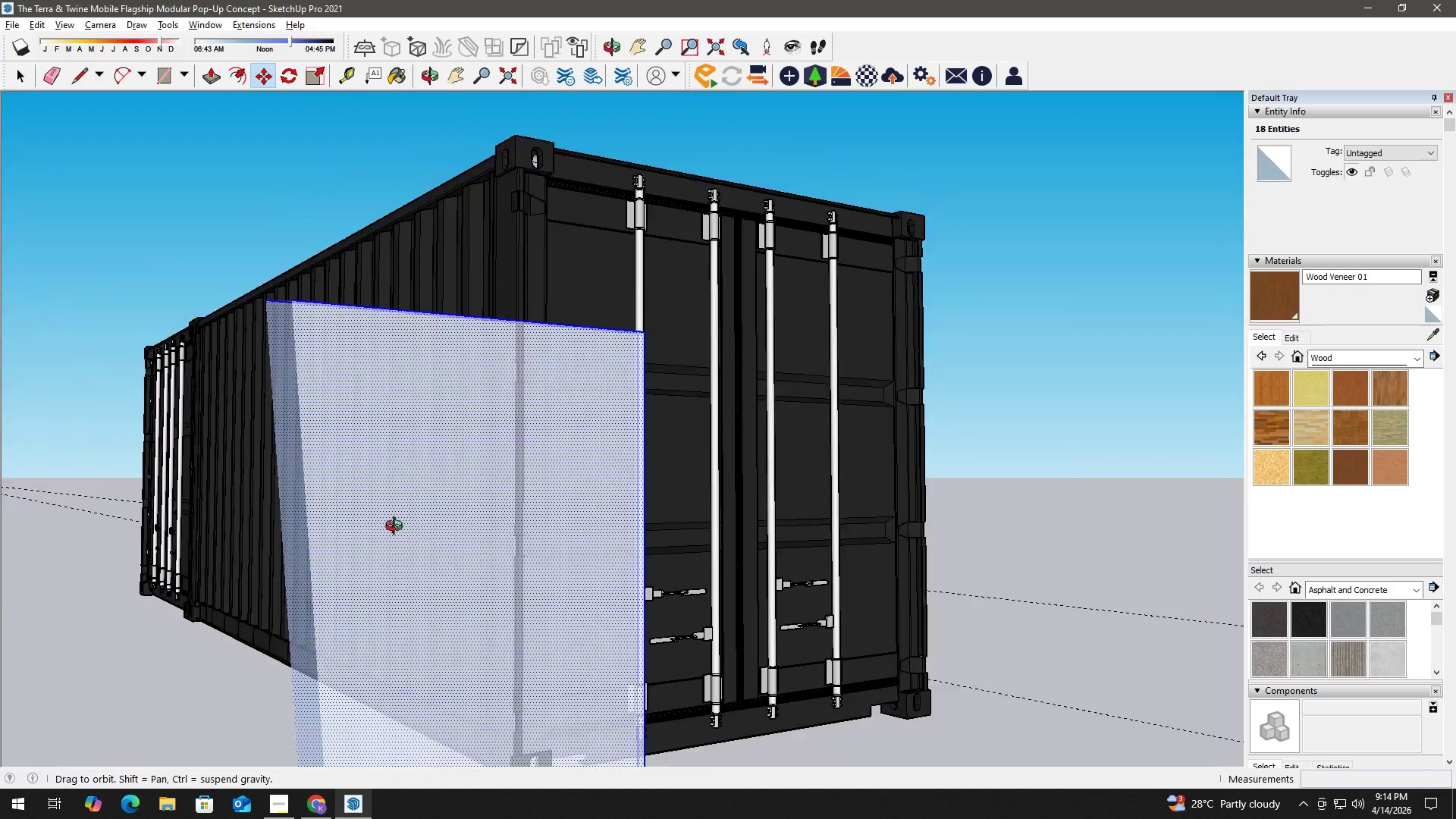 
hold_key(key=ShiftLeft, duration=0.58)
scroll: coordinate [649, 178], scroll_direction: up, amount: 42.0
 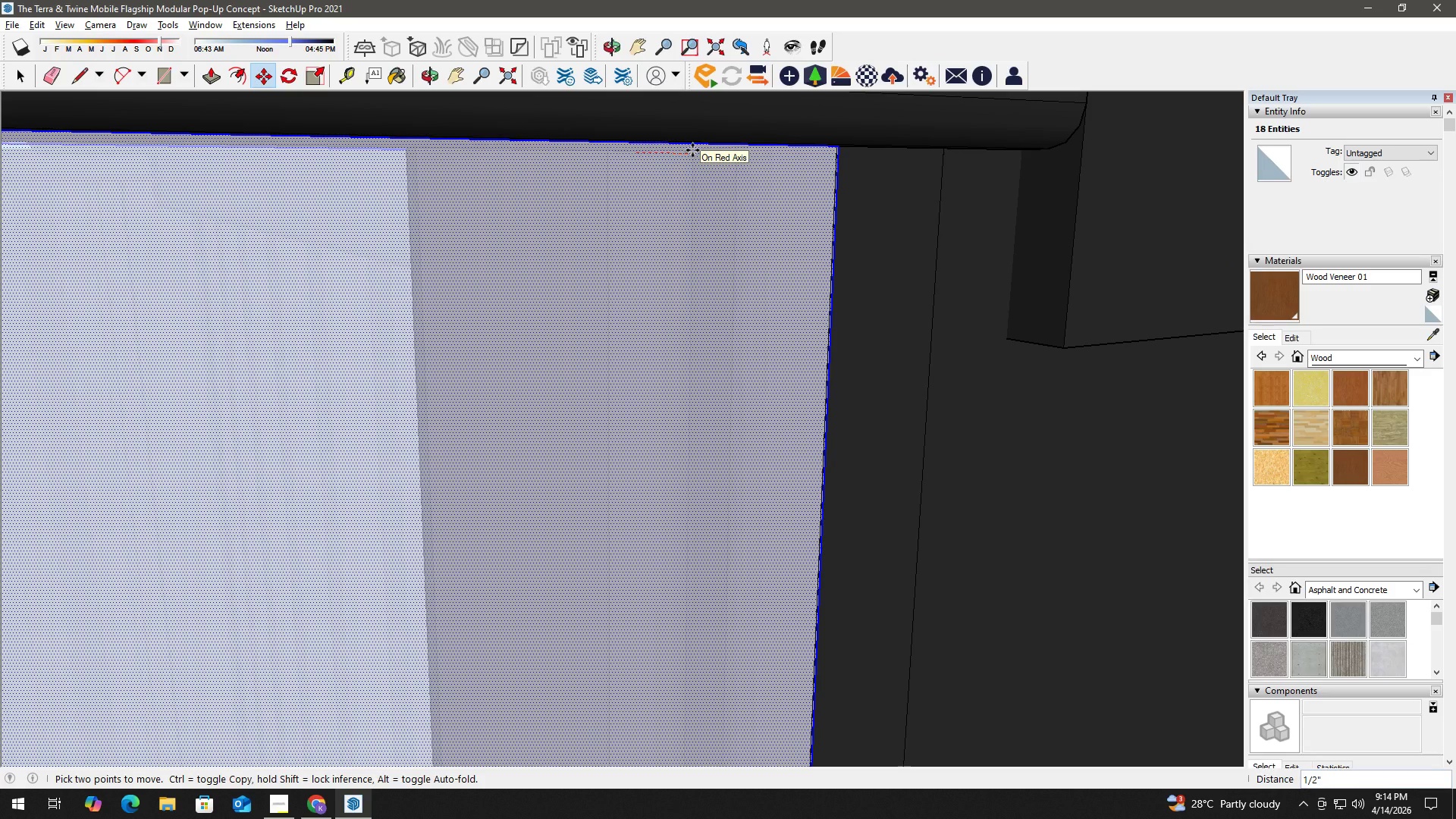 
left_click([692, 150])
 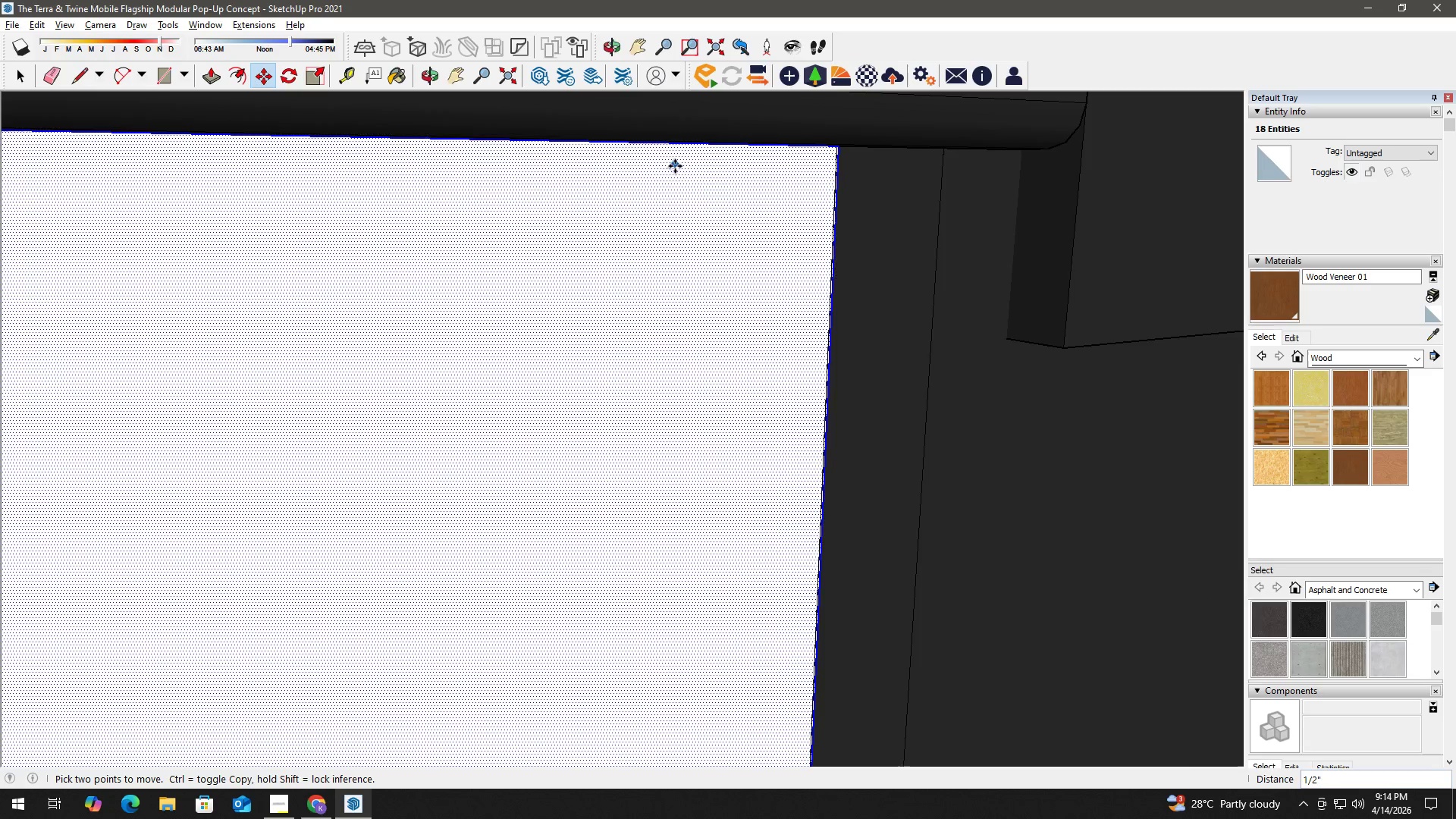 
scroll: coordinate [367, 245], scroll_direction: down, amount: 15.0
 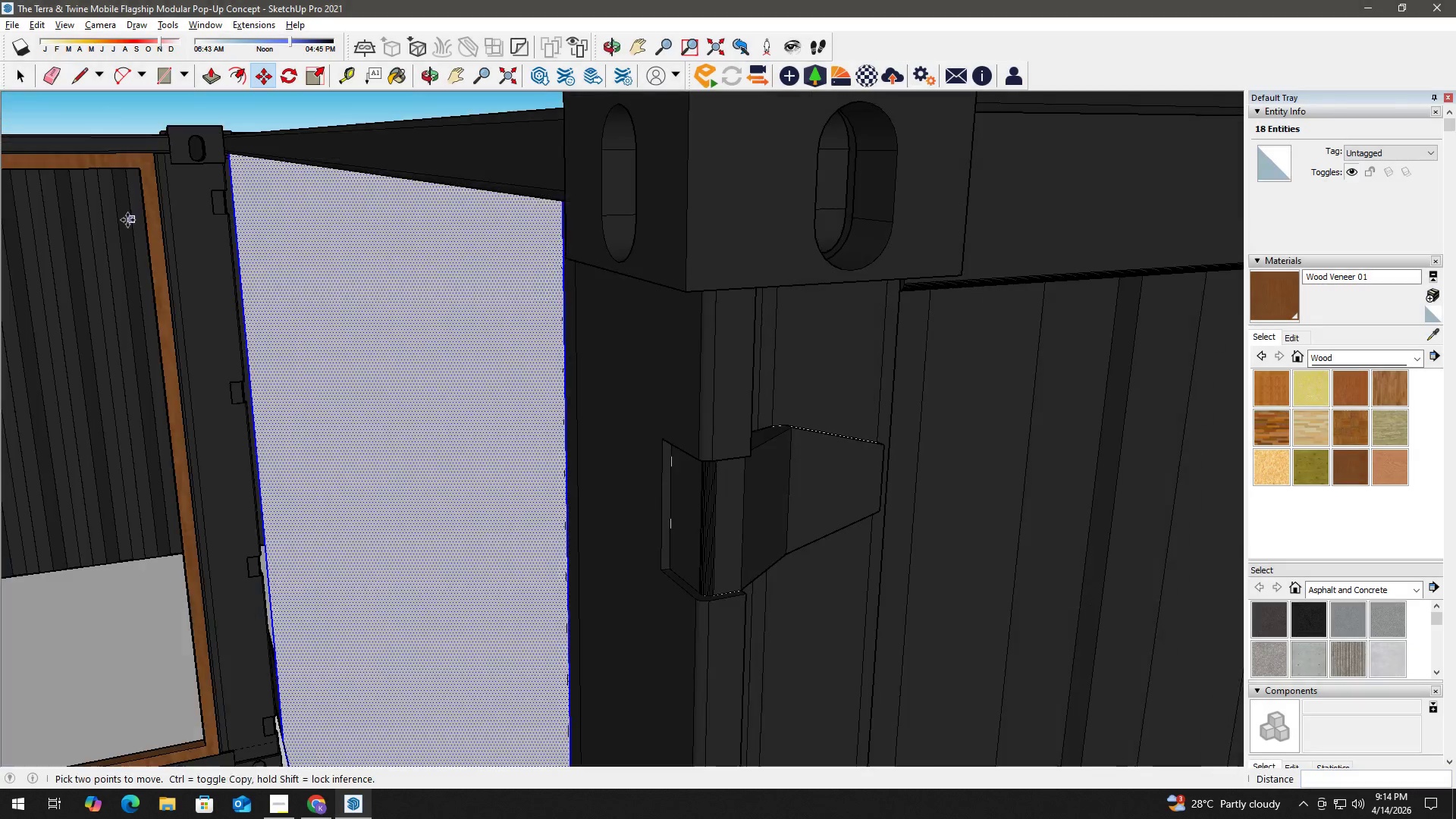 
key(H)
 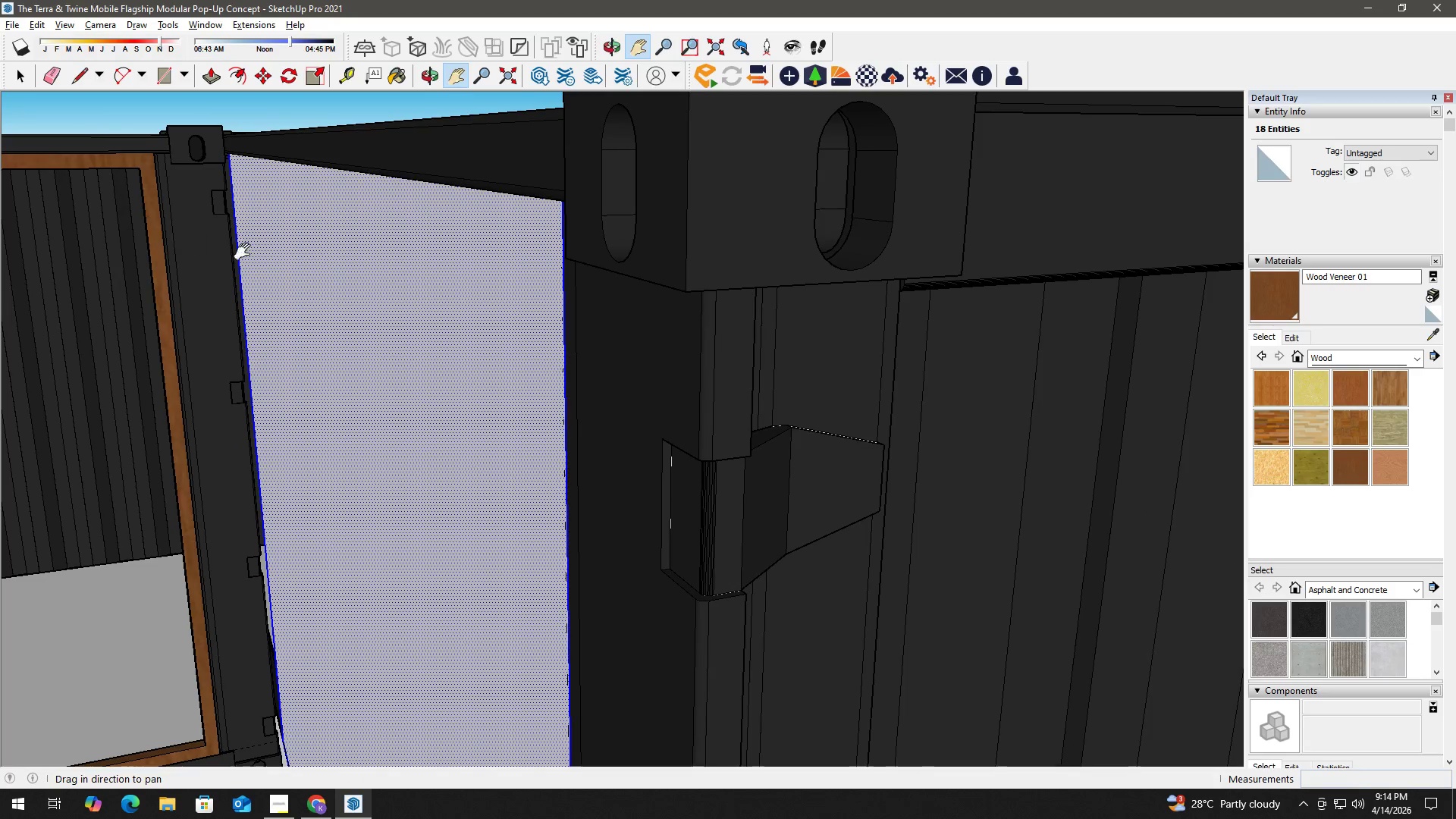 
left_click_drag(start_coordinate=[248, 251], to_coordinate=[350, 232])
 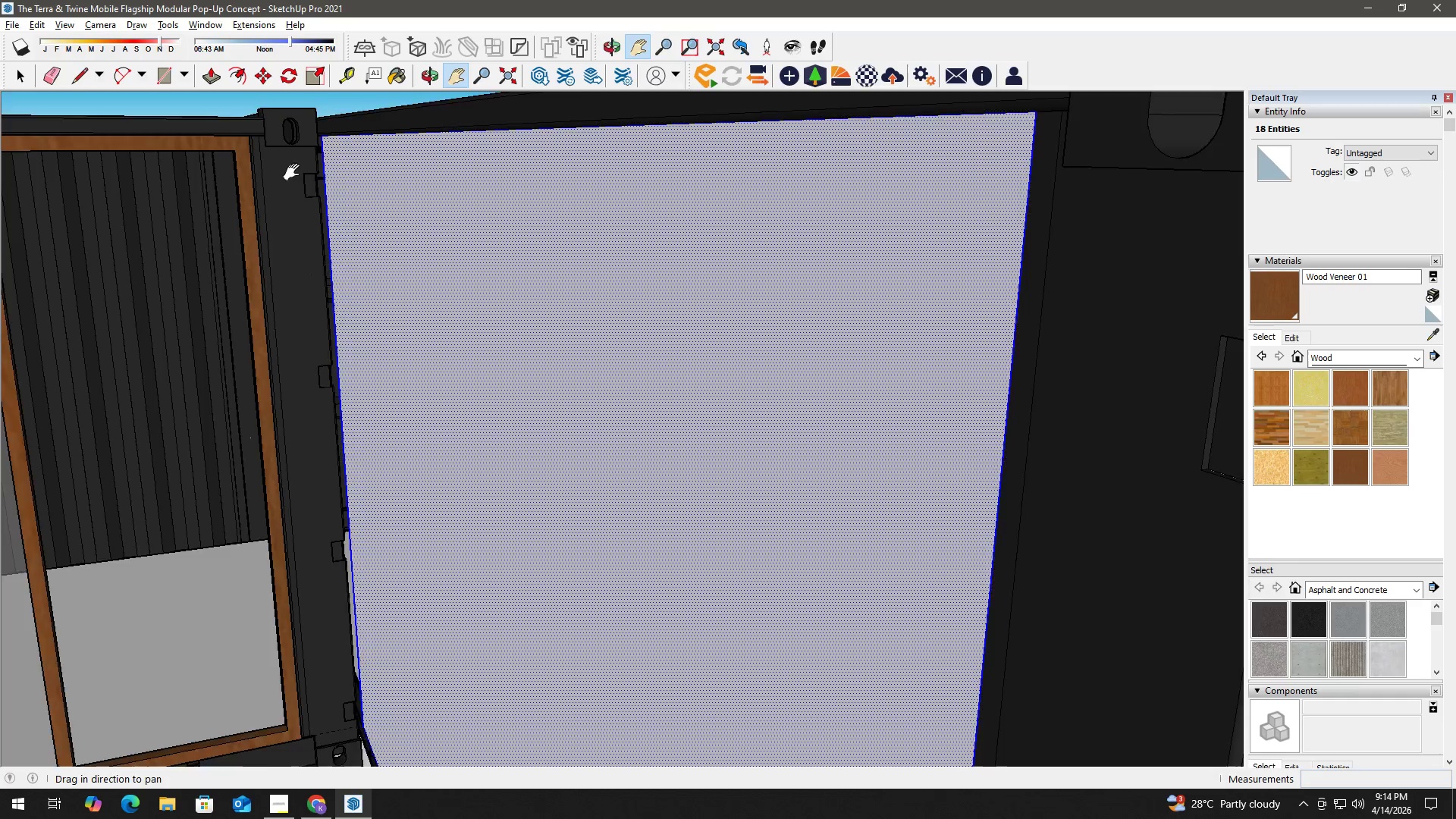 
key(Space)
 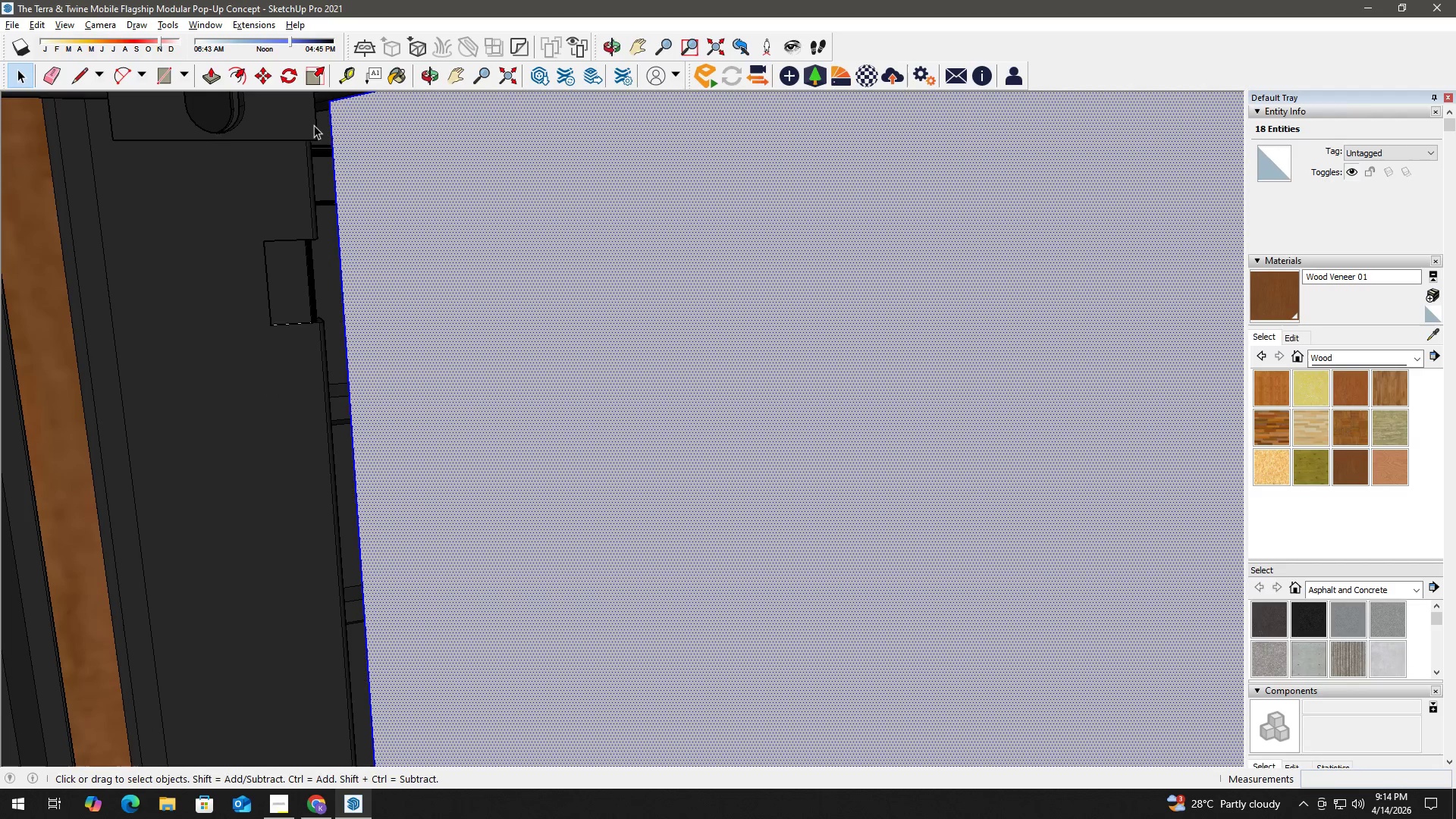 
key(H)
 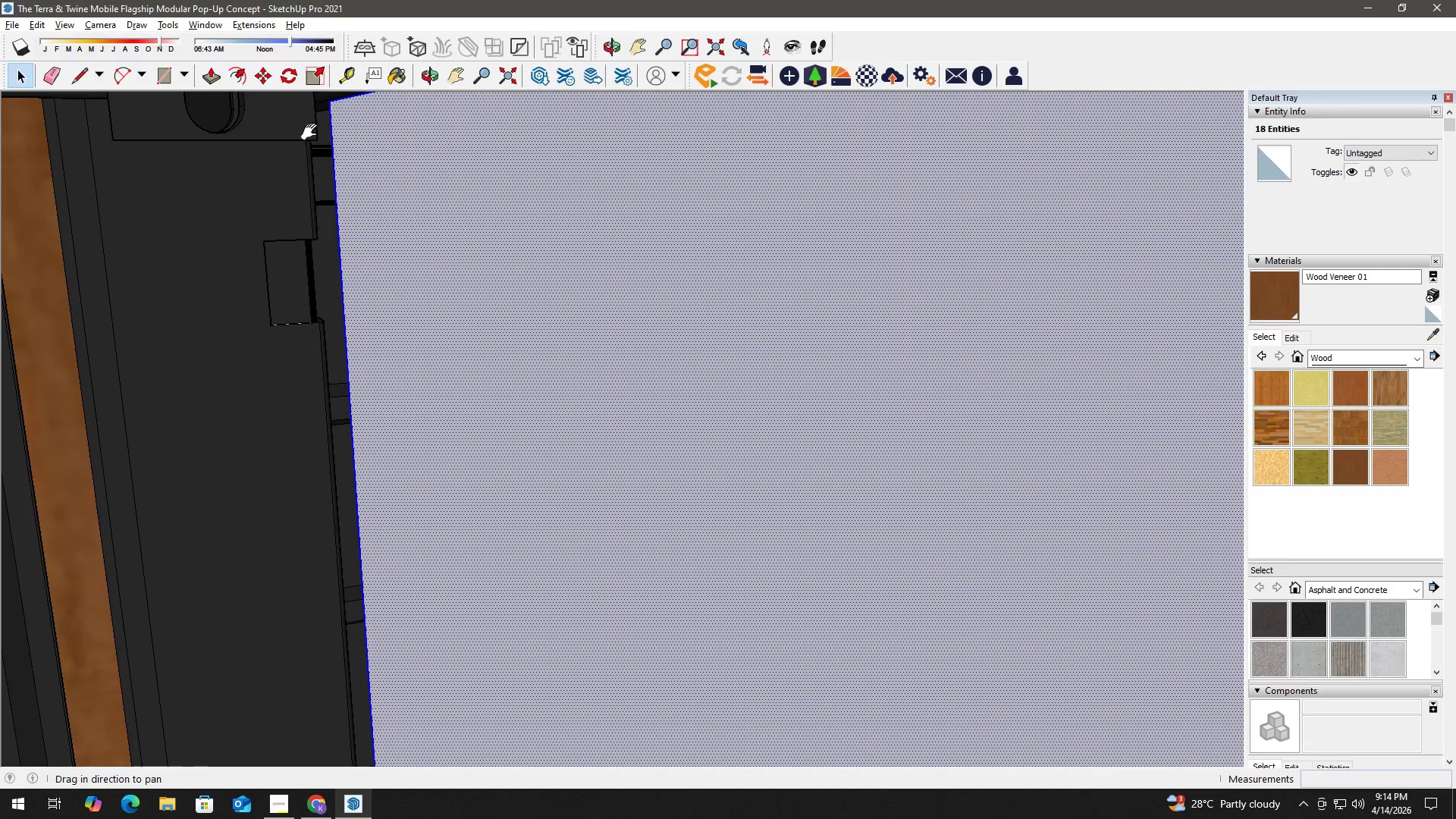 
left_click_drag(start_coordinate=[312, 133], to_coordinate=[334, 215])
 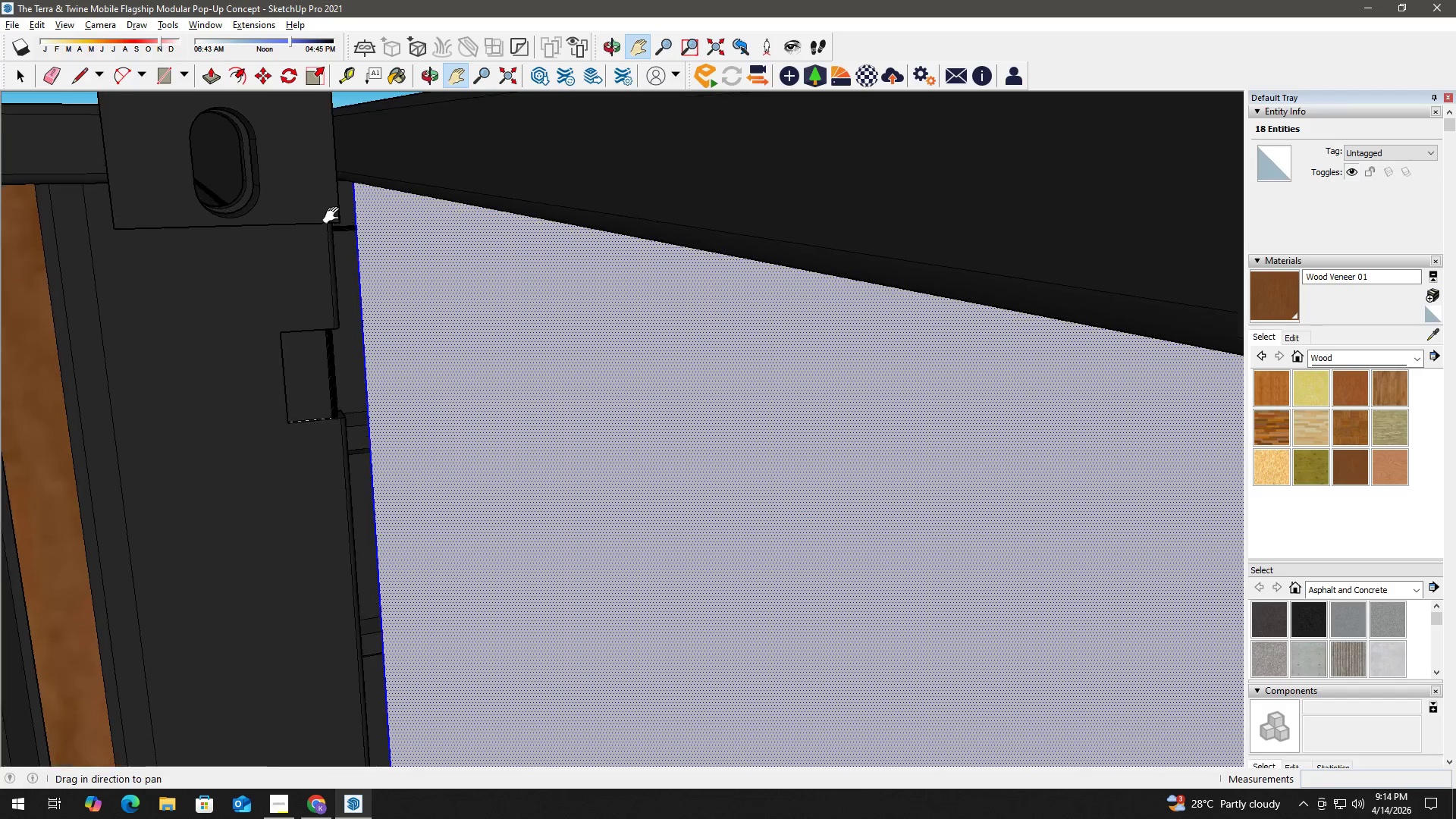 
scroll: coordinate [316, 122], scroll_direction: up, amount: 13.0
 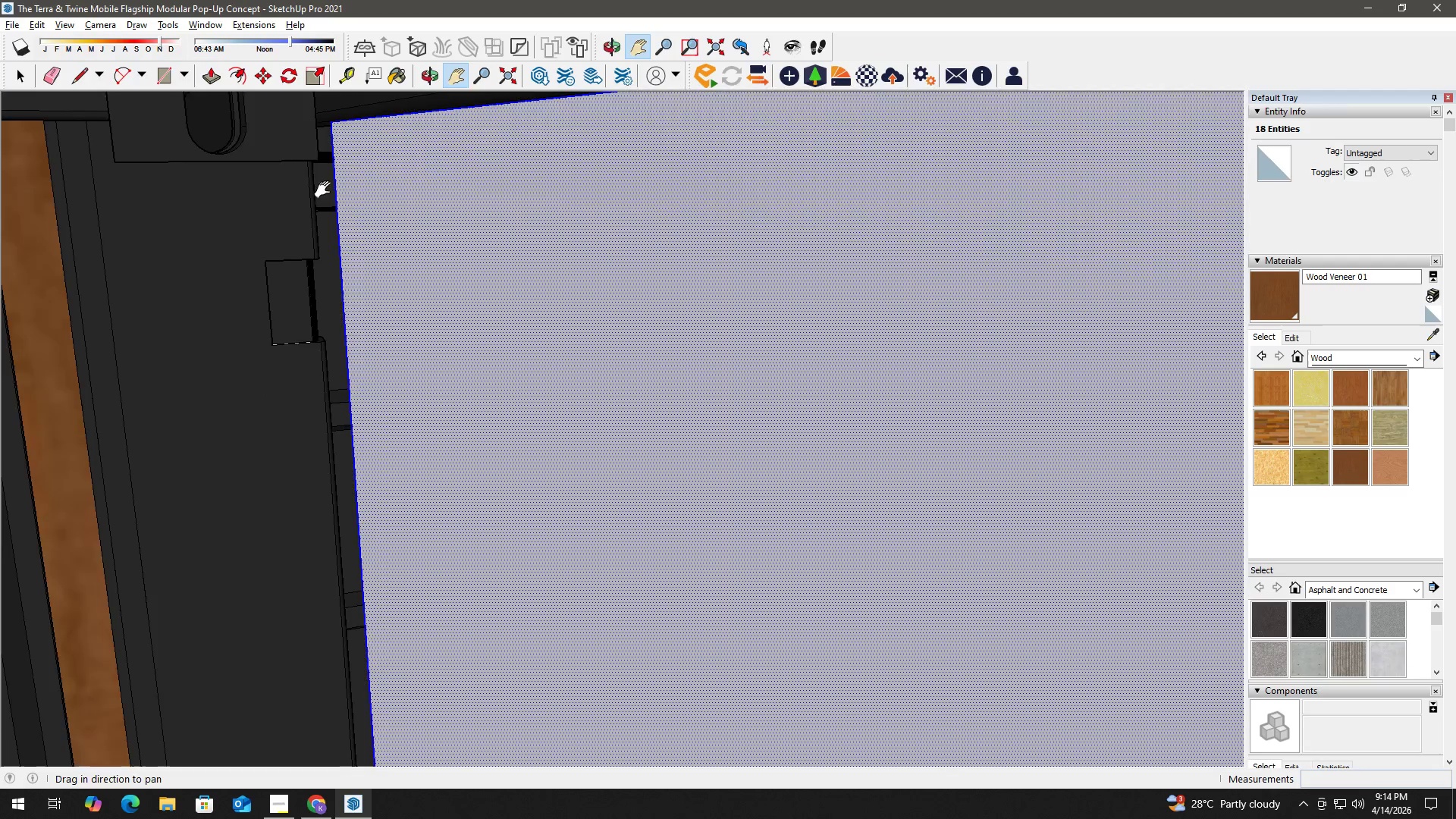 
key(M)
 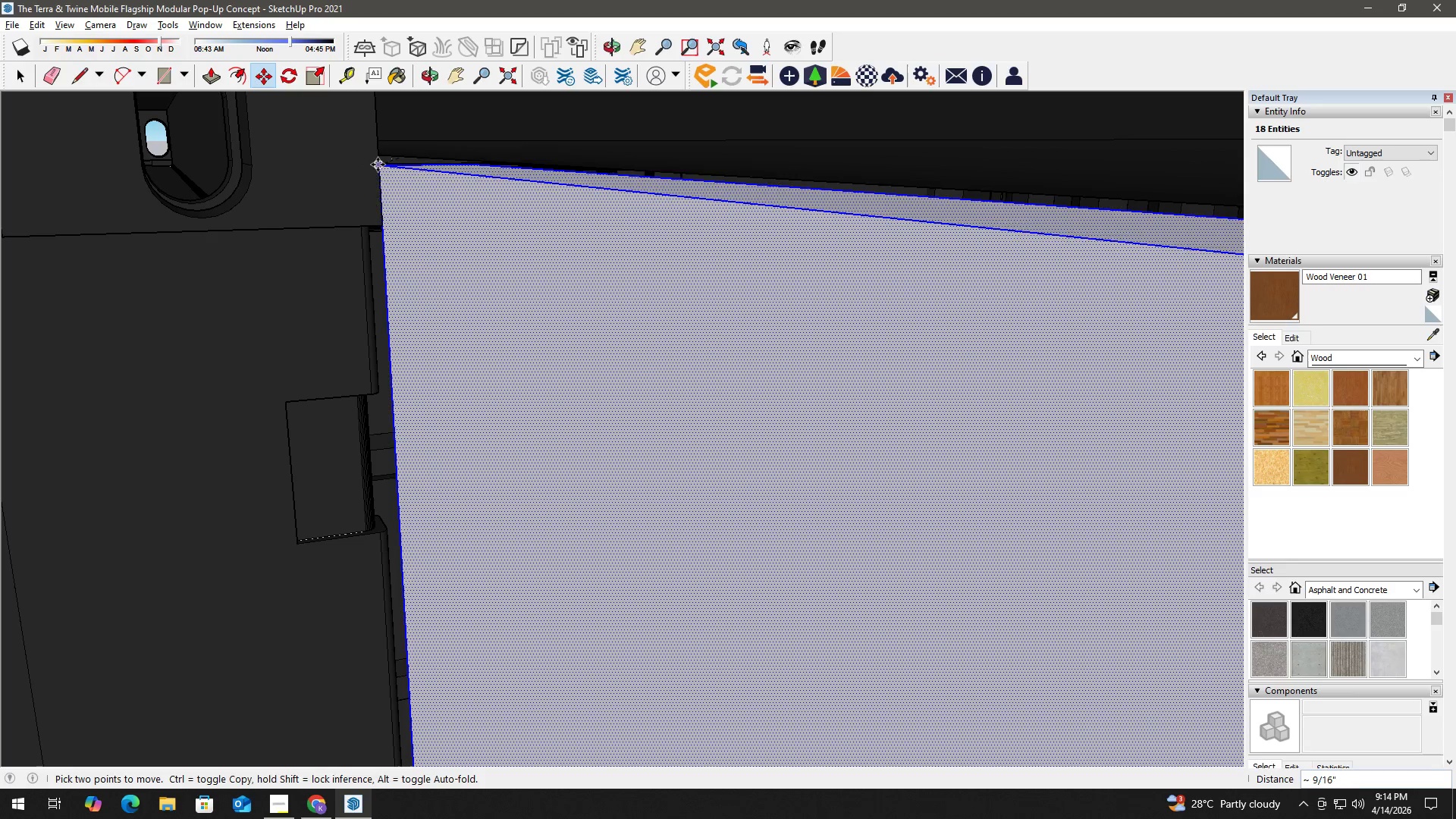 
scroll: coordinate [380, 180], scroll_direction: up, amount: 4.0
 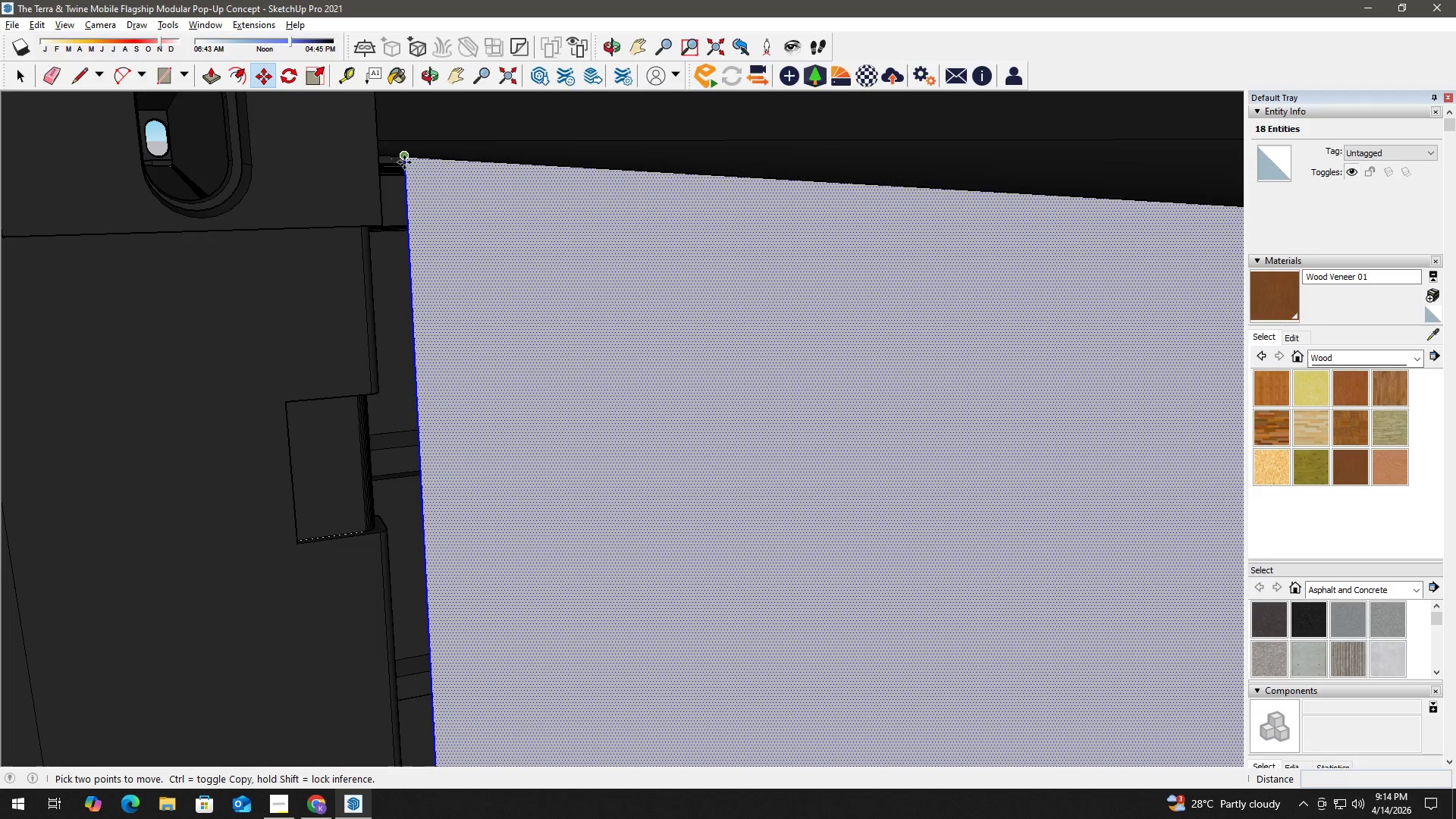 
wait(5.18)
 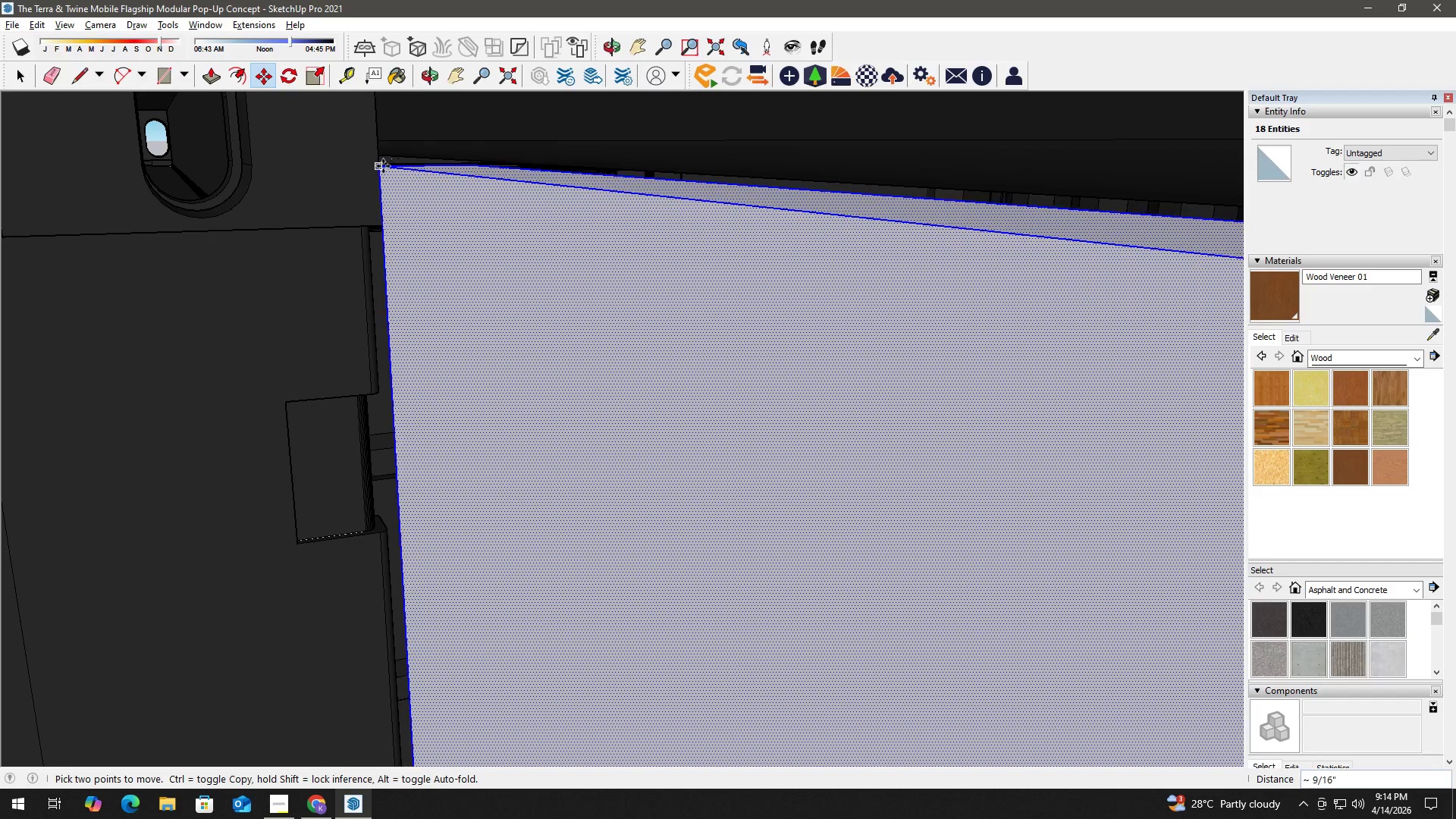 
key(ArrowRight)
 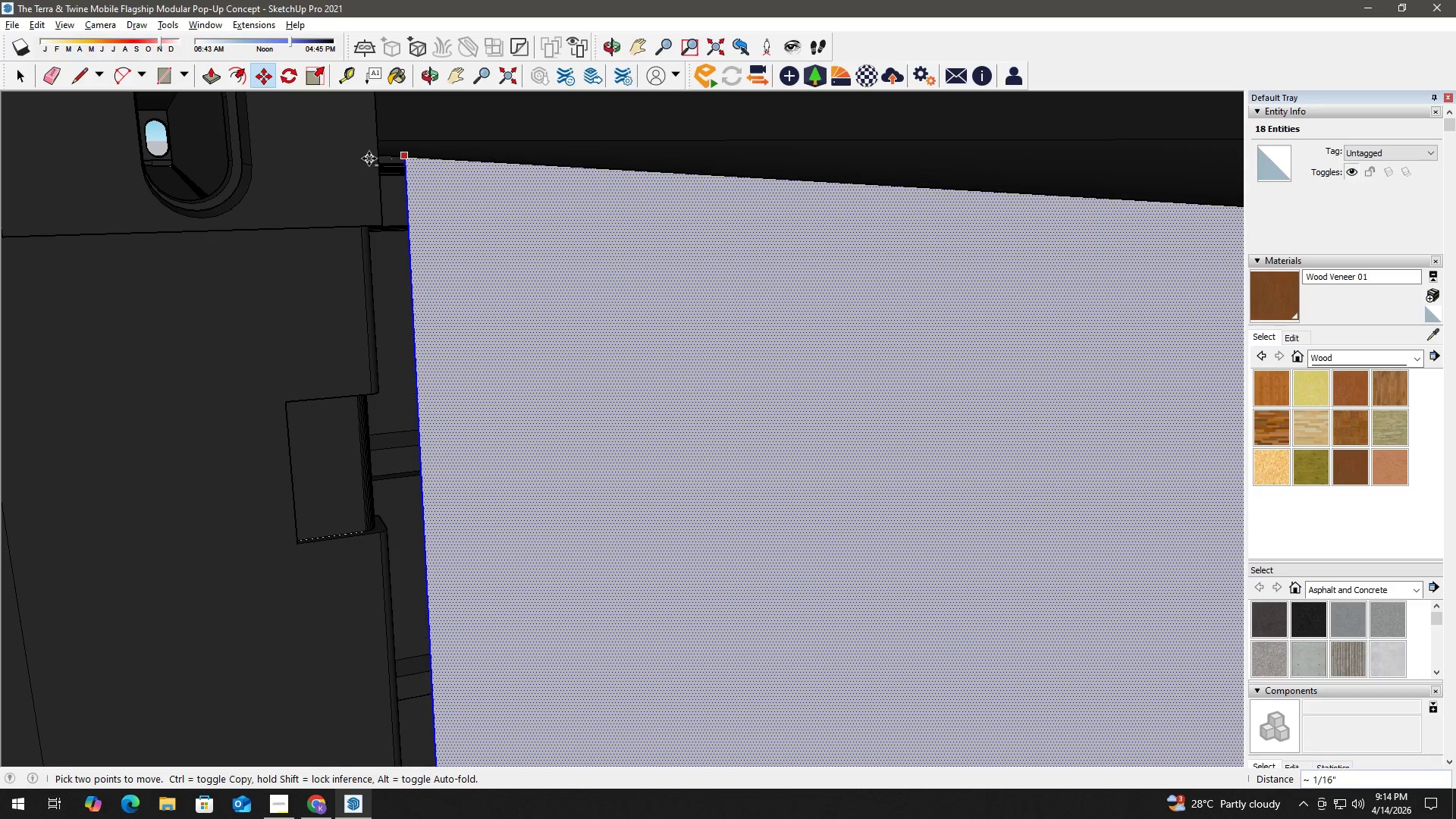 
key(ArrowLeft)
 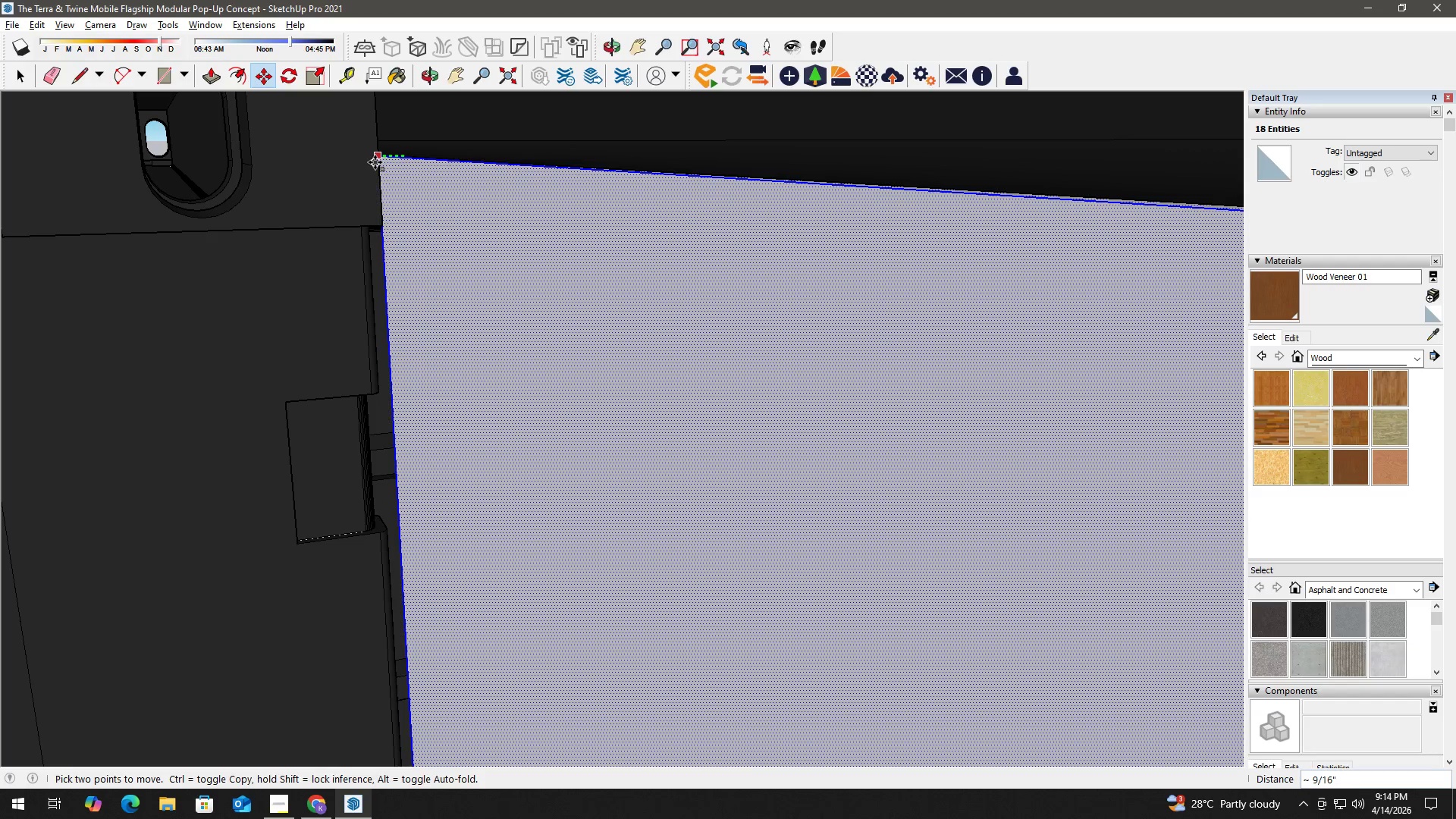 
left_click([375, 162])
 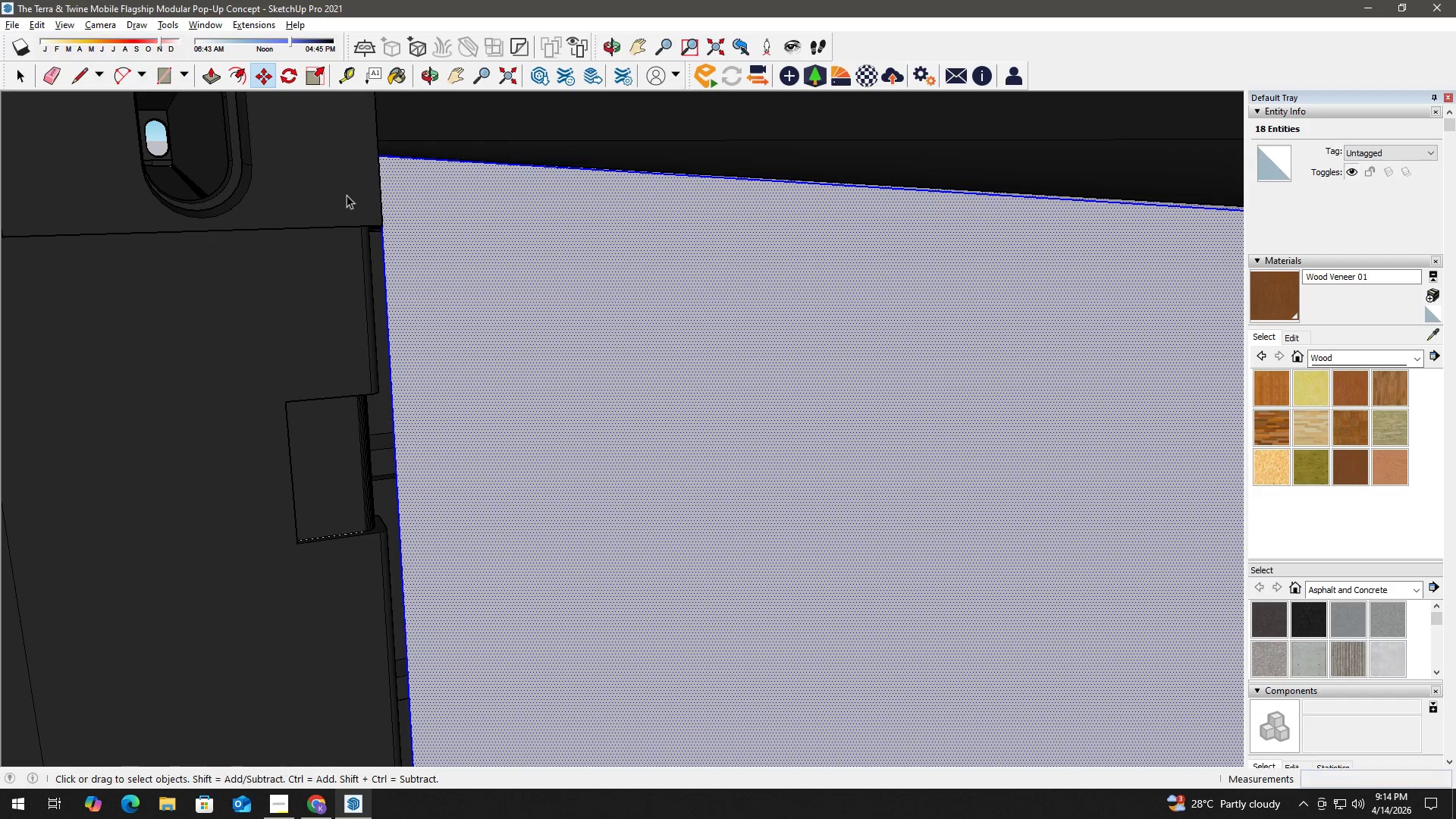 
key(Space)
 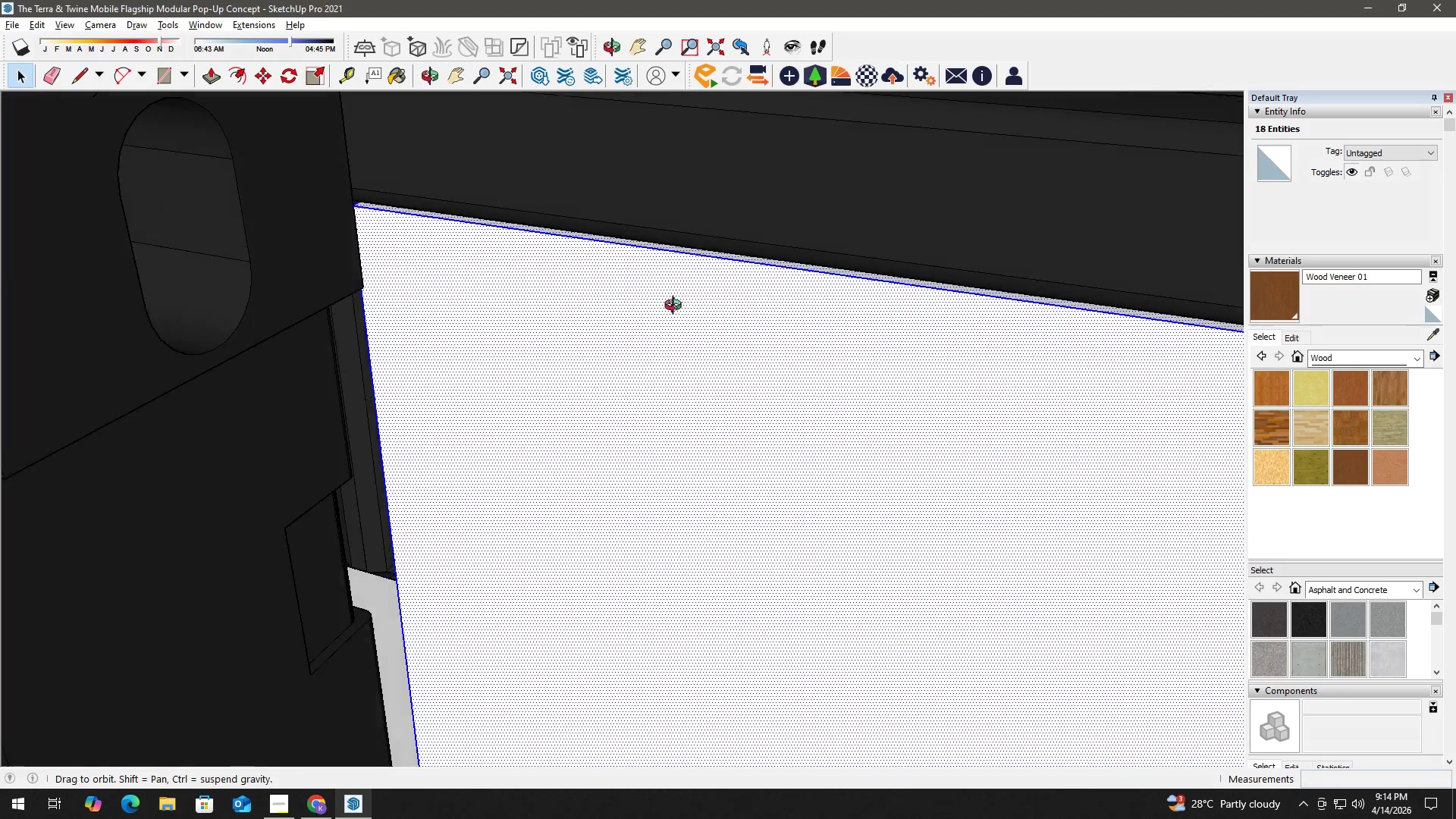 
scroll: coordinate [364, 199], scroll_direction: up, amount: 19.0
 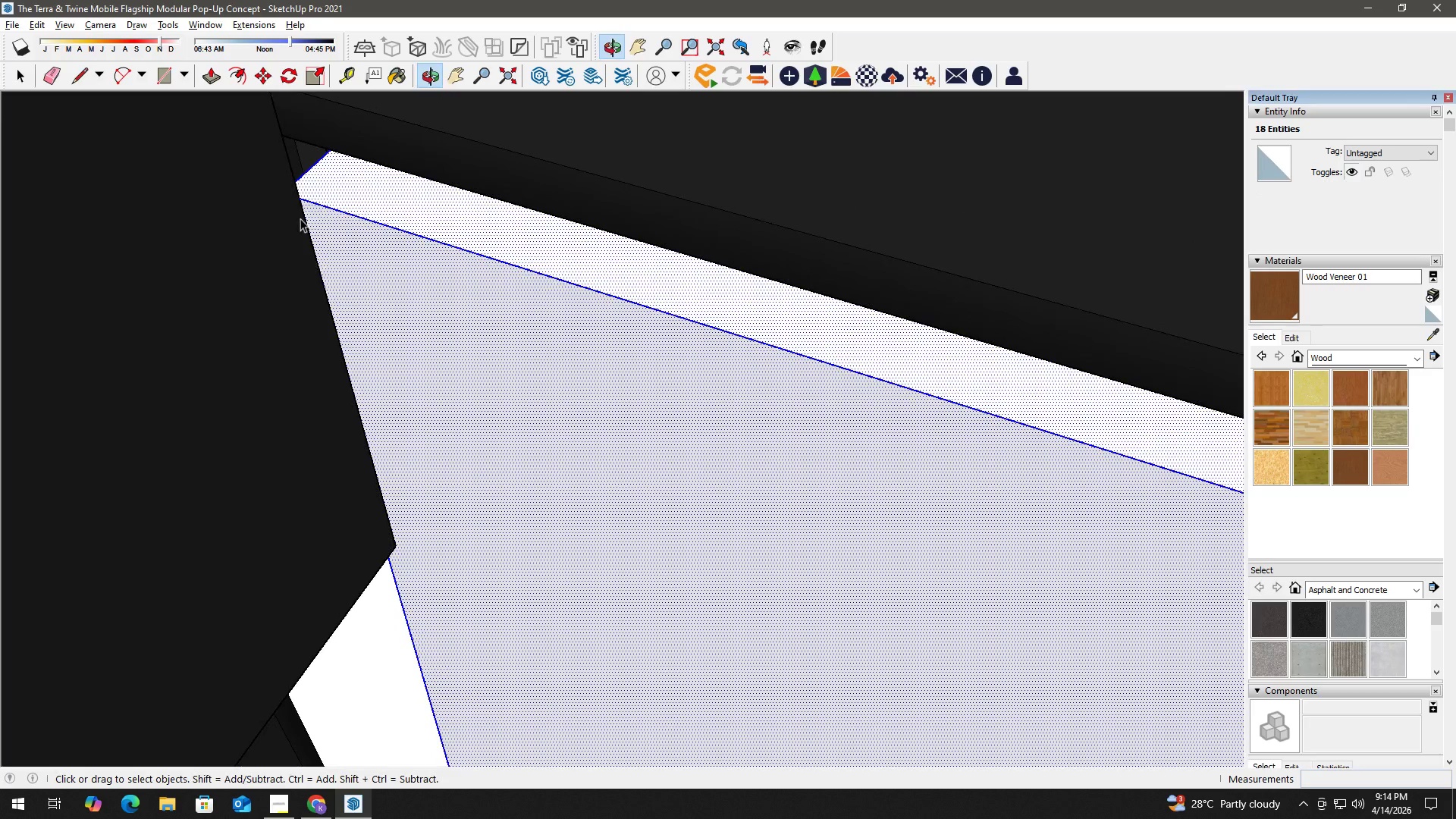 
key(H)
 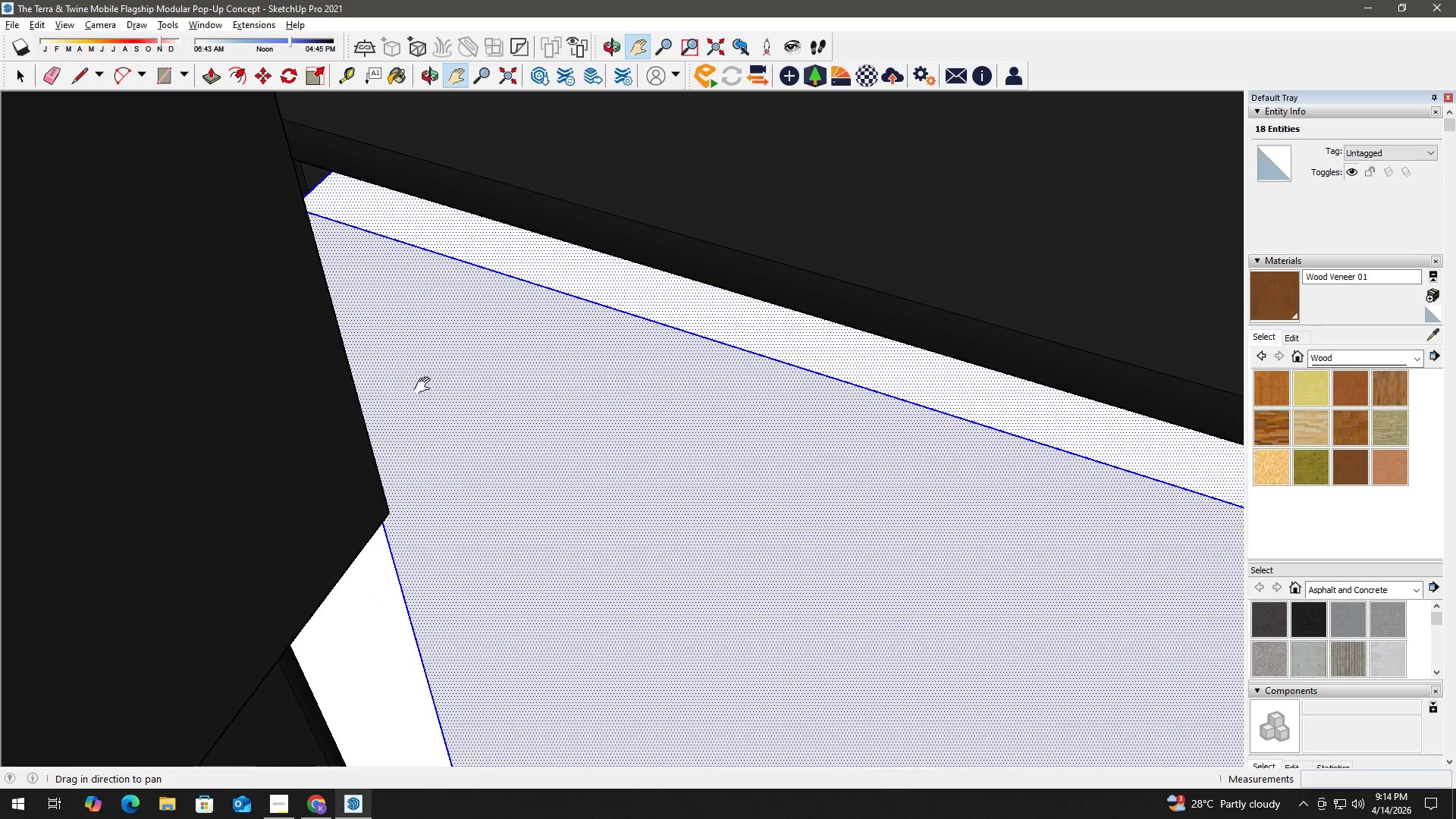 
left_click_drag(start_coordinate=[434, 400], to_coordinate=[400, 0])
 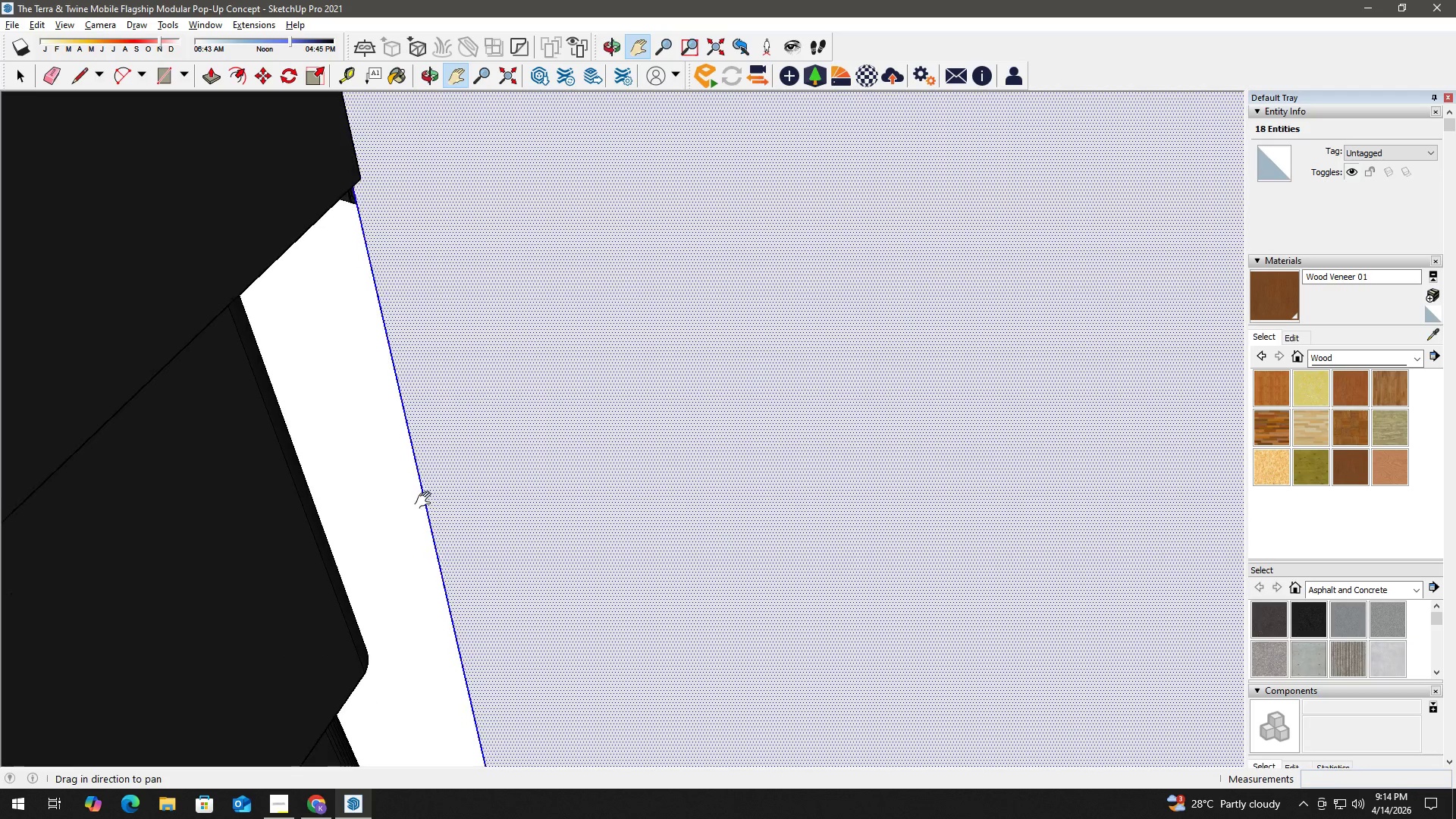 
scroll: coordinate [328, 257], scroll_direction: down, amount: 2.0
 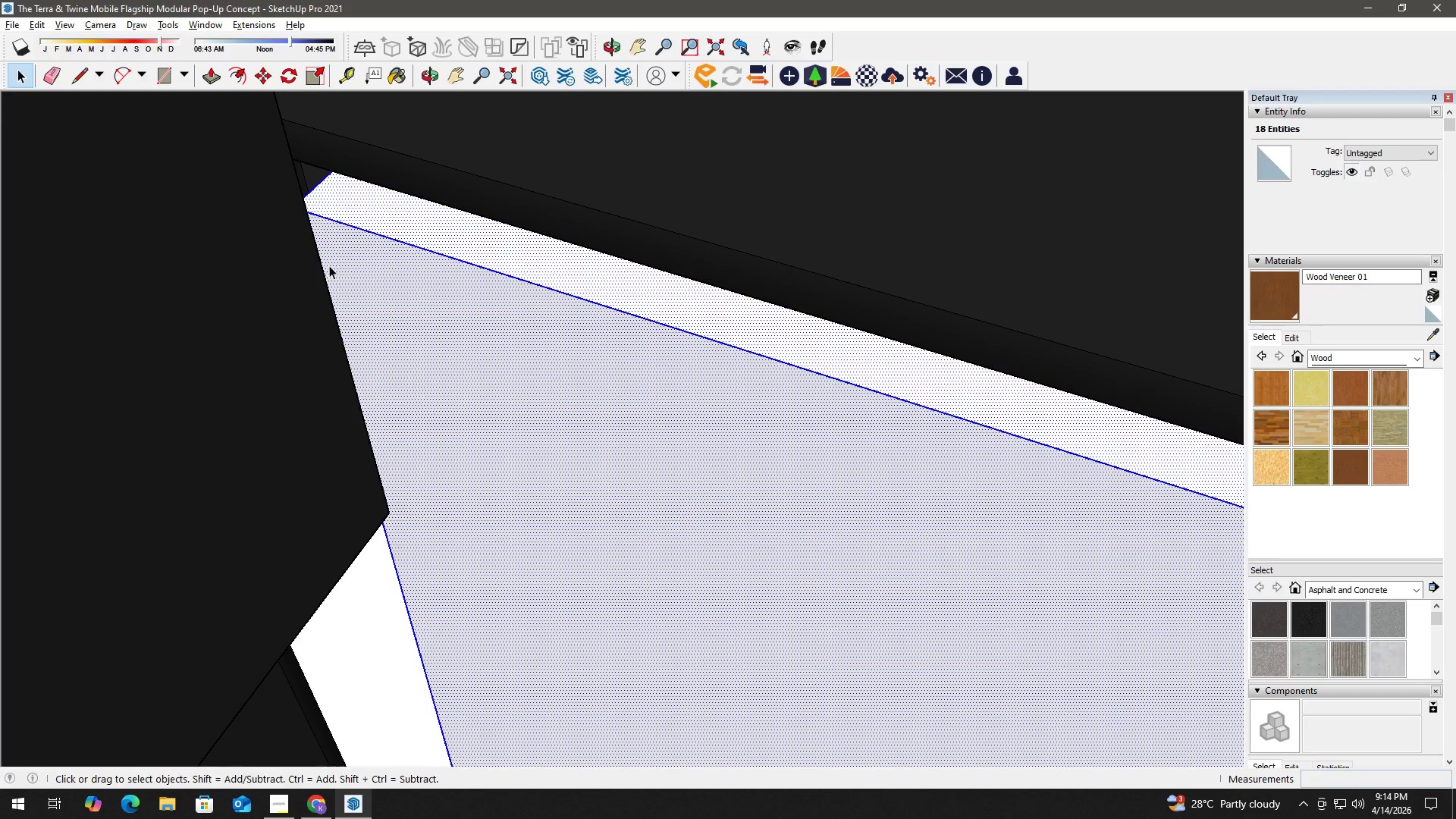 
left_click_drag(start_coordinate=[435, 525], to_coordinate=[447, 14])
 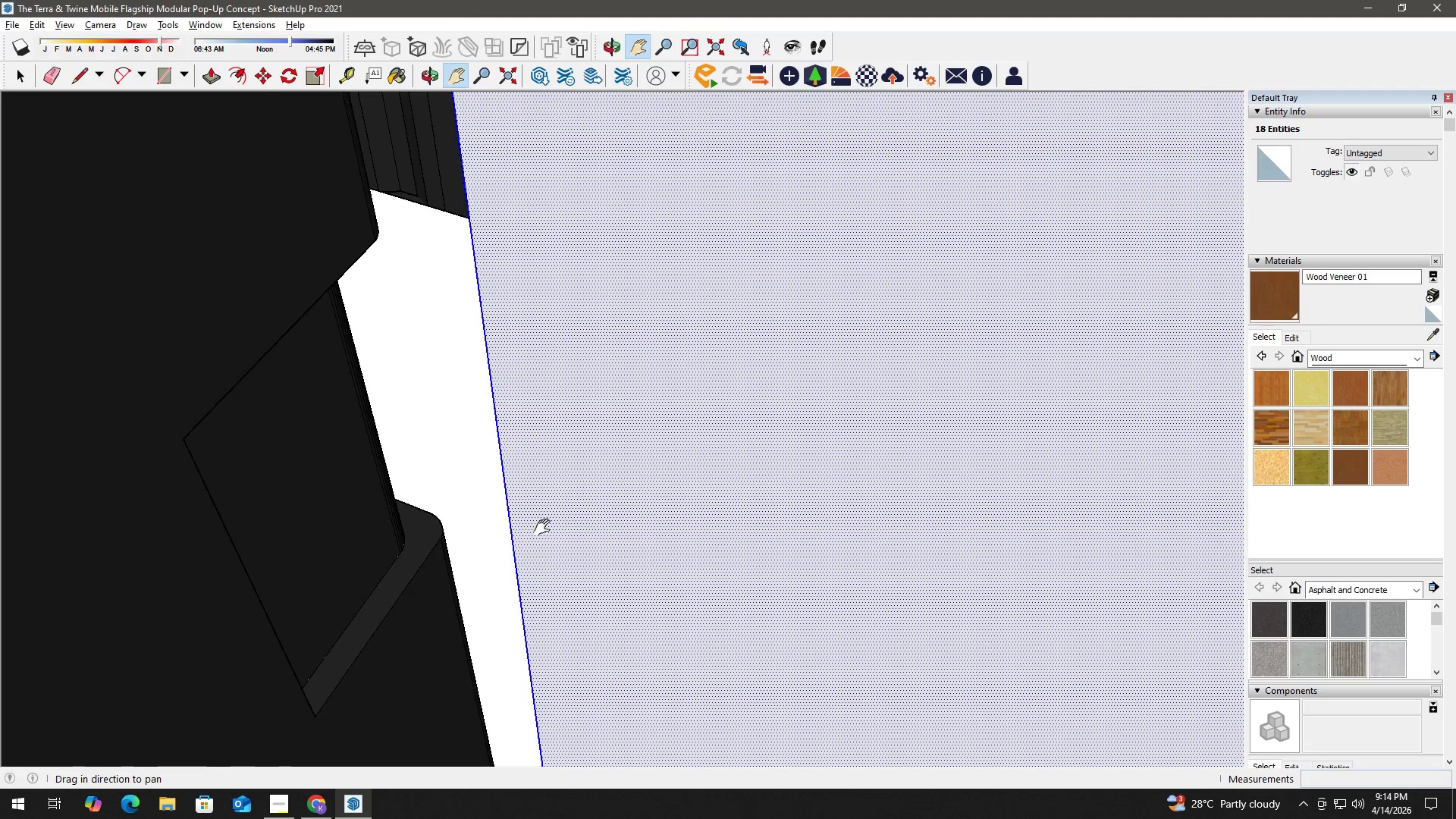 
left_click_drag(start_coordinate=[550, 538], to_coordinate=[427, 0])
 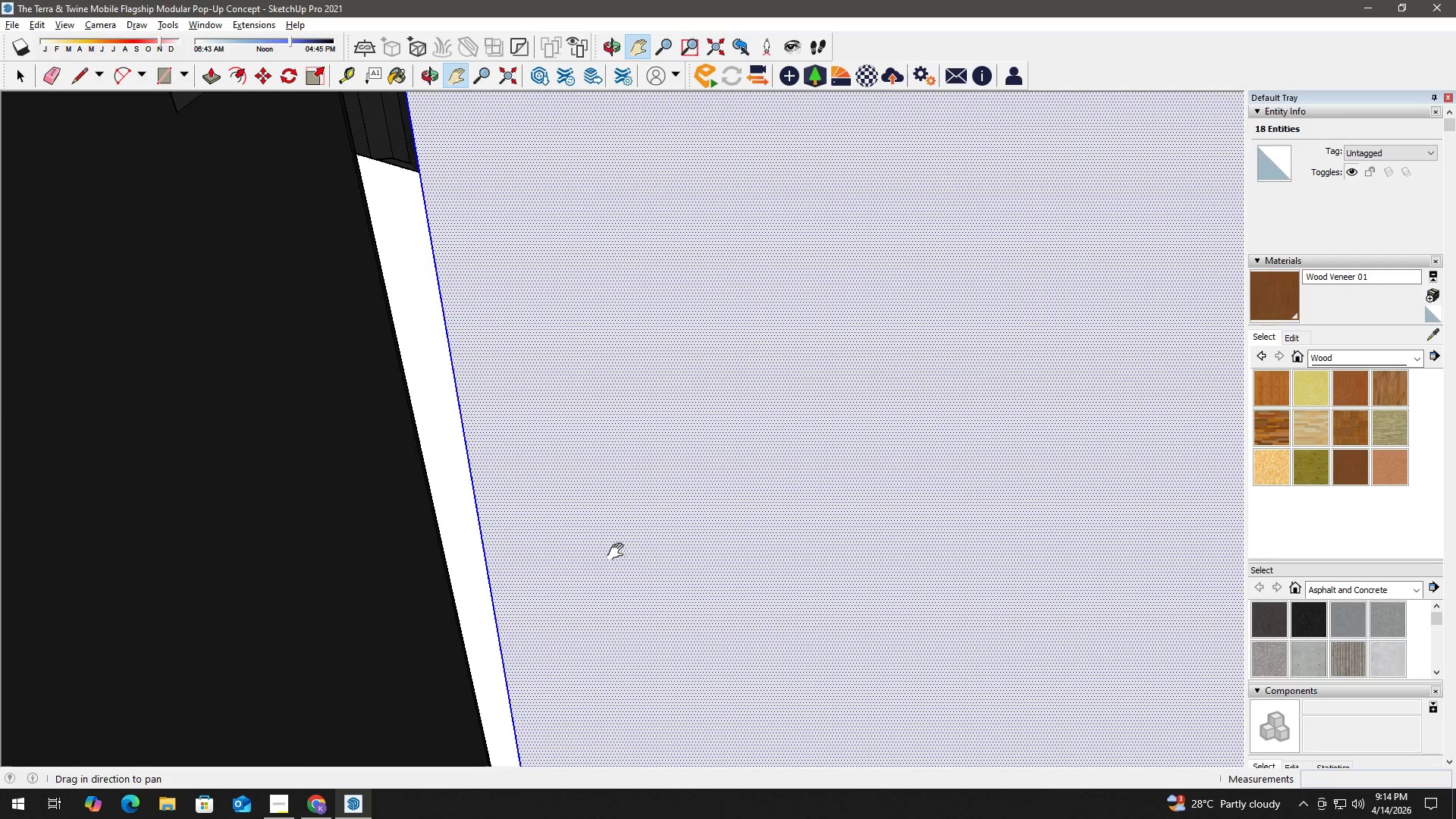 
left_click_drag(start_coordinate=[626, 563], to_coordinate=[491, 0])
 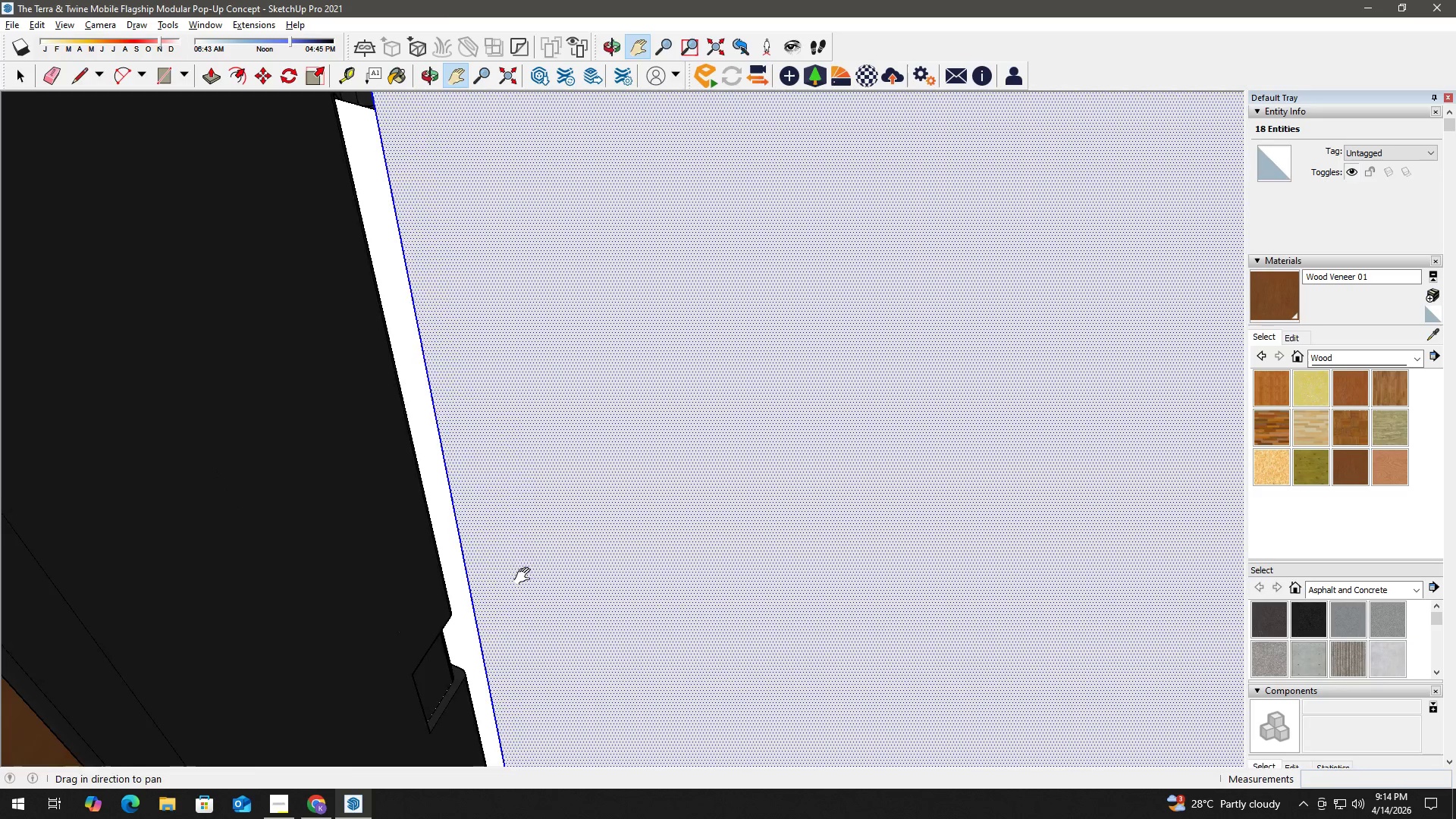 
left_click_drag(start_coordinate=[526, 576], to_coordinate=[442, 0])
 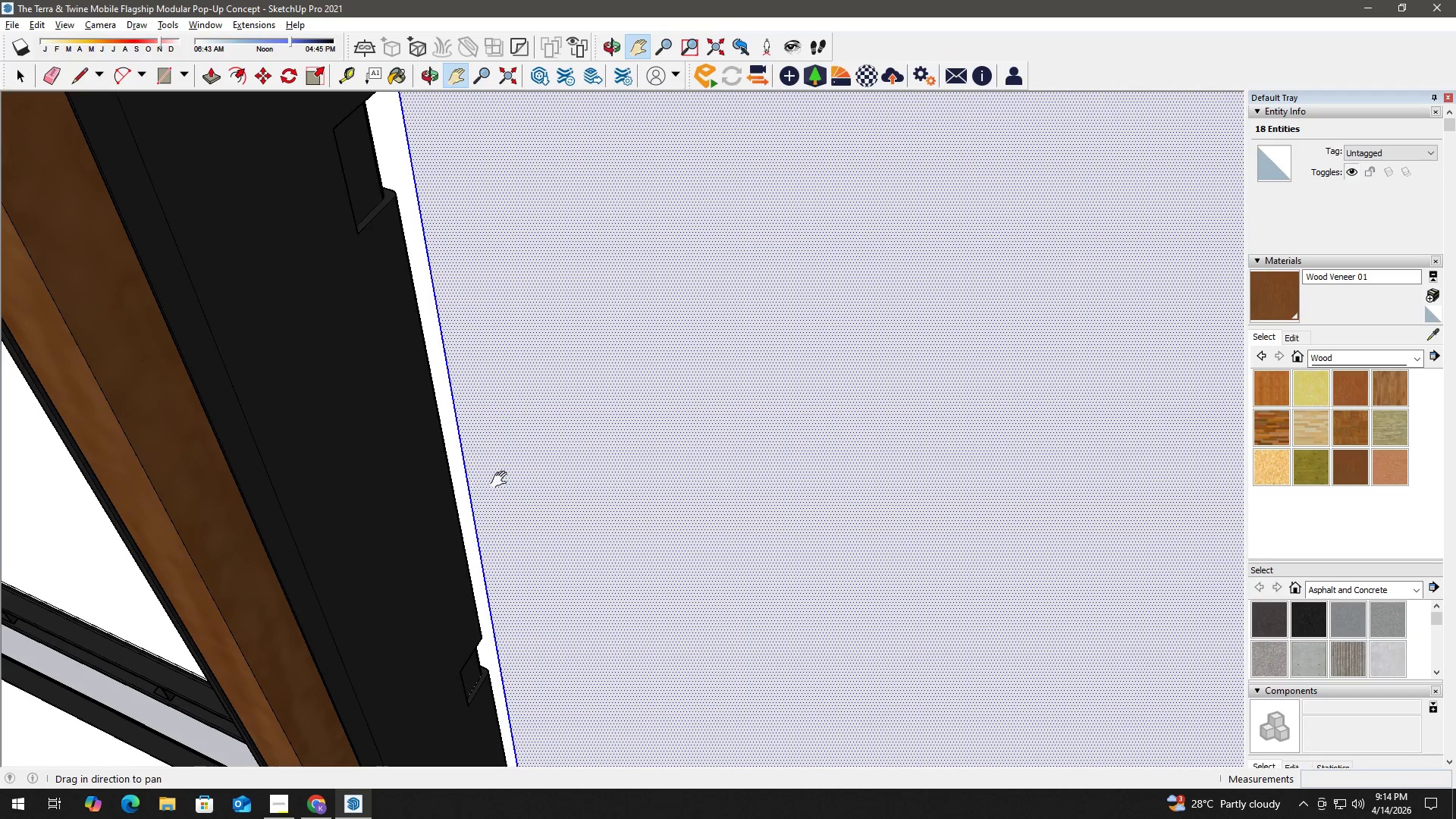 
key(H)
 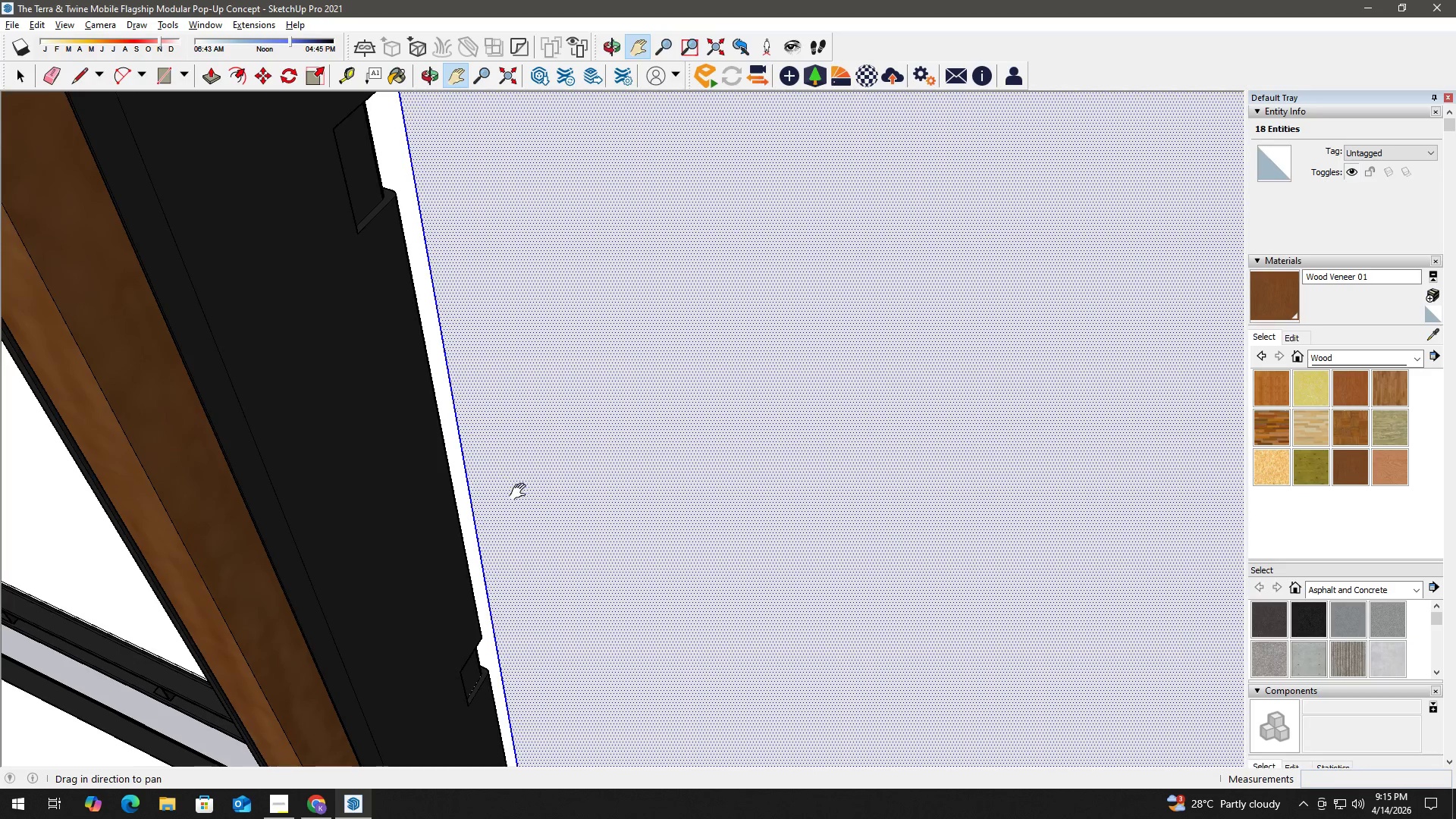 
left_click_drag(start_coordinate=[521, 499], to_coordinate=[417, 17])
 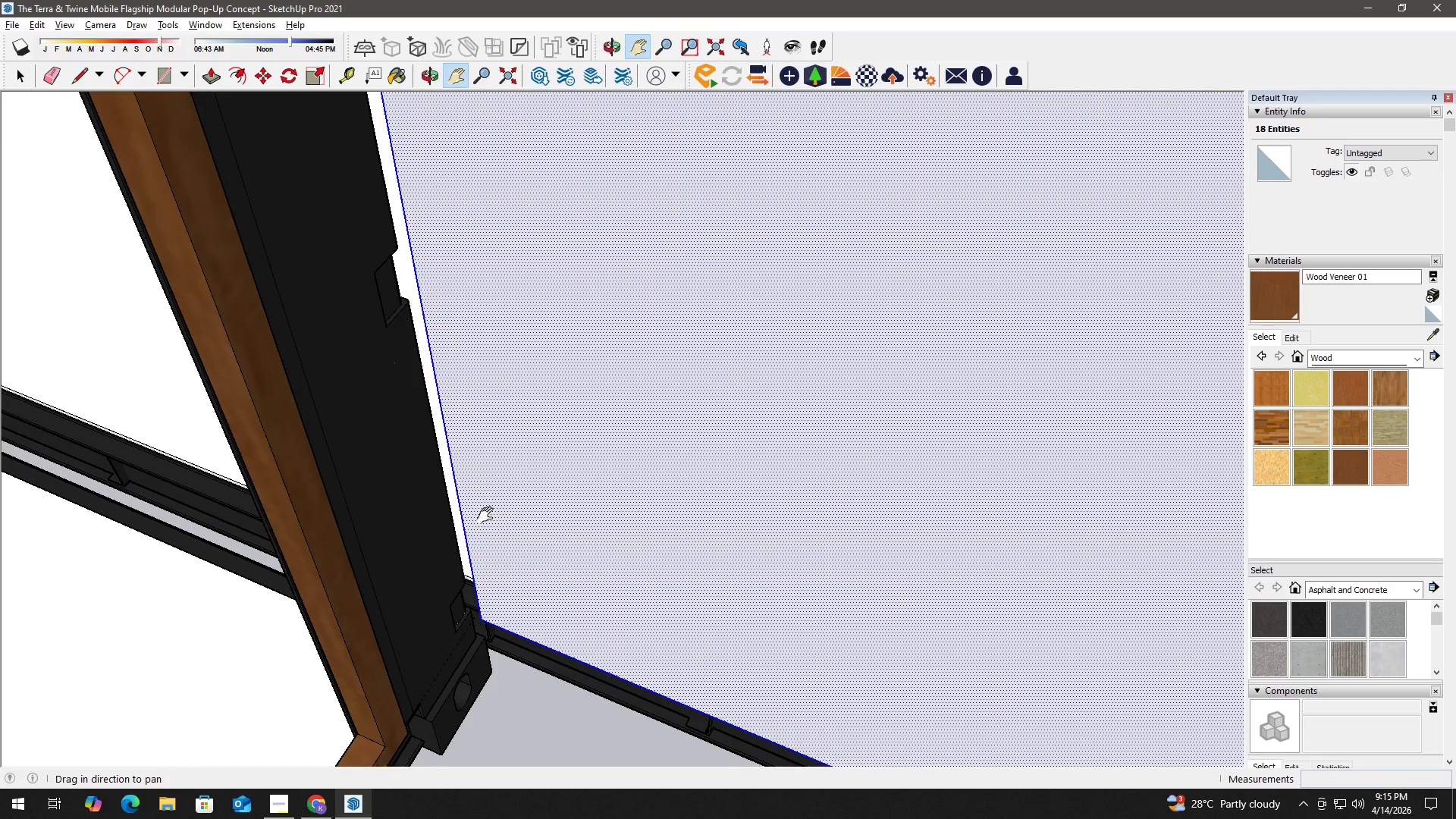 
left_click_drag(start_coordinate=[489, 516], to_coordinate=[494, 415])
 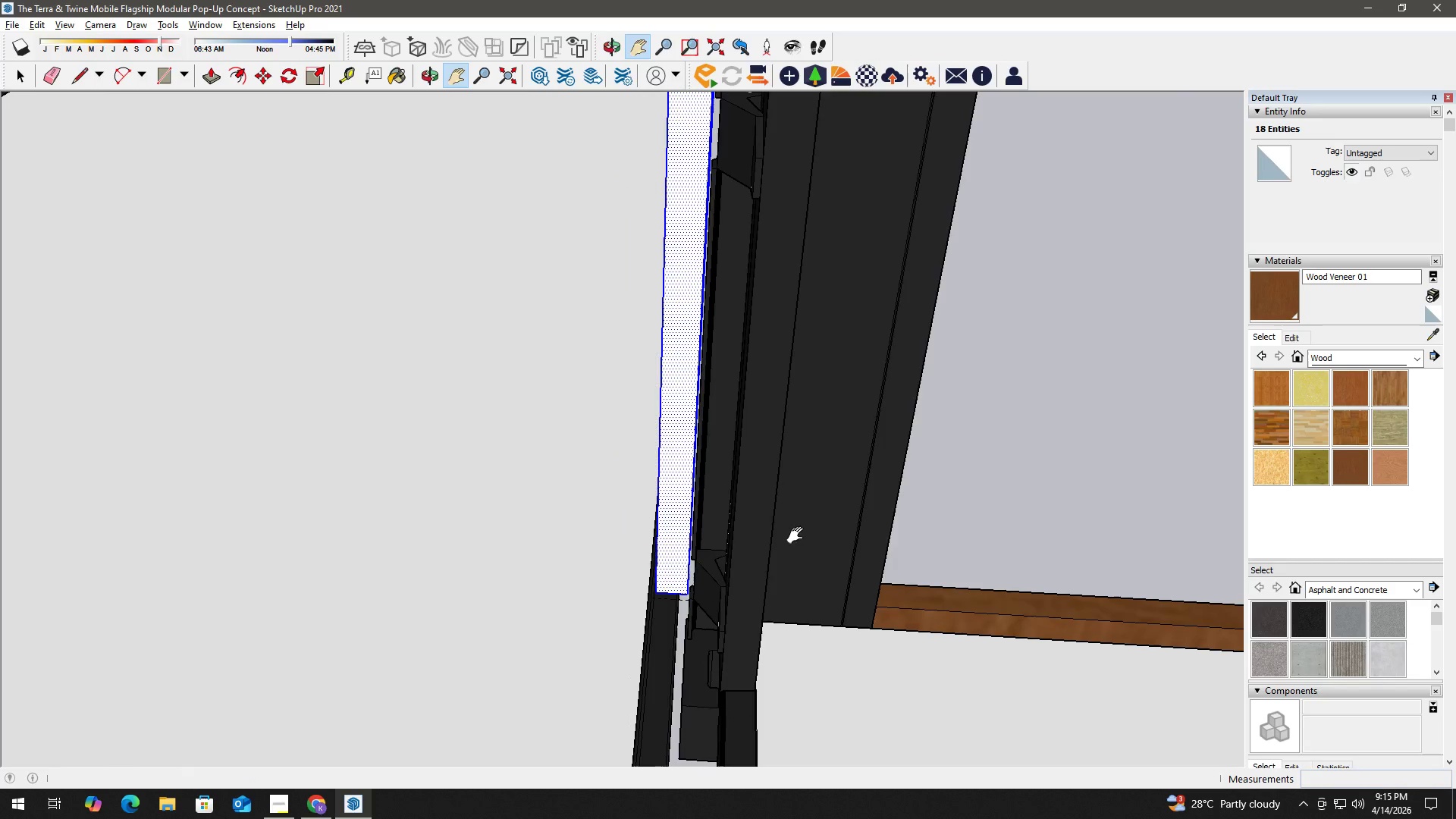 
key(Space)
 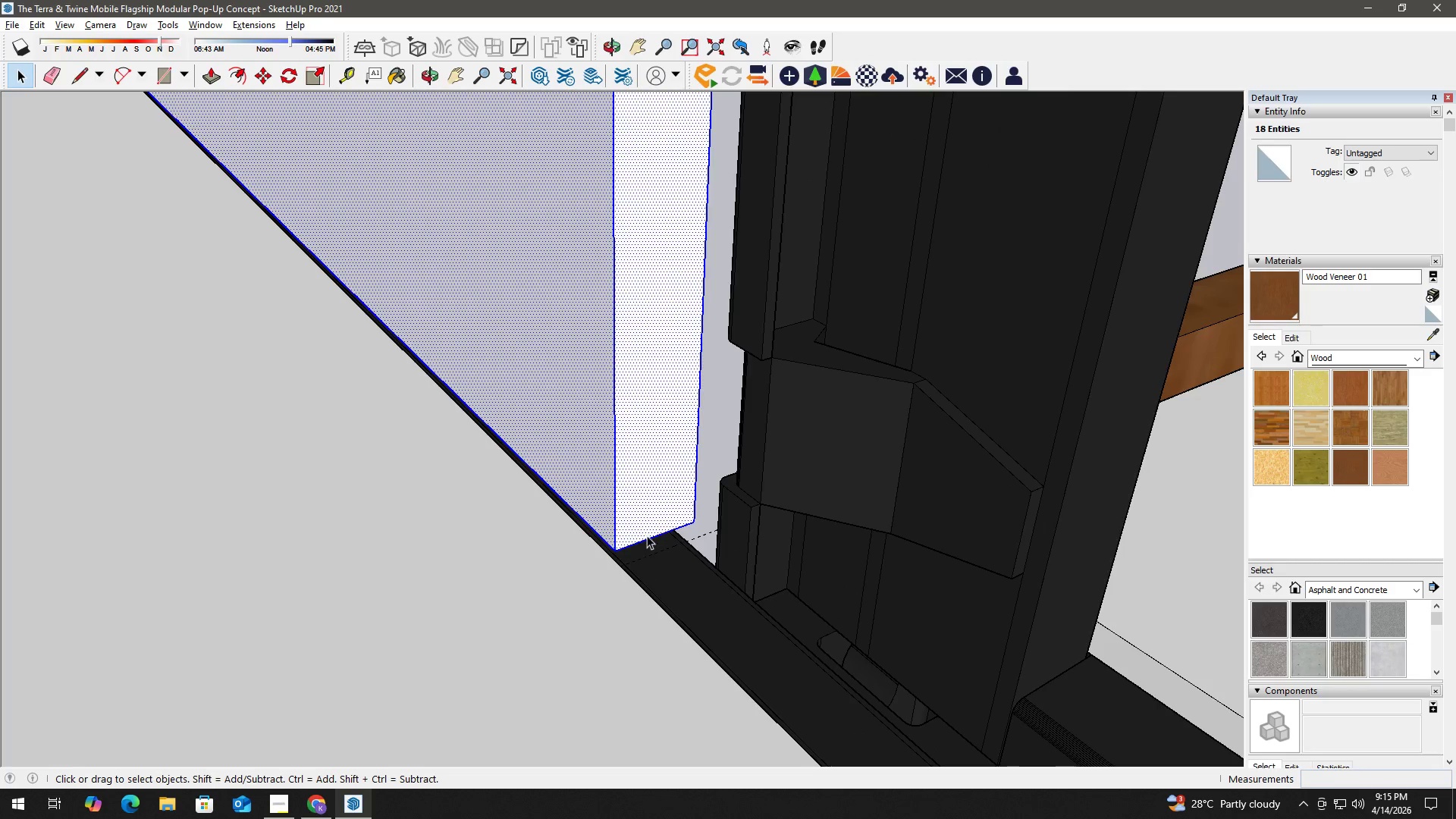 
scroll: coordinate [676, 554], scroll_direction: up, amount: 11.0
 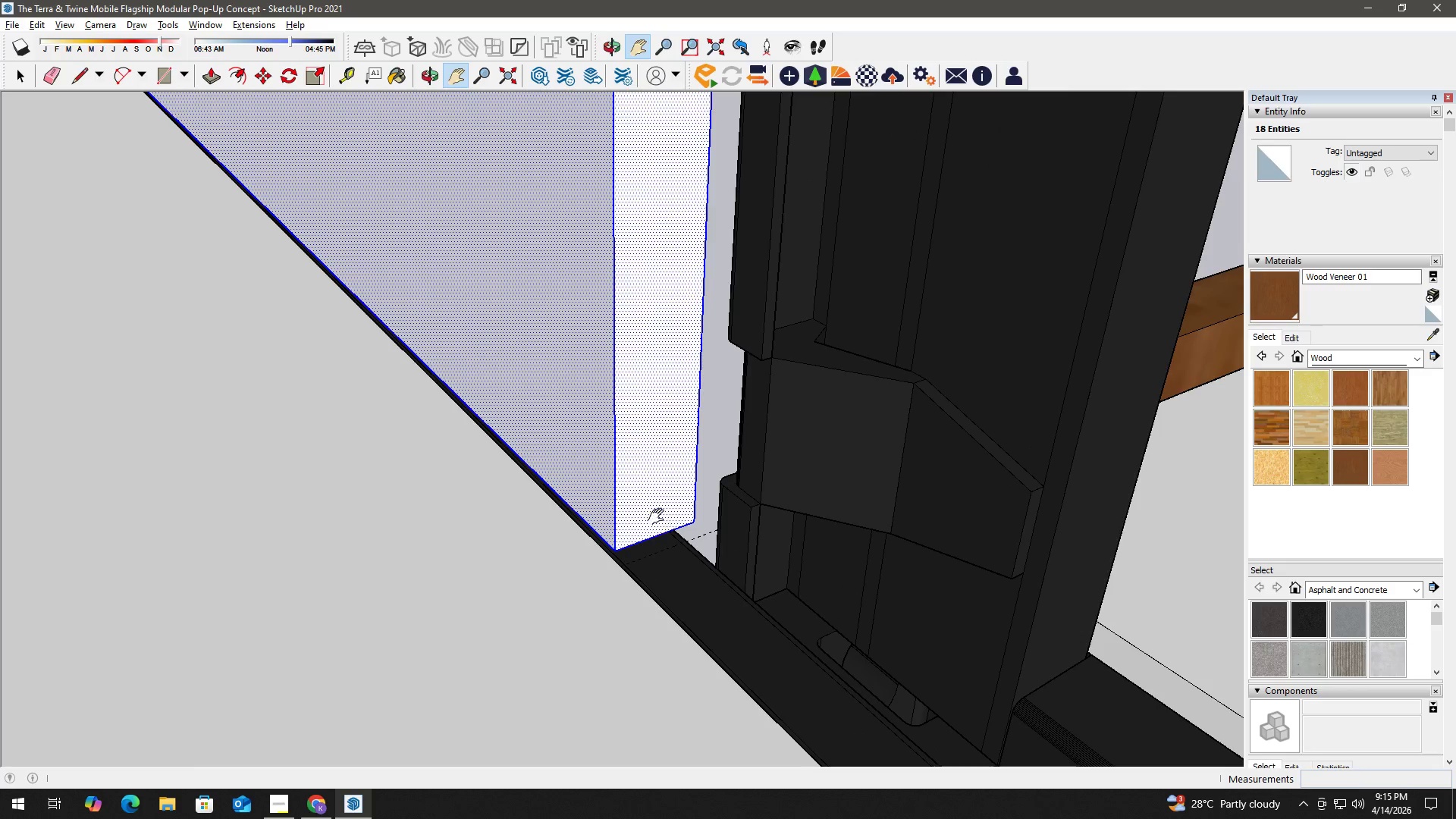 
key(M)
 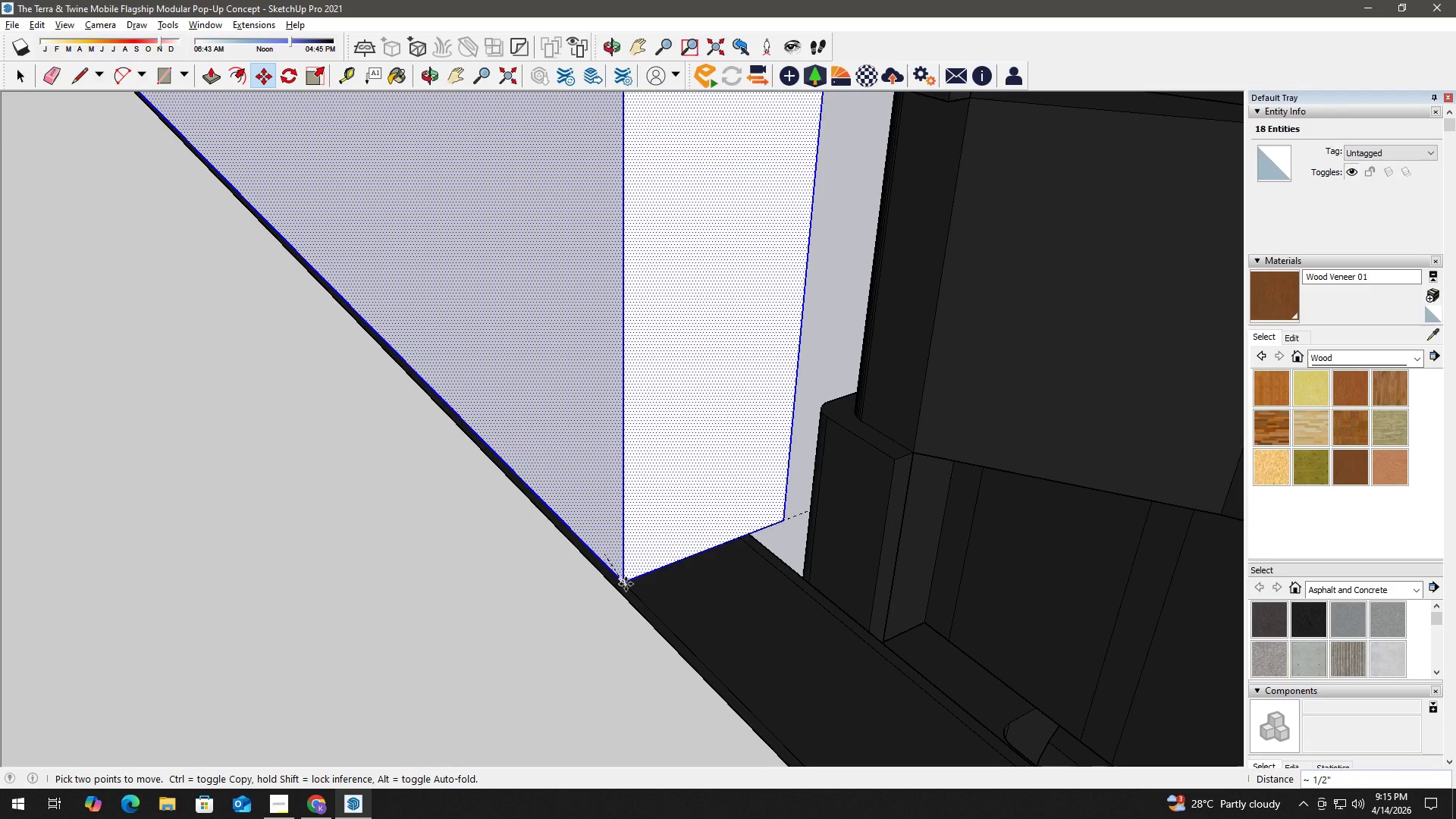 
scroll: coordinate [586, 563], scroll_direction: up, amount: 7.0
 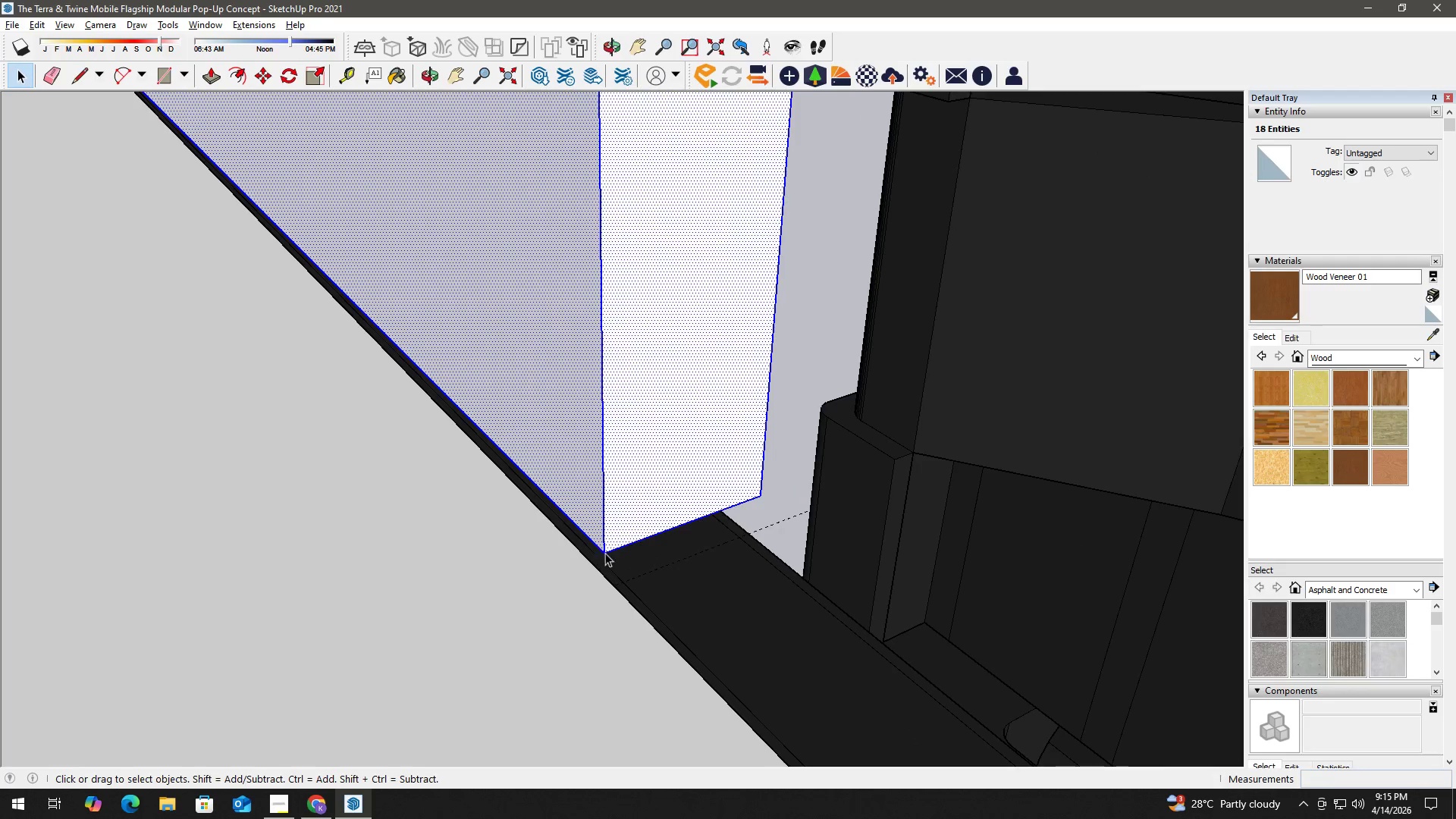 
left_click([625, 584])
 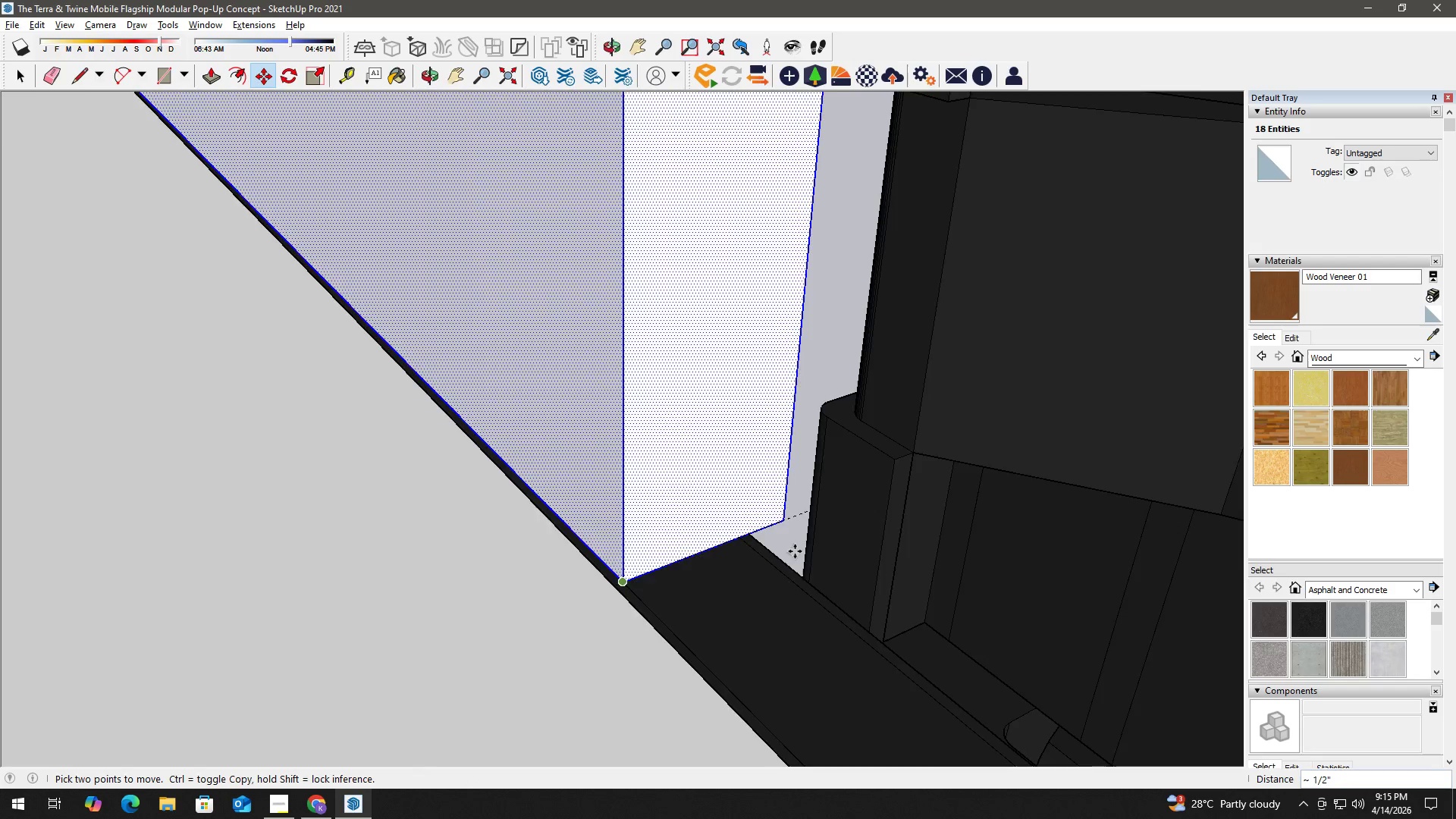 
scroll: coordinate [802, 532], scroll_direction: up, amount: 3.0
 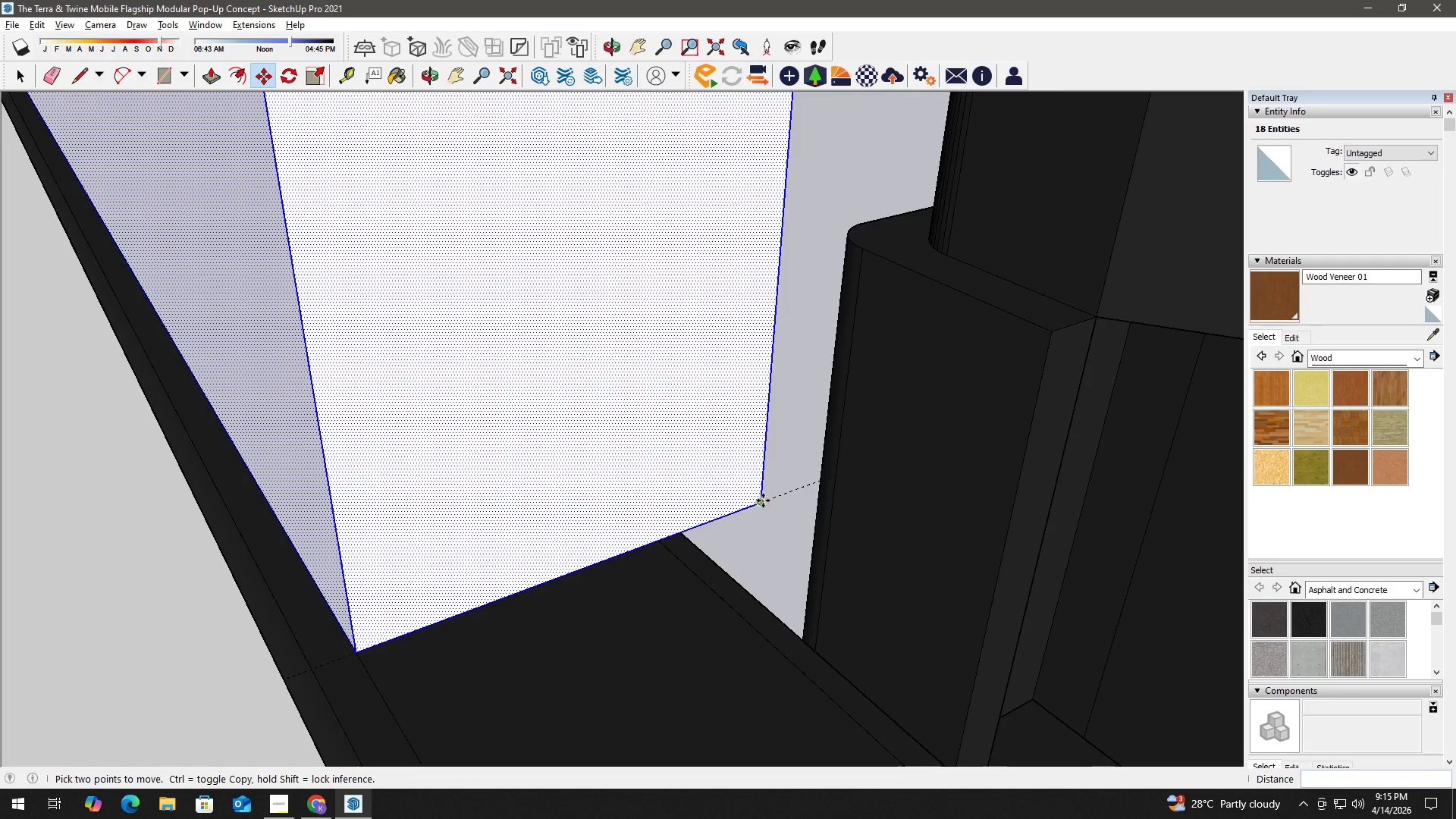 
left_click([763, 500])
 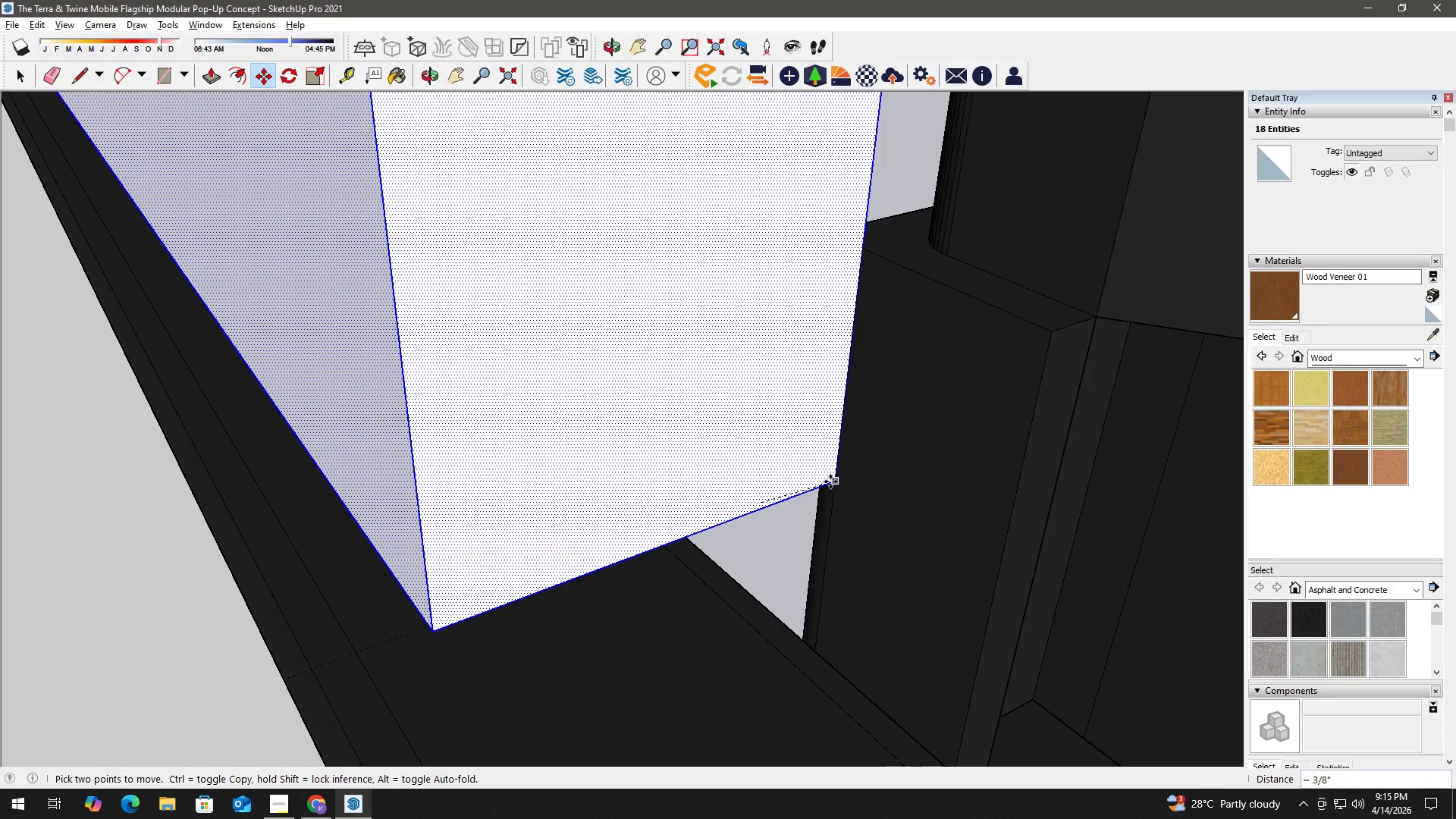 
key(Space)
 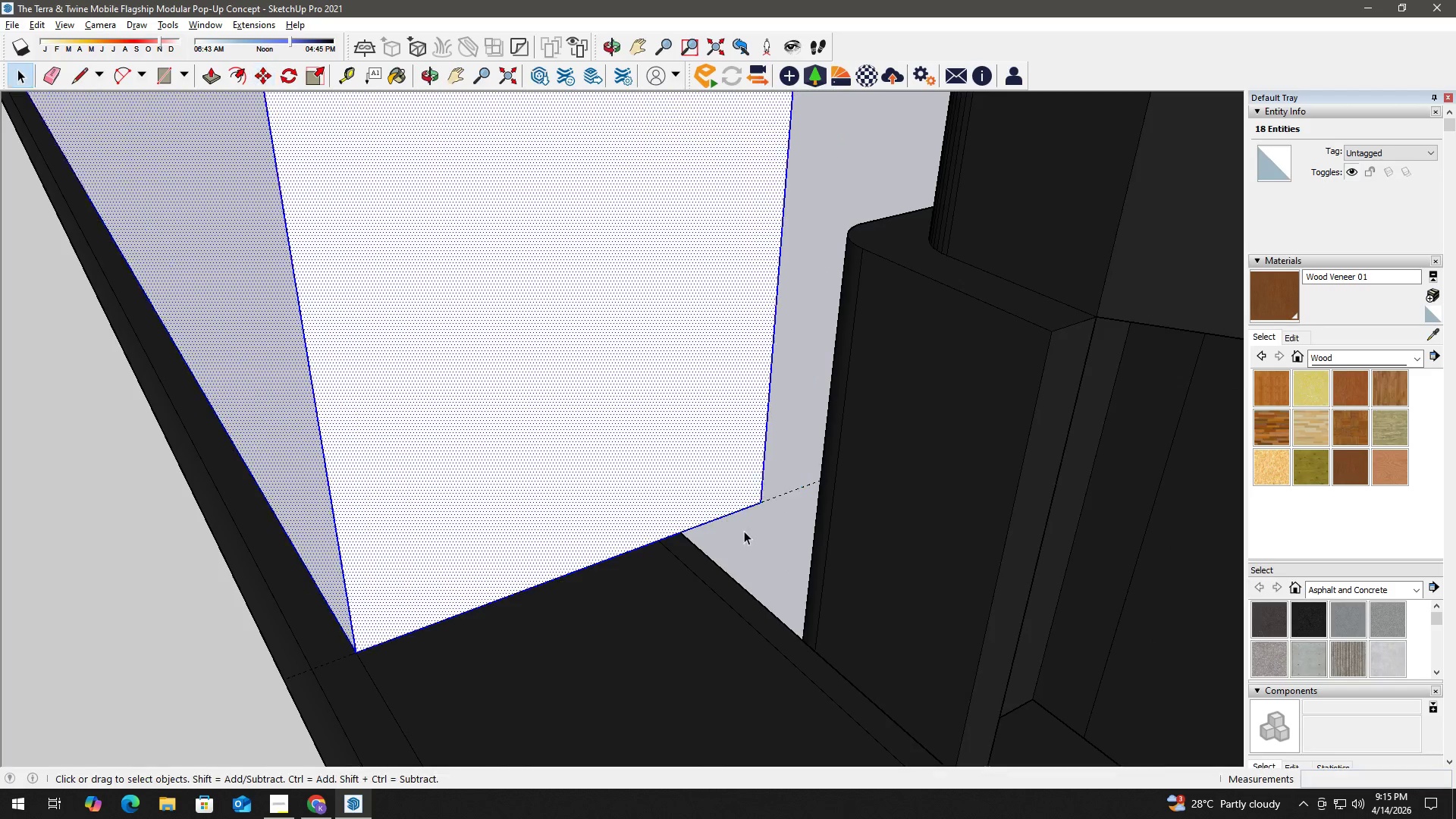 
key(T)
 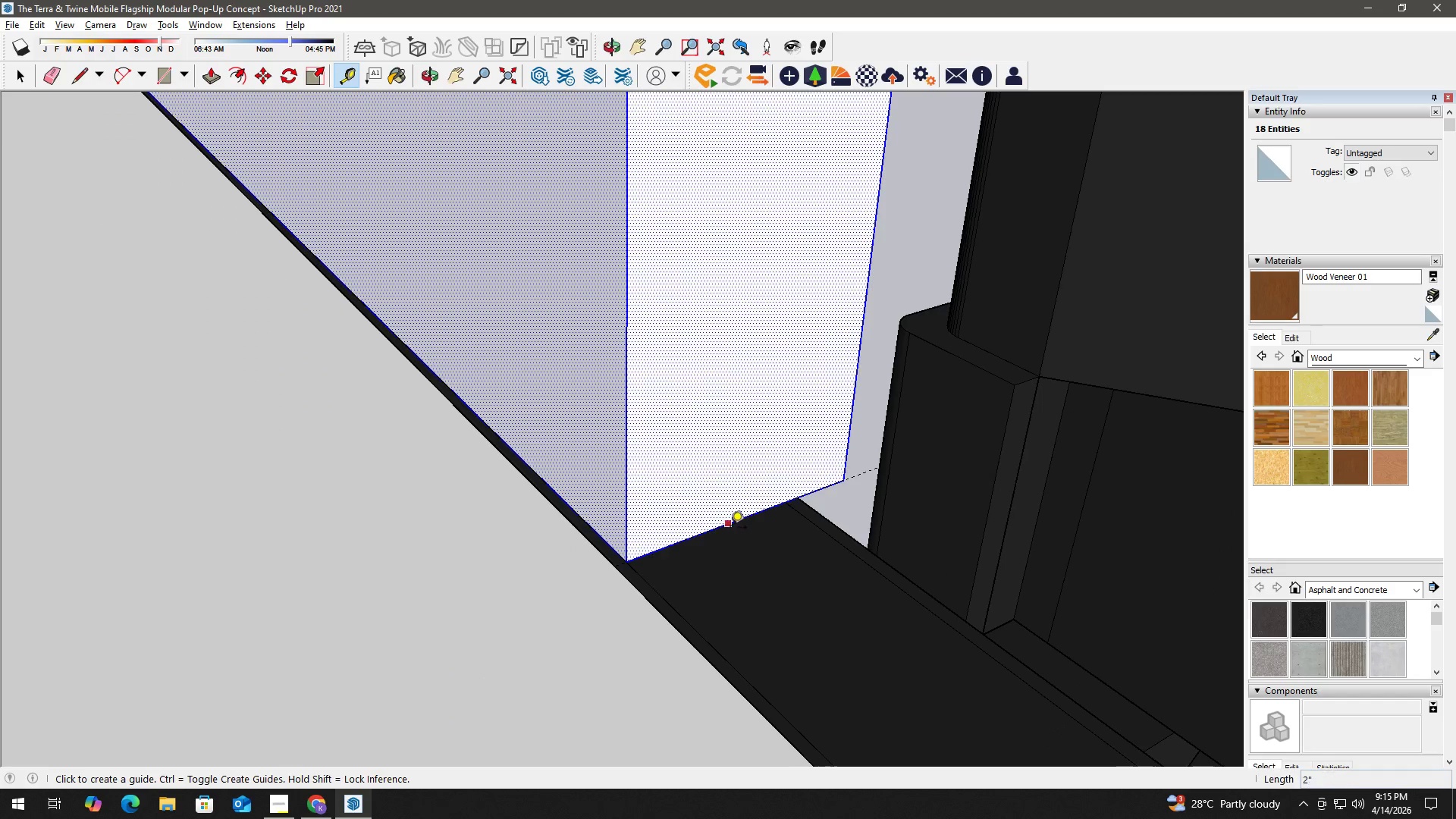 
scroll: coordinate [702, 575], scroll_direction: down, amount: 1.0
 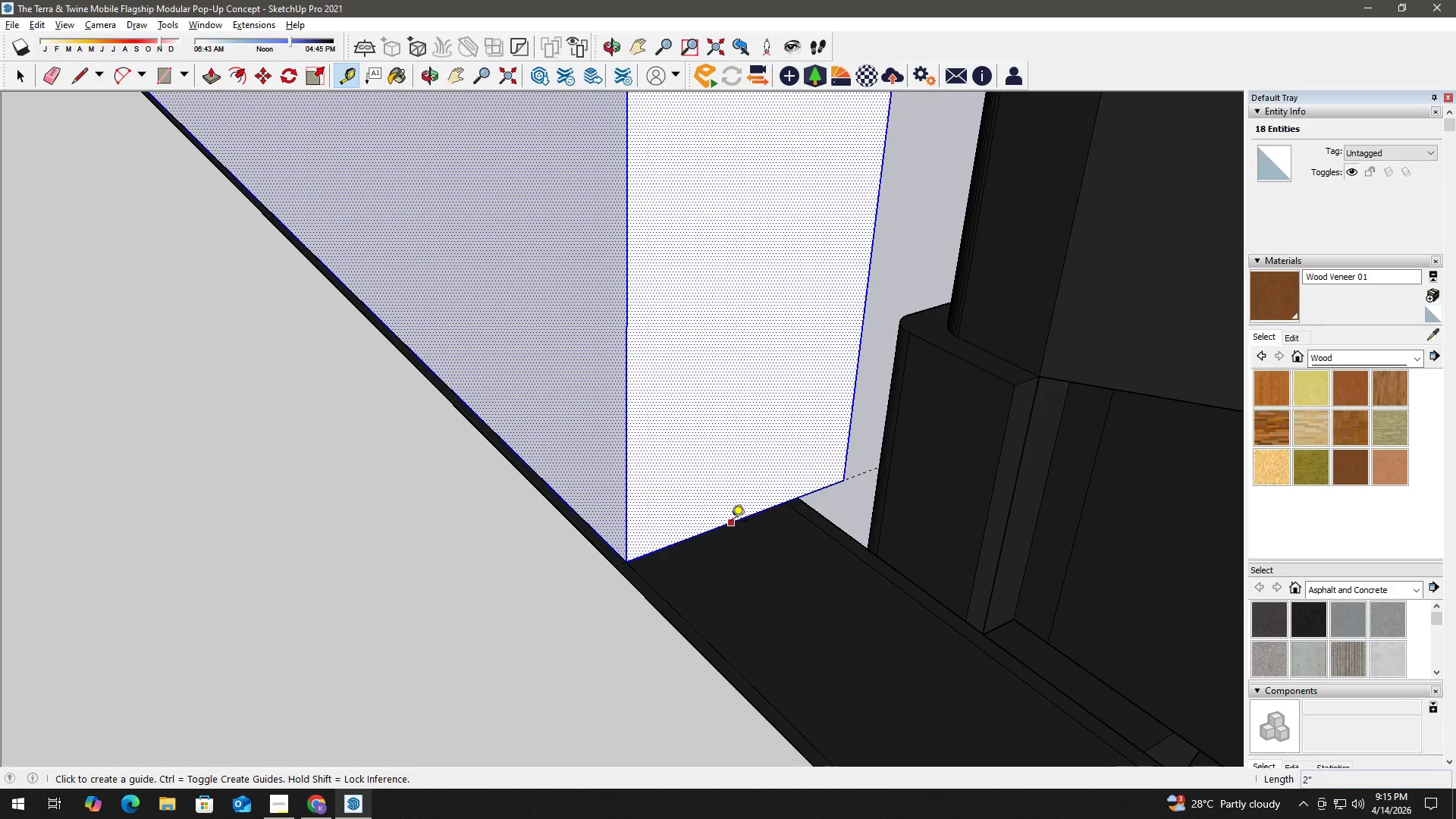 
left_click([731, 522])
 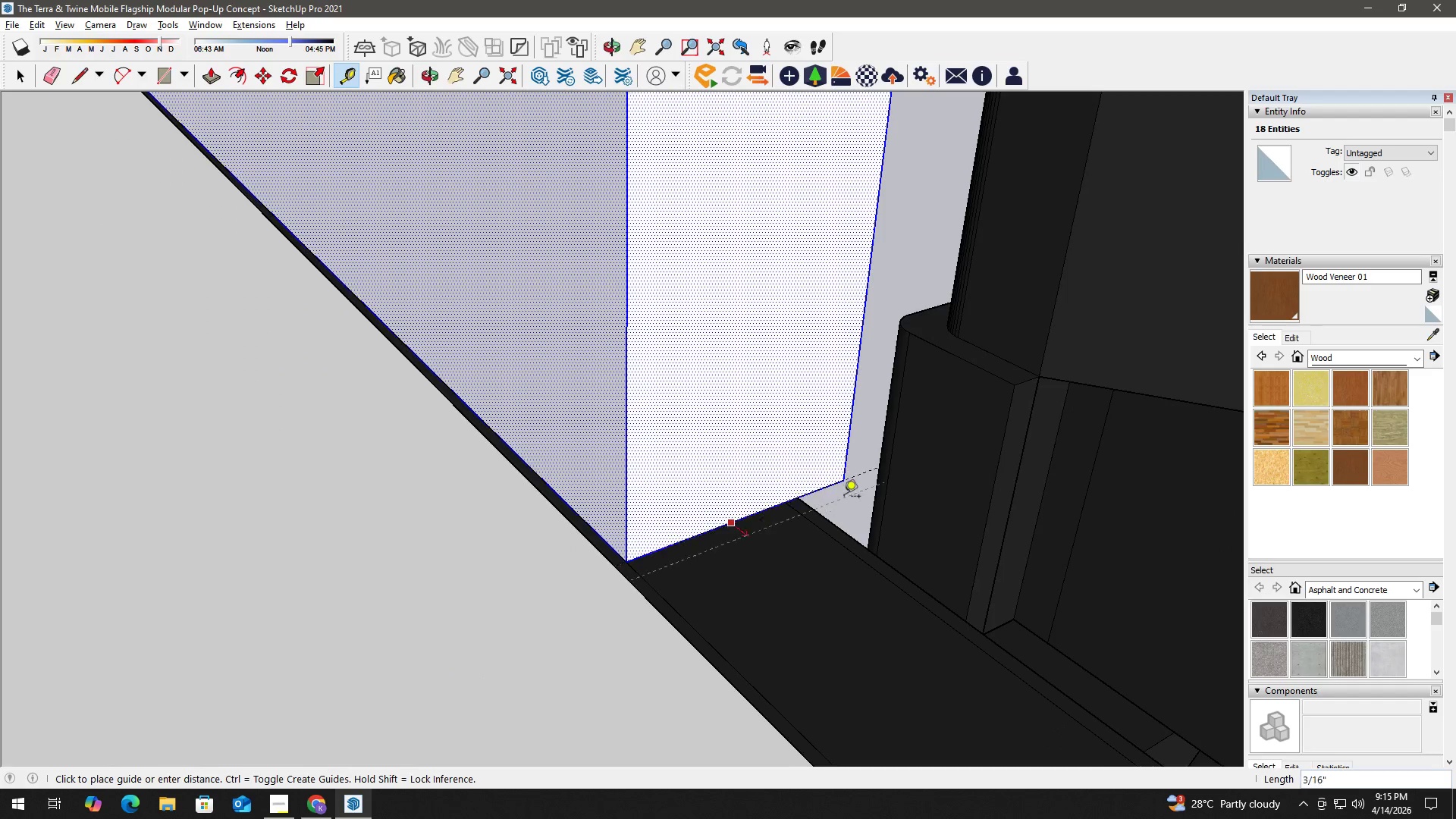 
scroll: coordinate [872, 551], scroll_direction: up, amount: 2.0
 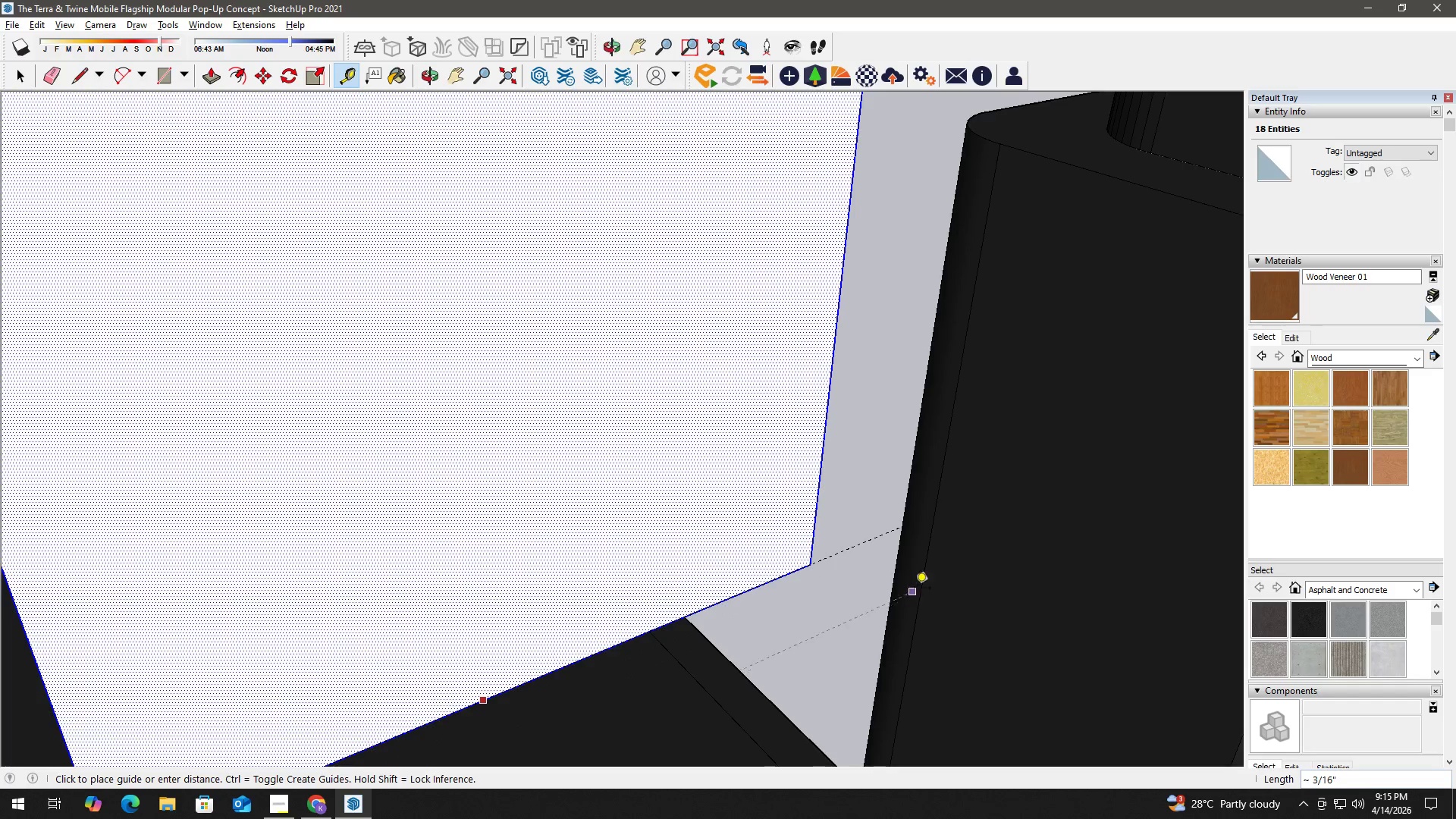 
key(ArrowRight)
 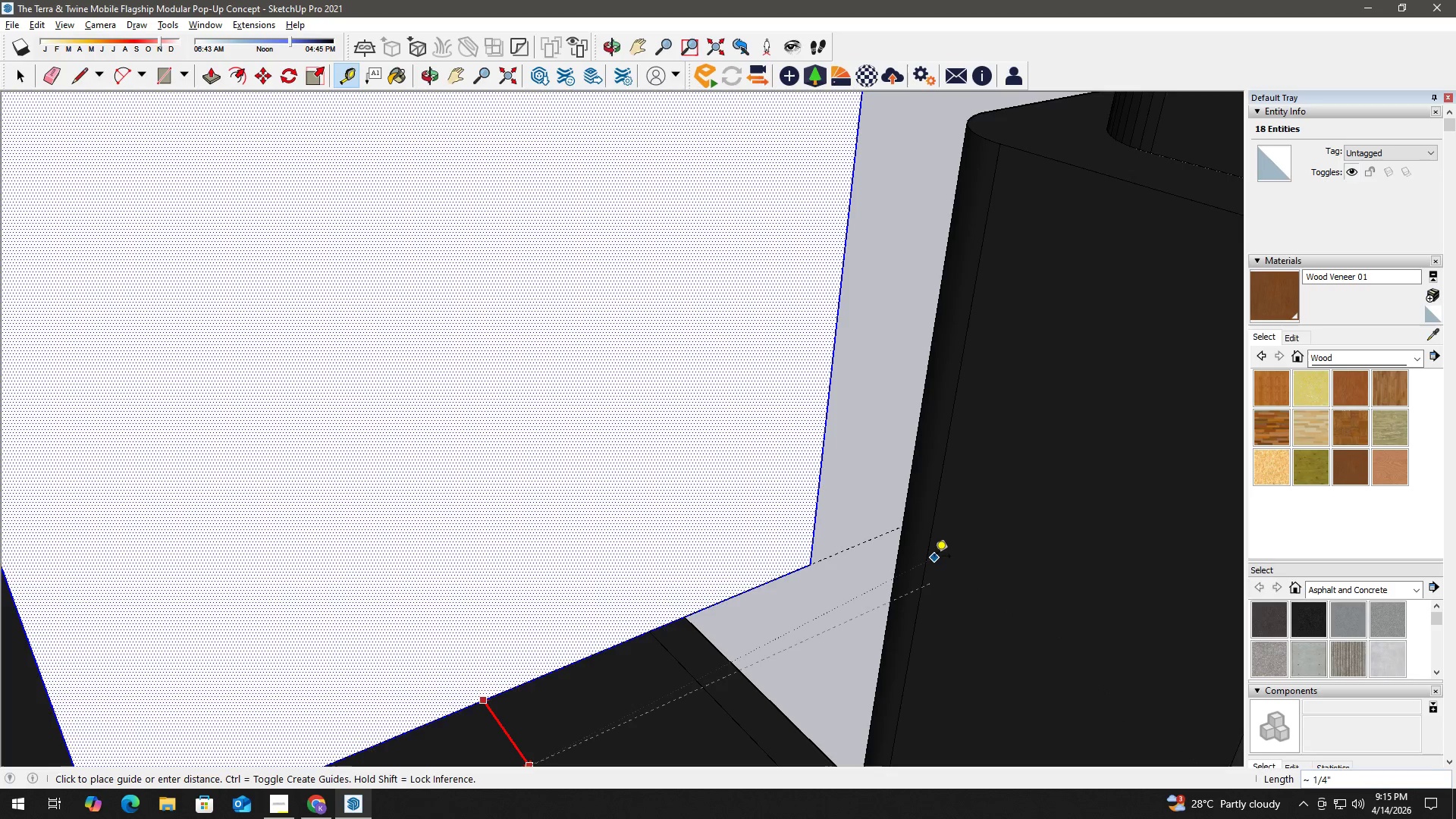 
scroll: coordinate [914, 599], scroll_direction: down, amount: 3.0
 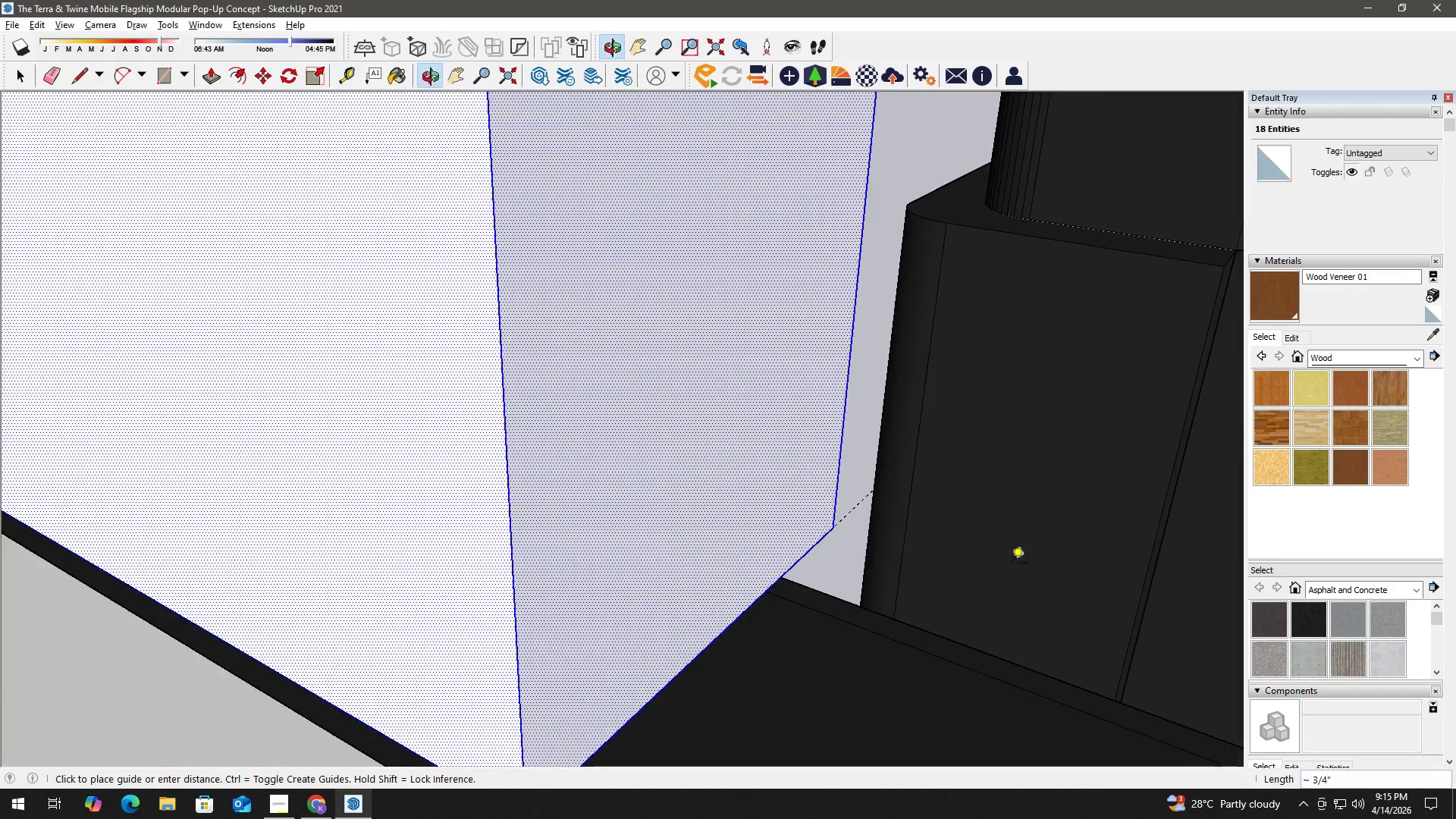 
scroll: coordinate [961, 557], scroll_direction: up, amount: 2.0
 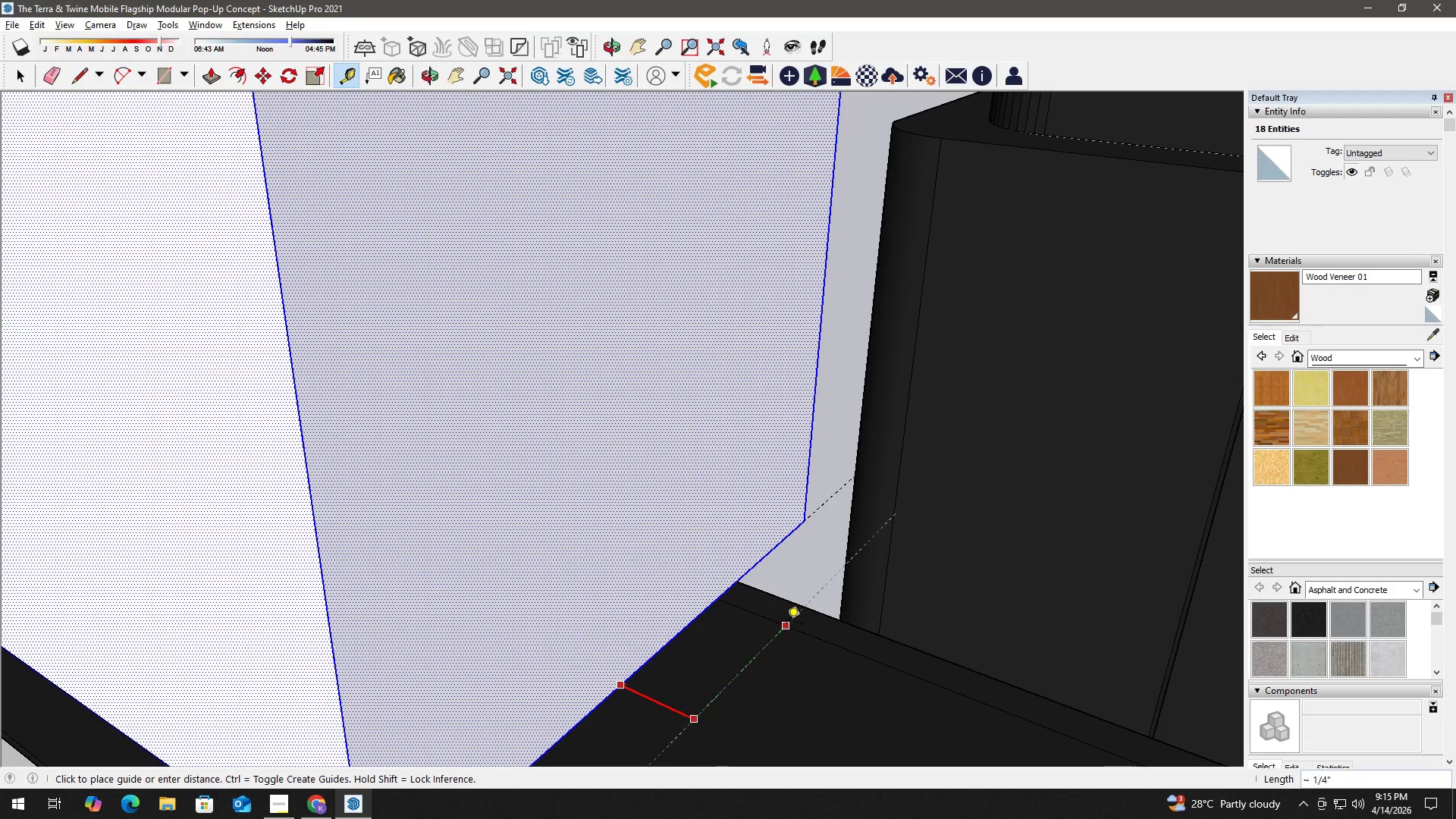 
left_click([786, 626])
 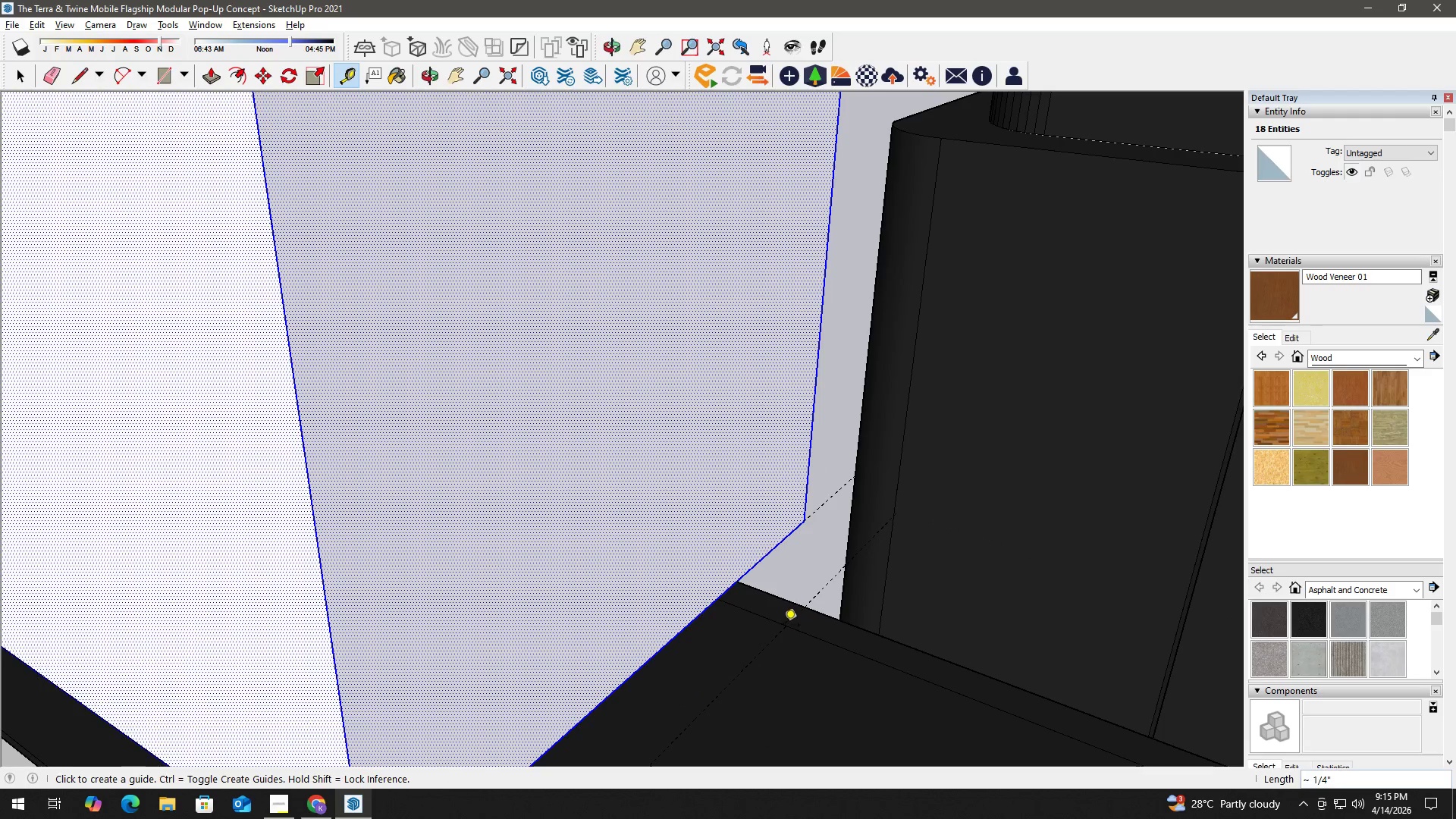 
key(Space)
 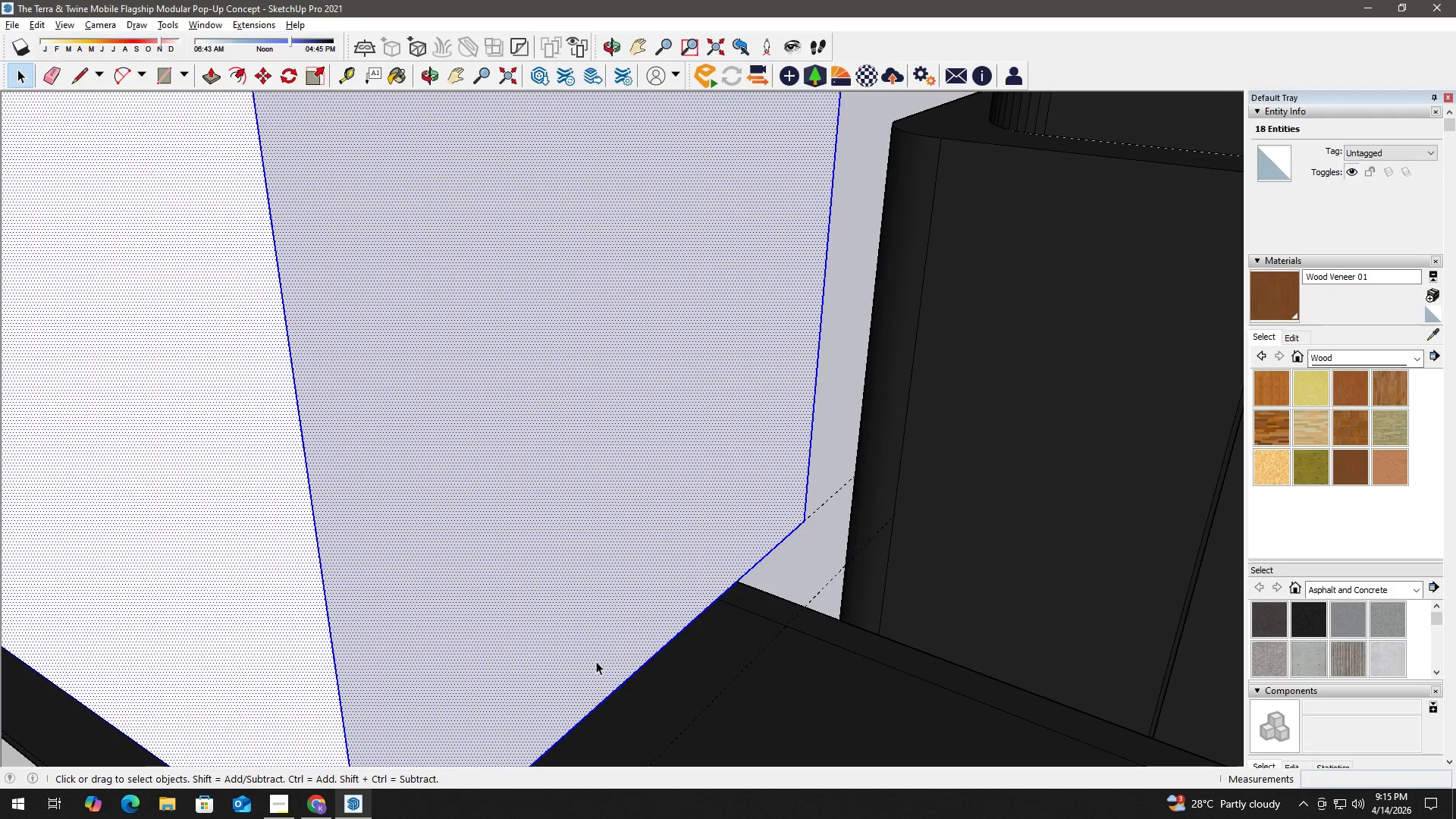 
left_click([594, 597])
 